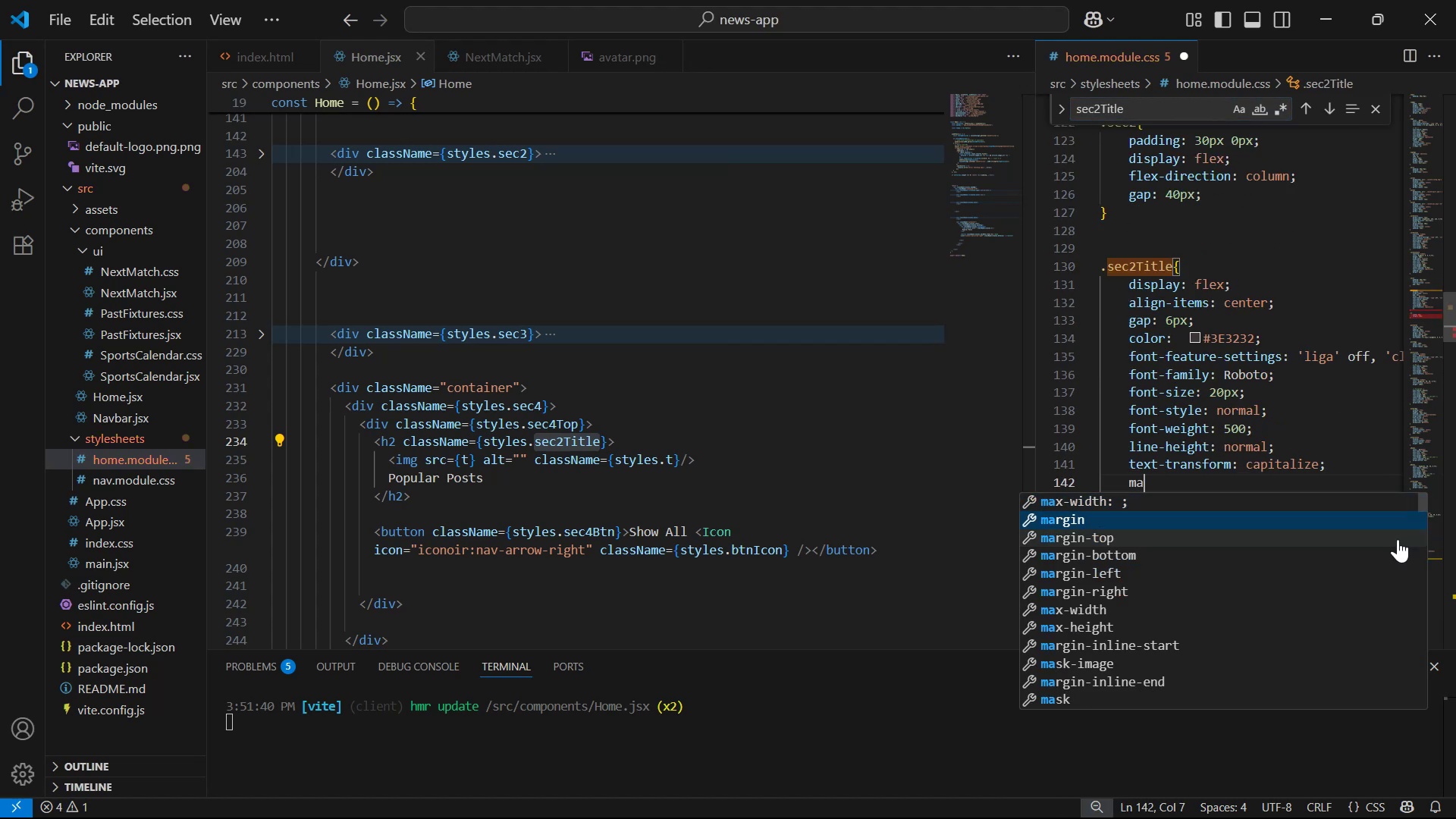 
key(ArrowDown)
 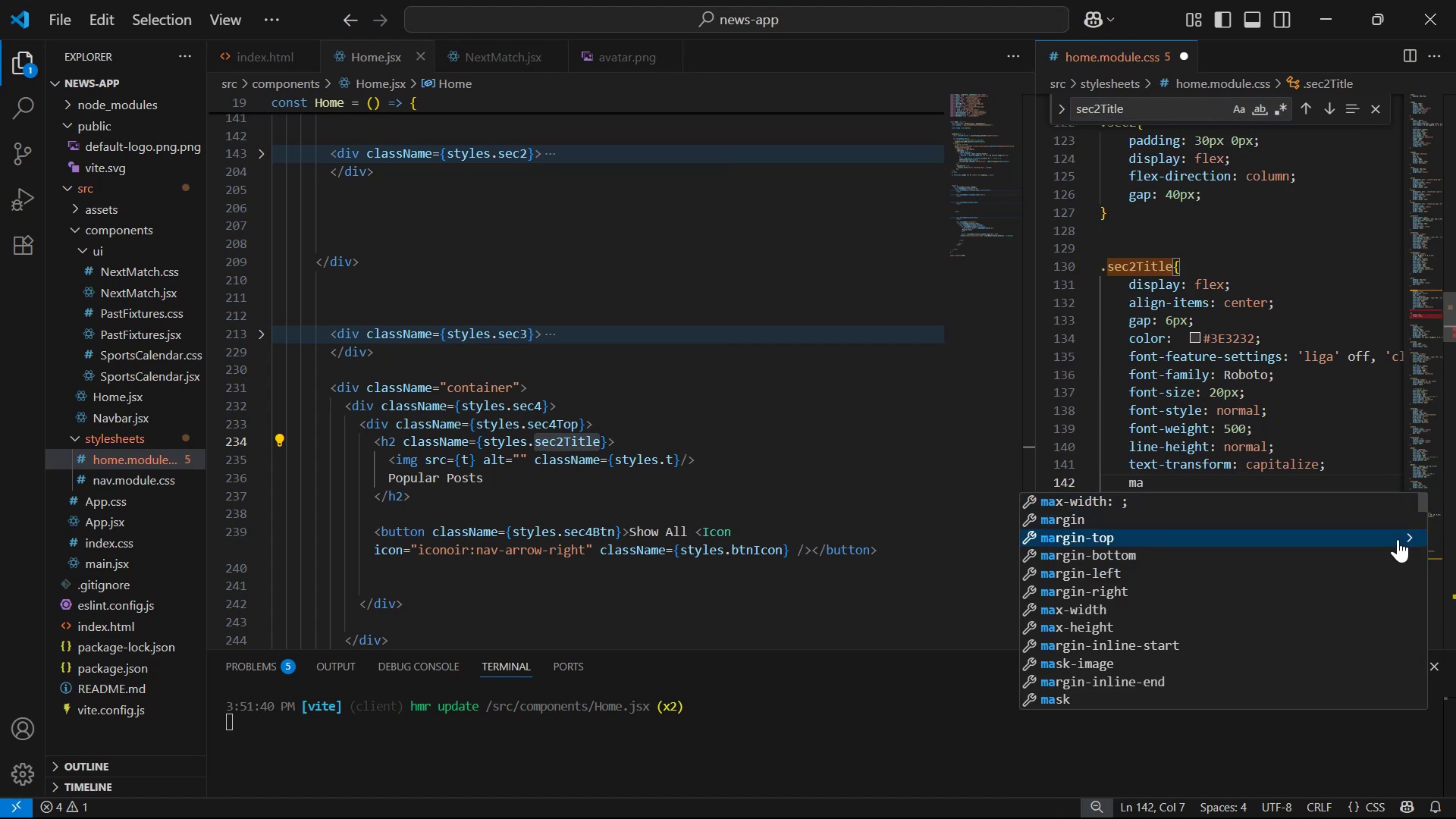 
key(ArrowDown)
 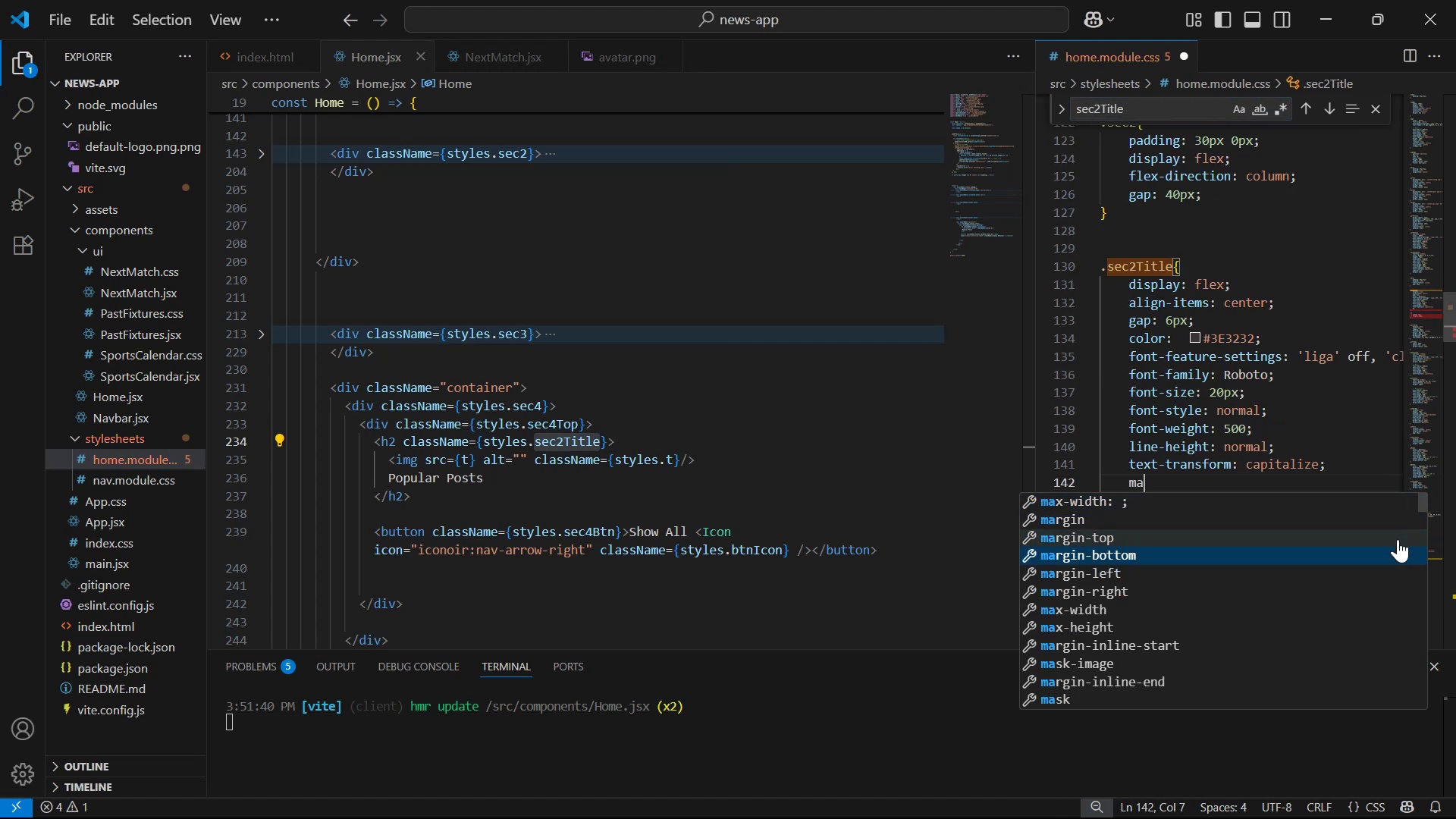 
key(0)
 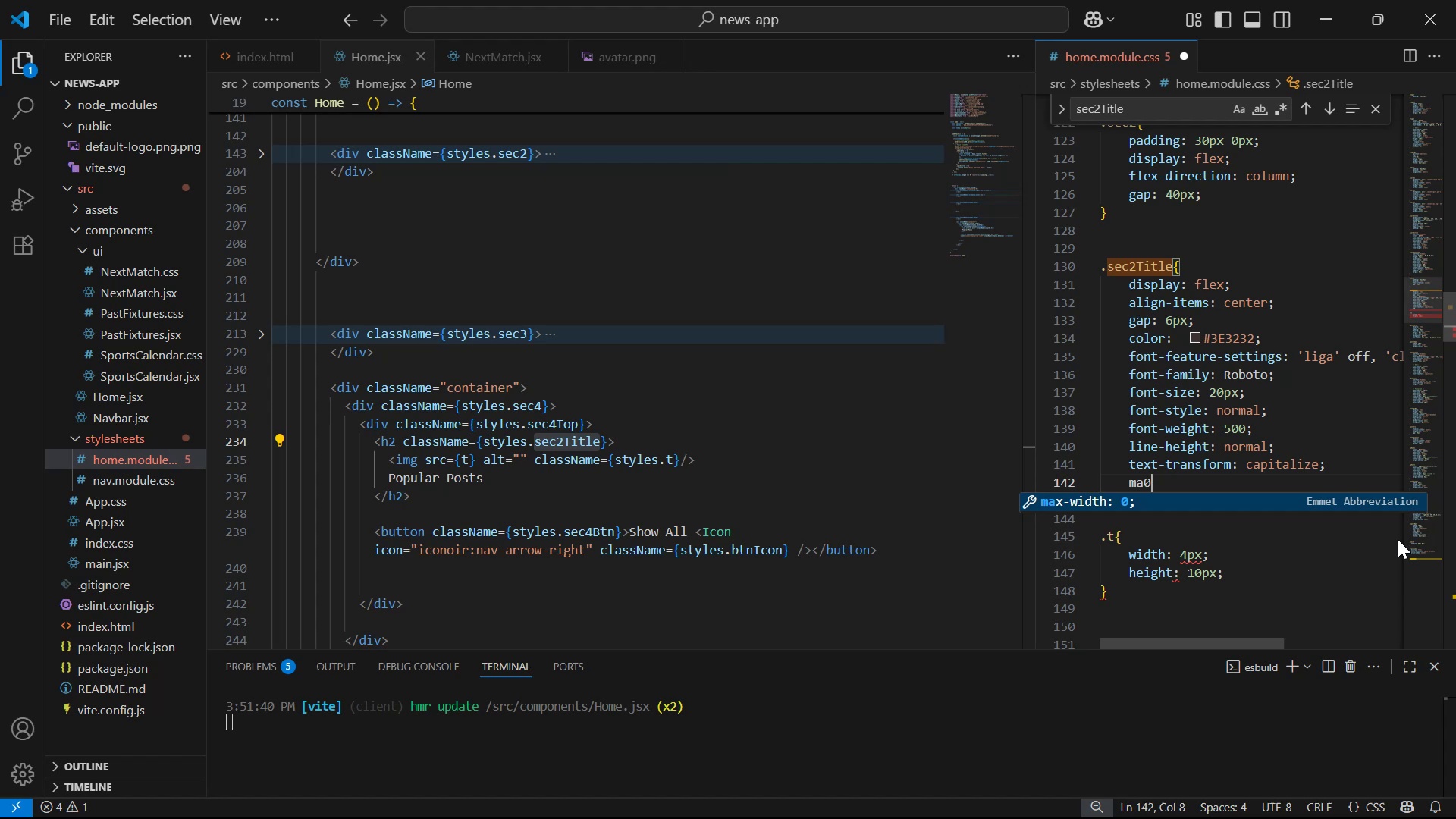 
key(Backspace)
 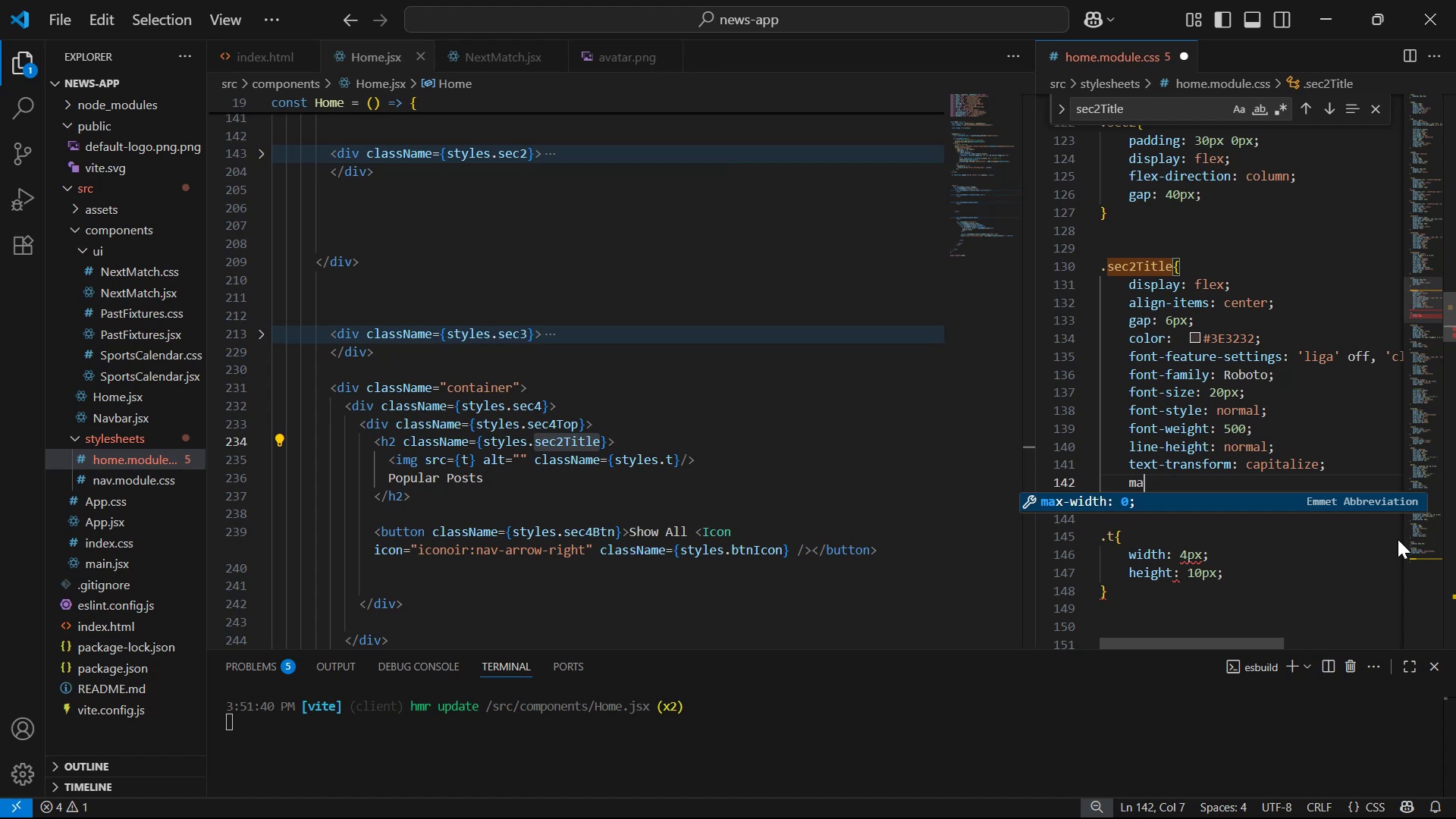 
key(A)
 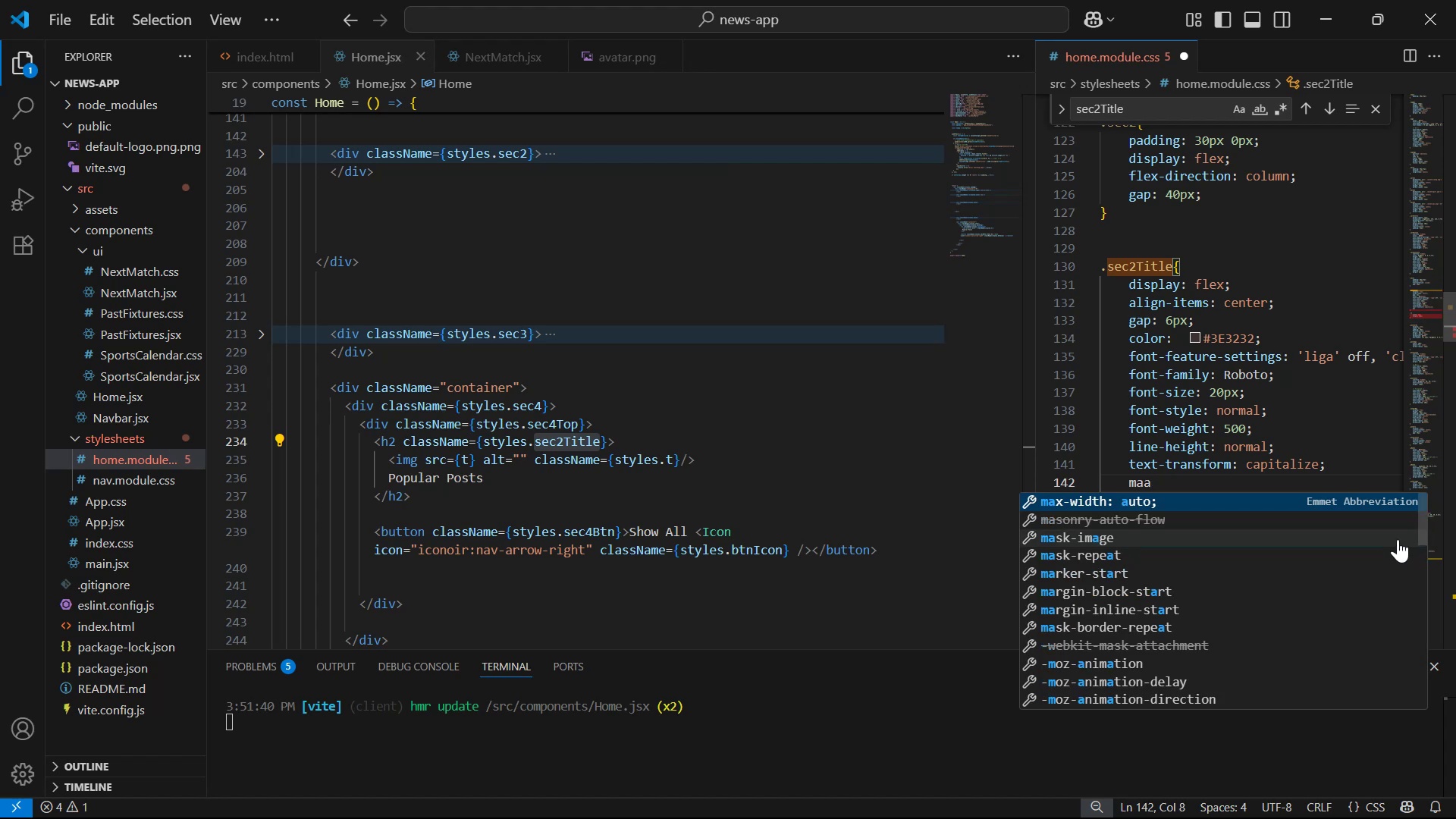 
key(Backspace)
 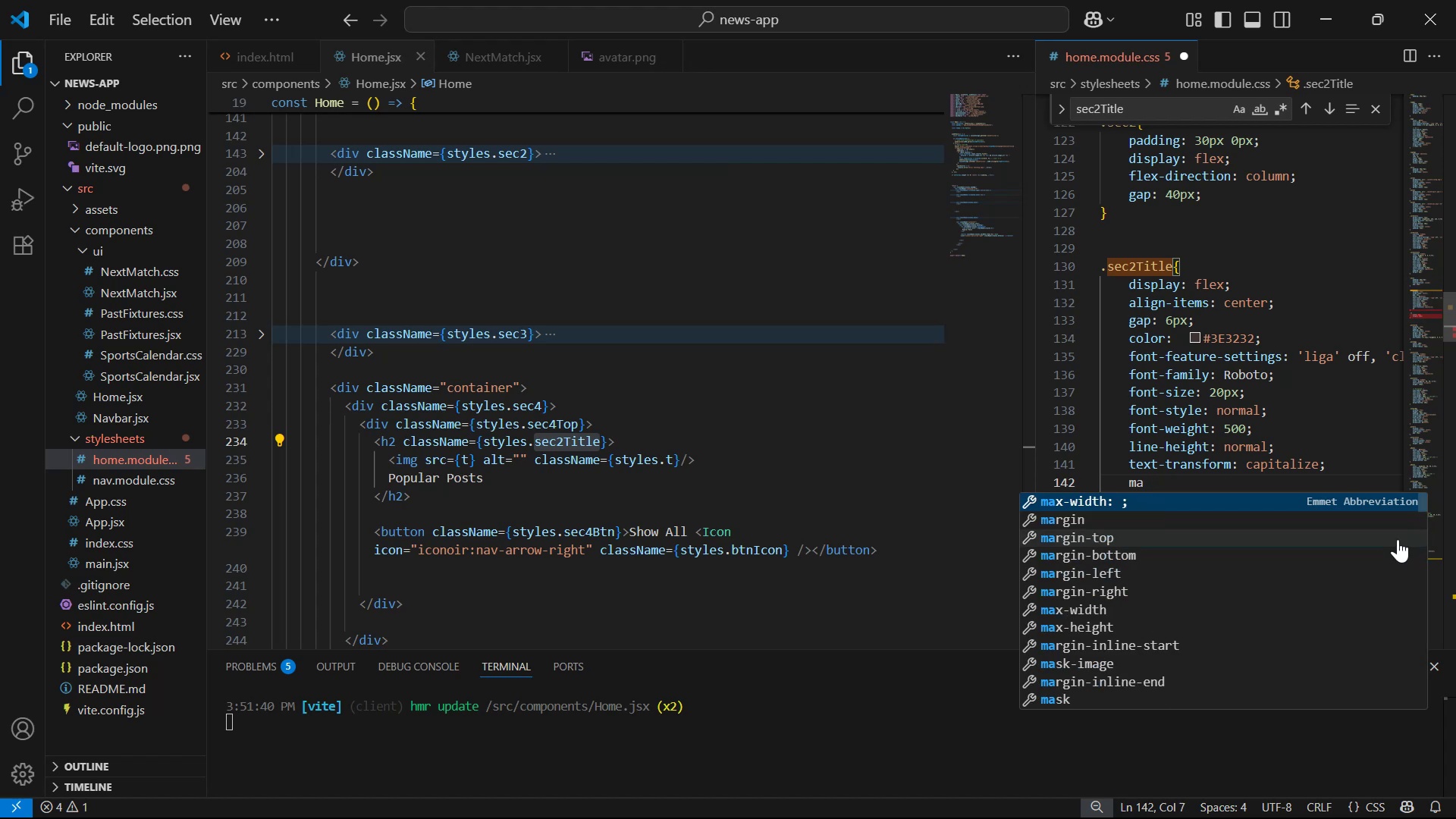 
key(R)
 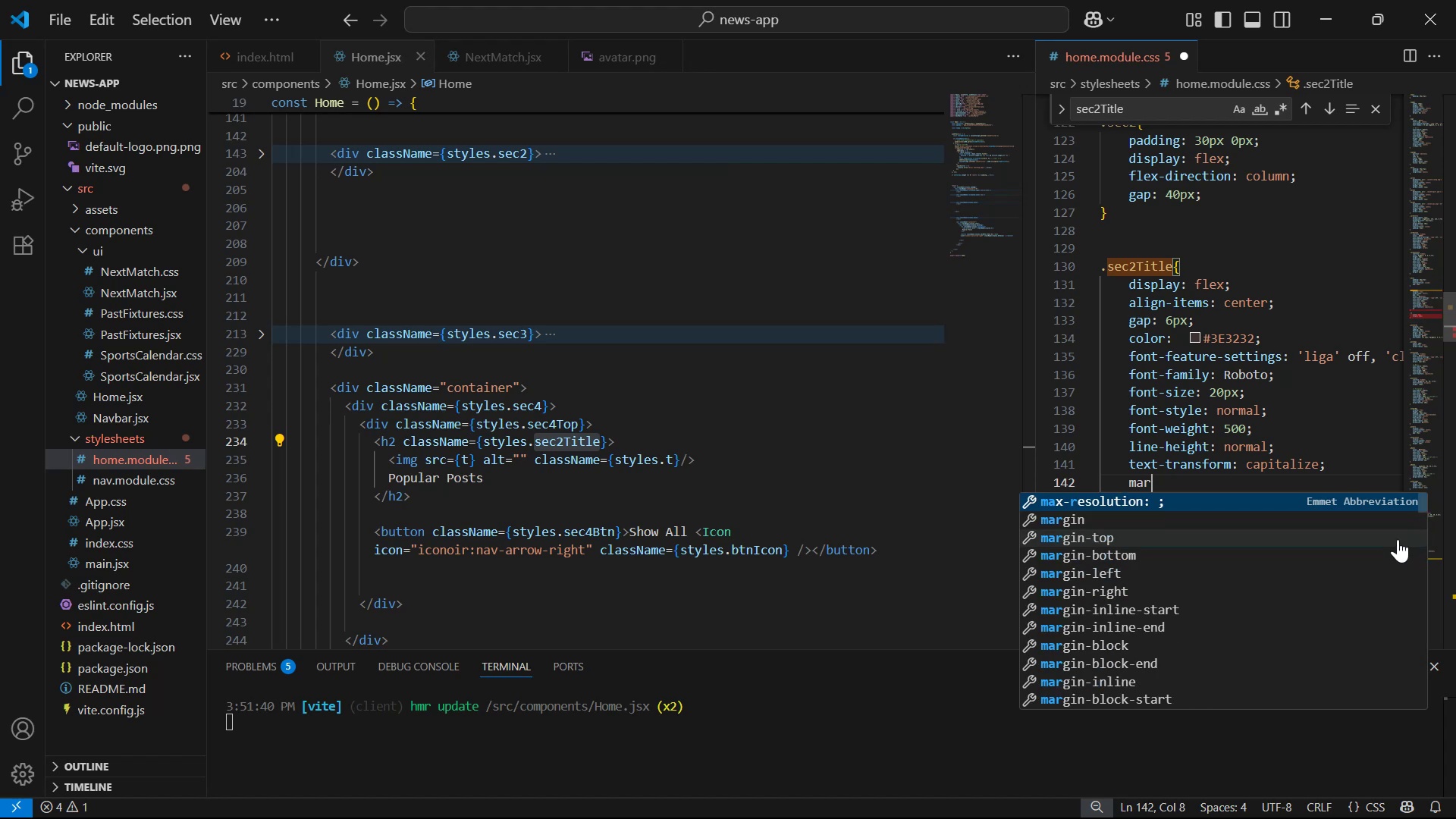 
key(ArrowDown)
 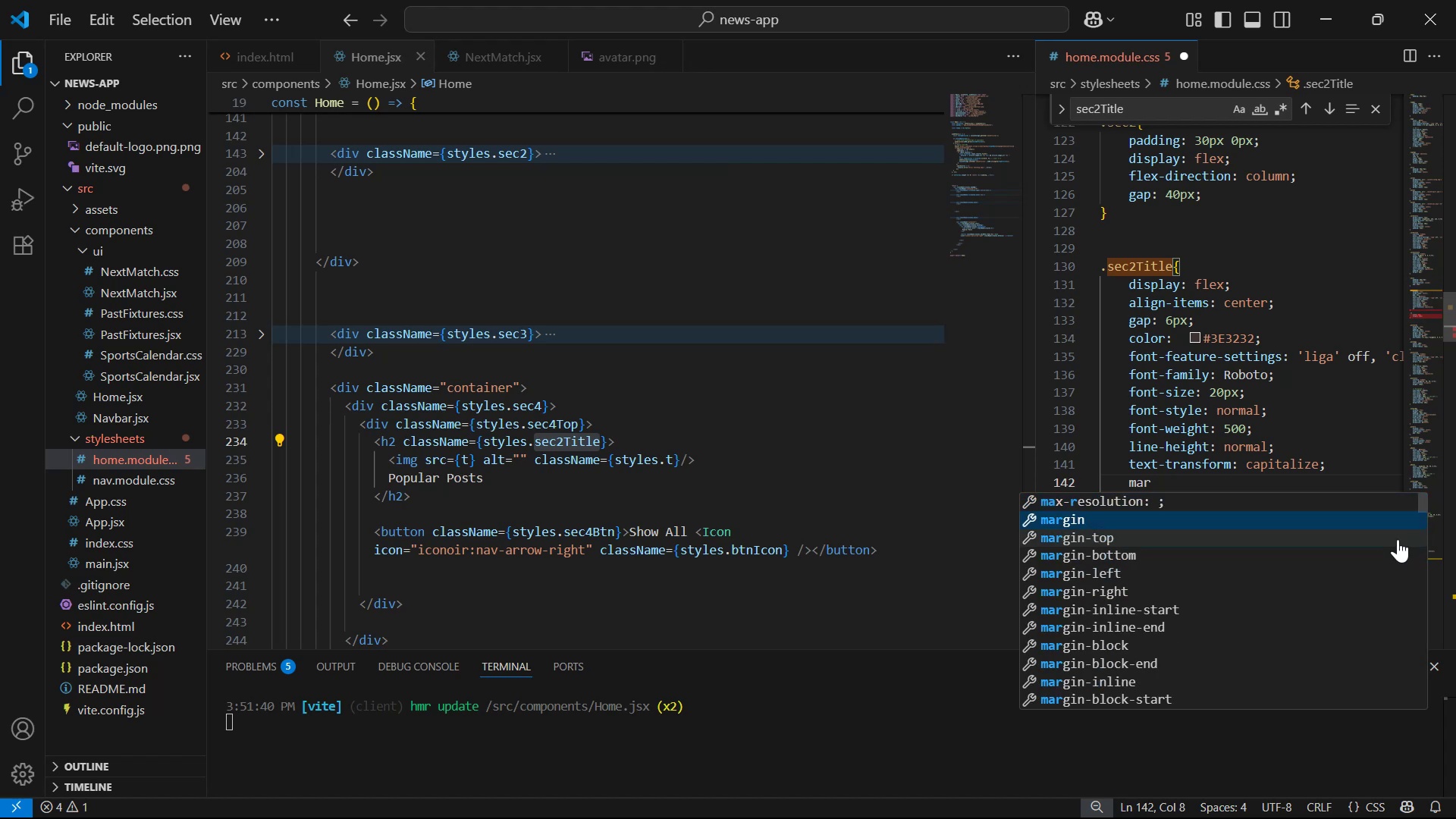 
key(ArrowDown)
 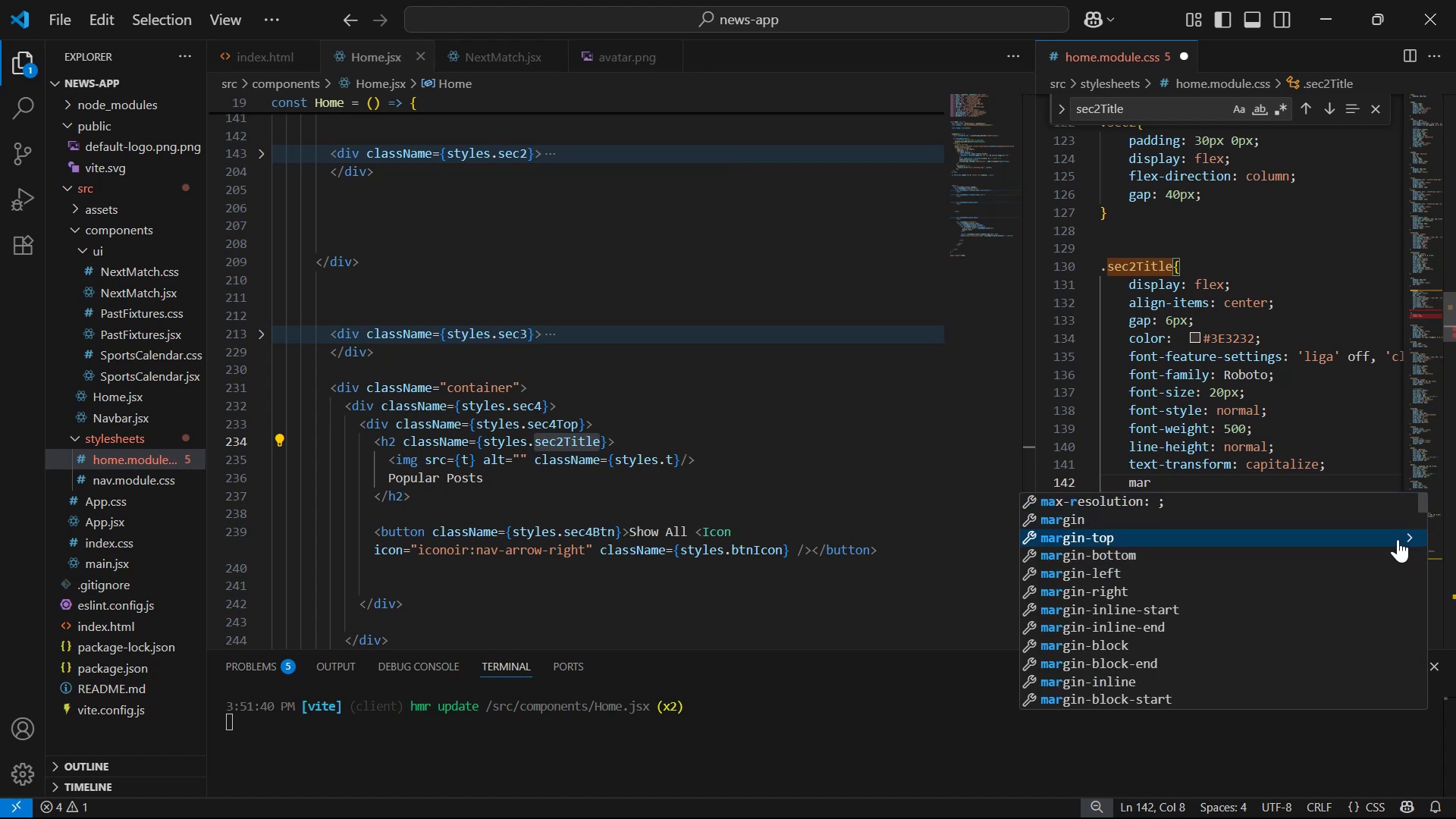 
key(ArrowDown)
 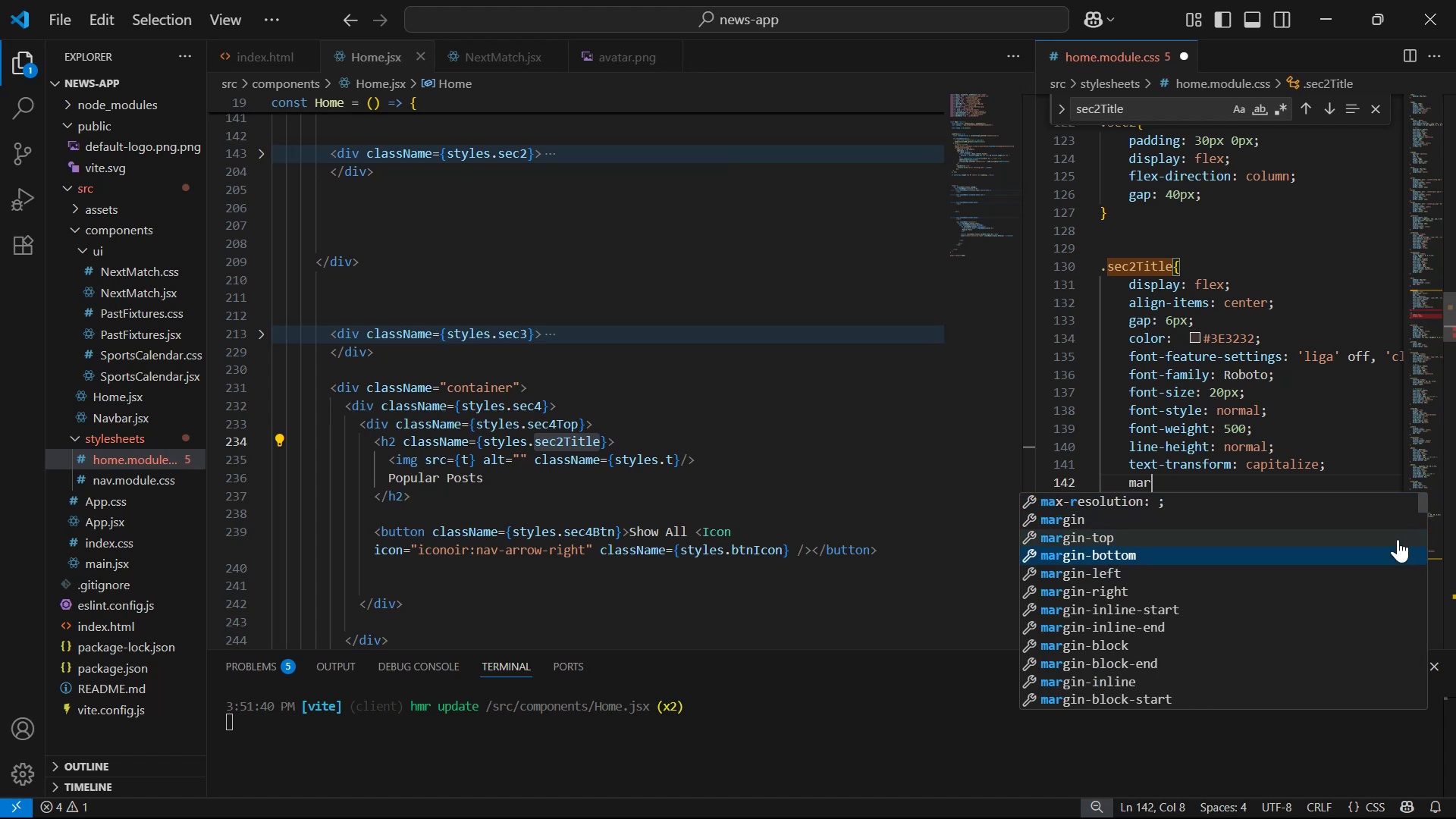 
key(Enter)
 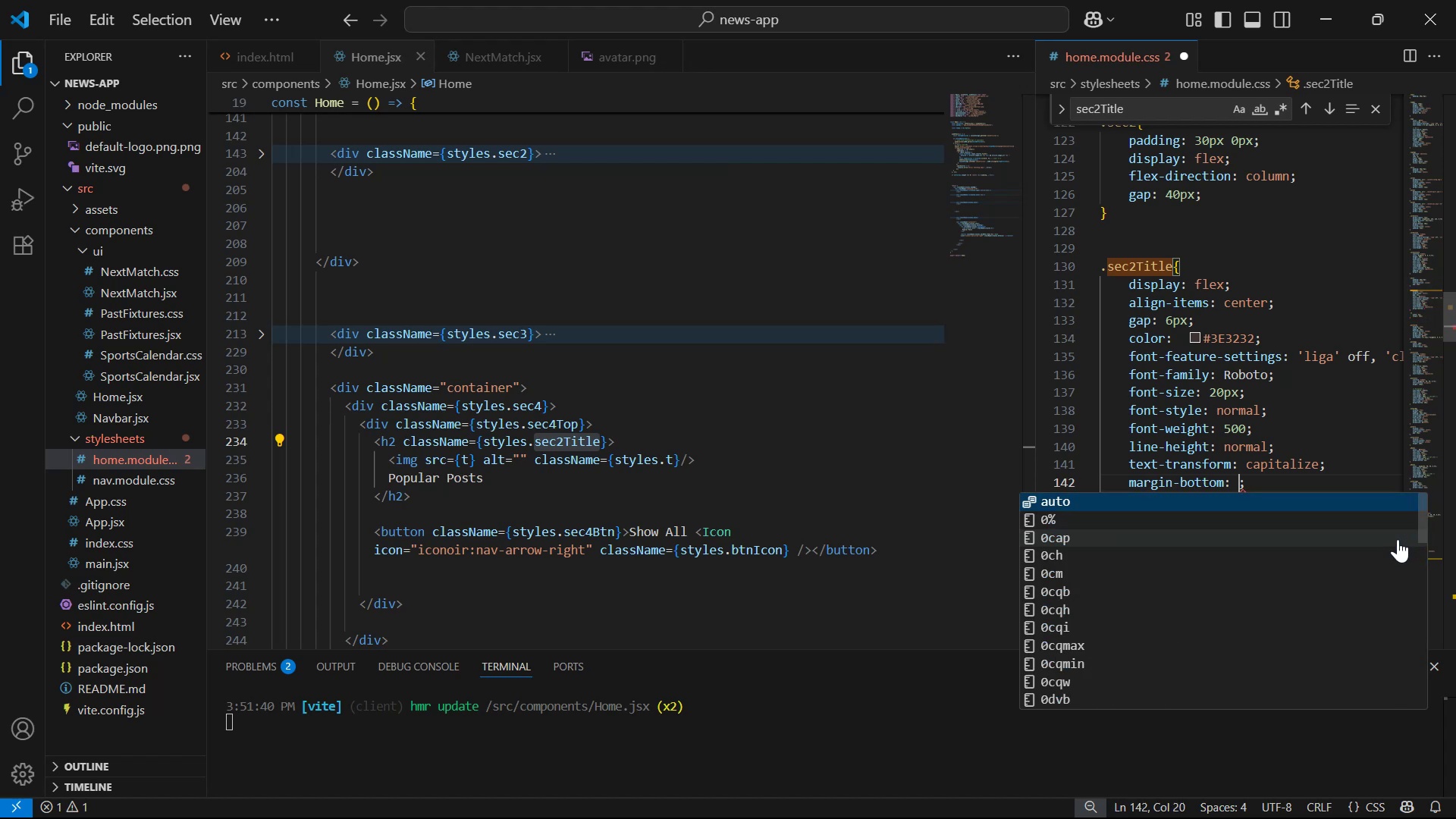 
type(0px)
 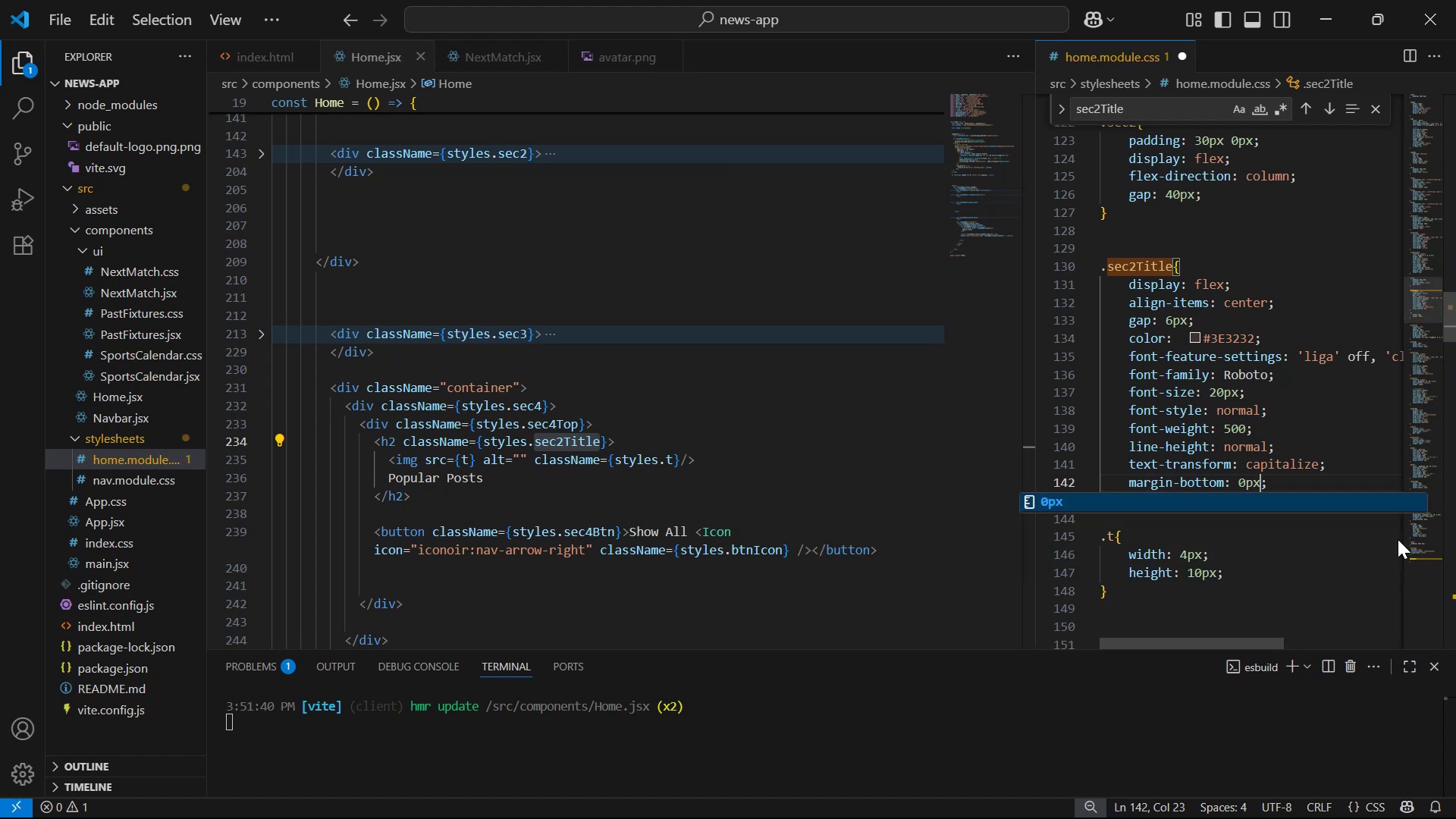 
key(Control+S)
 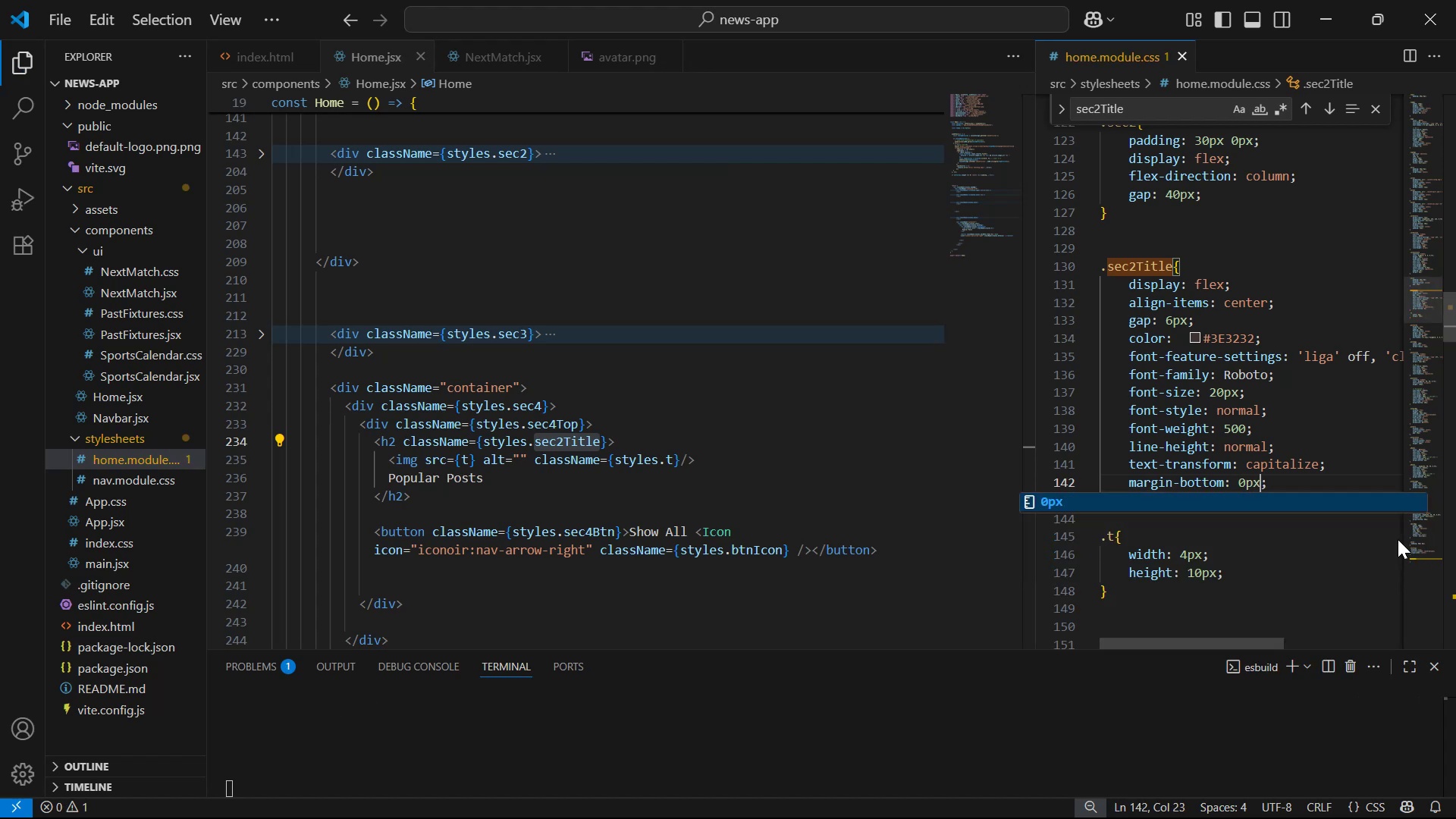 
key(Alt+AltLeft)
 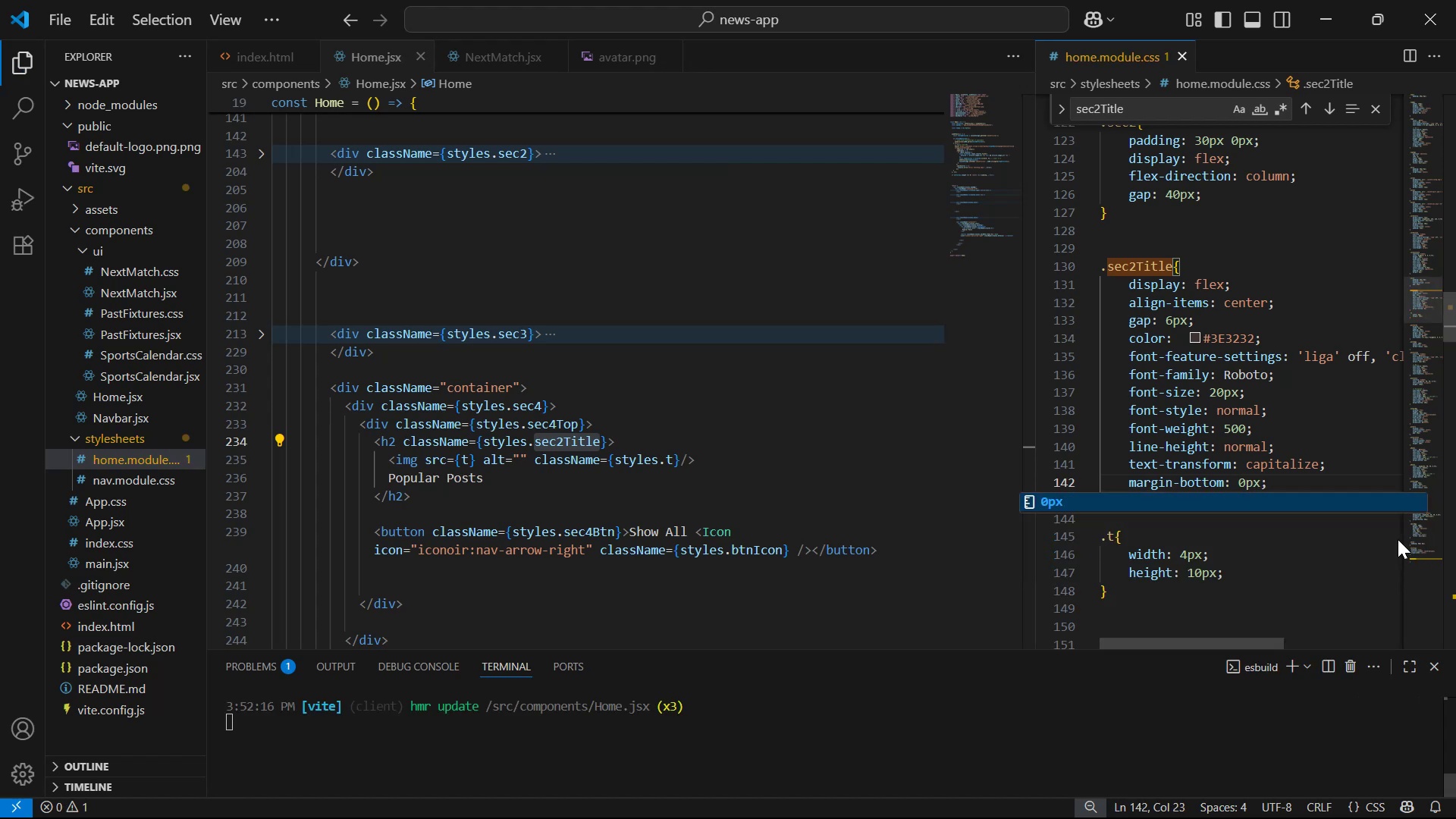 
key(Alt+Tab)
 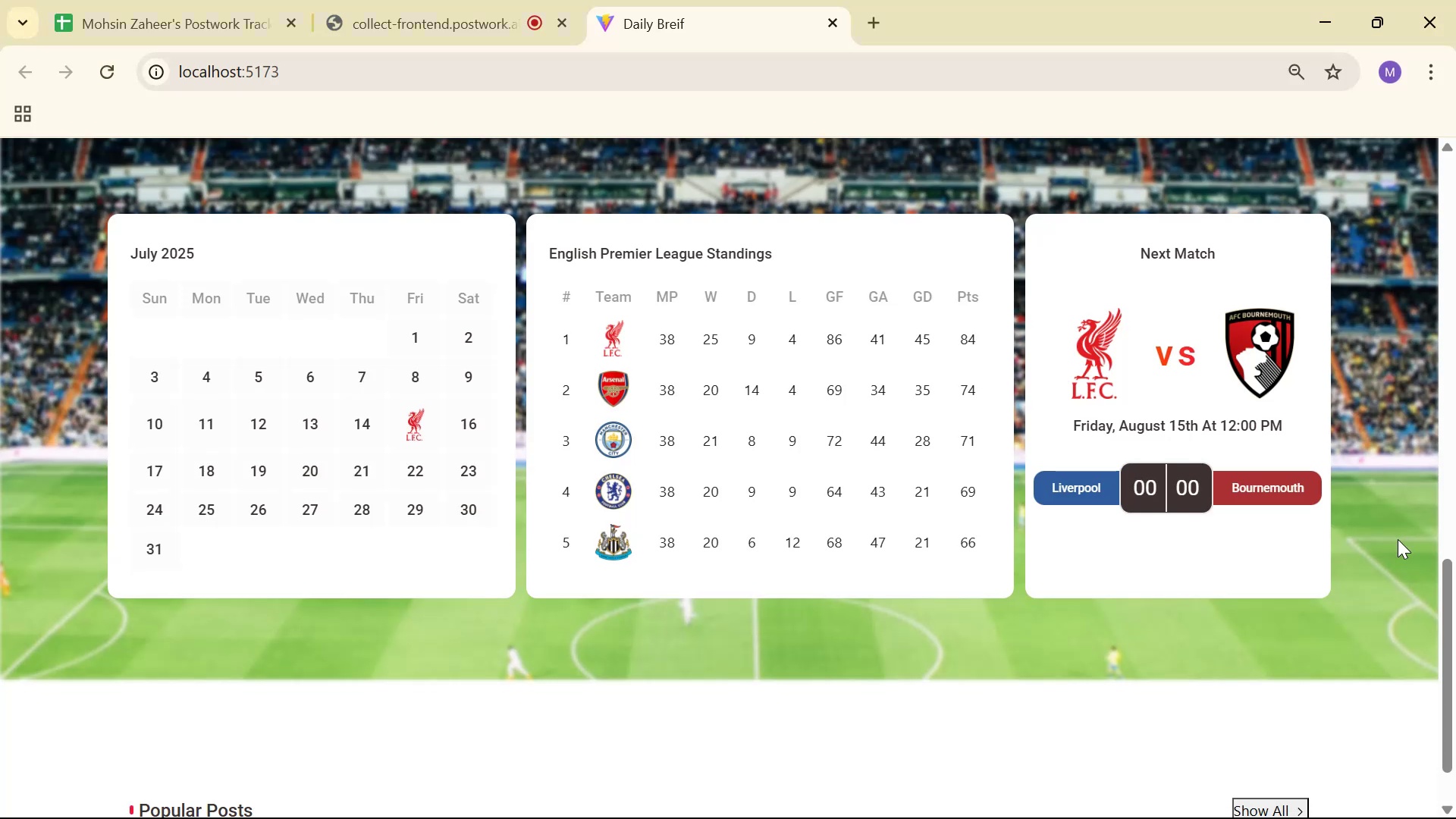 
scroll: coordinate [295, 480], scroll_direction: down, amount: 10.0
 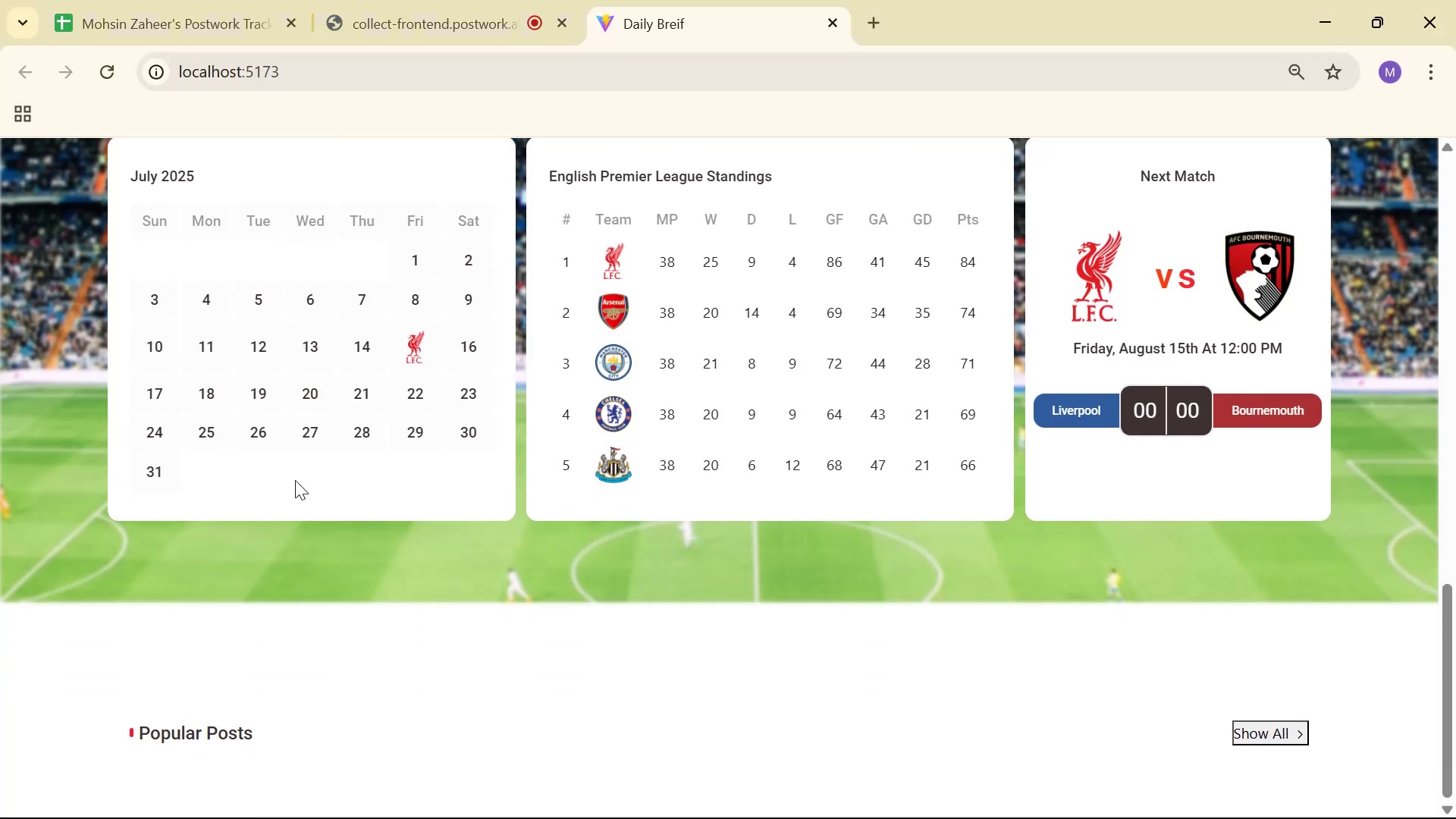 
key(Alt+AltLeft)
 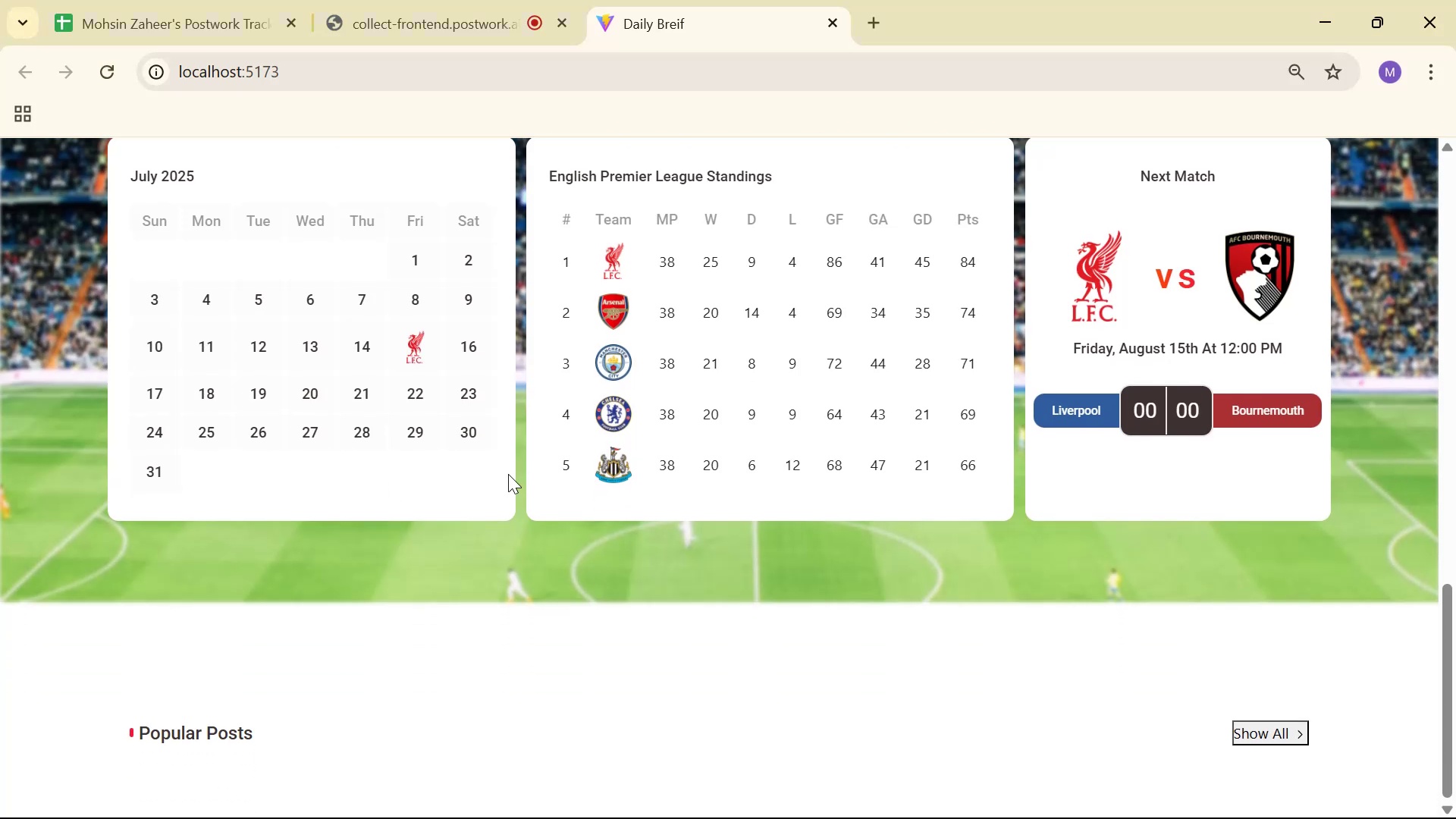 
key(Alt+Tab)
 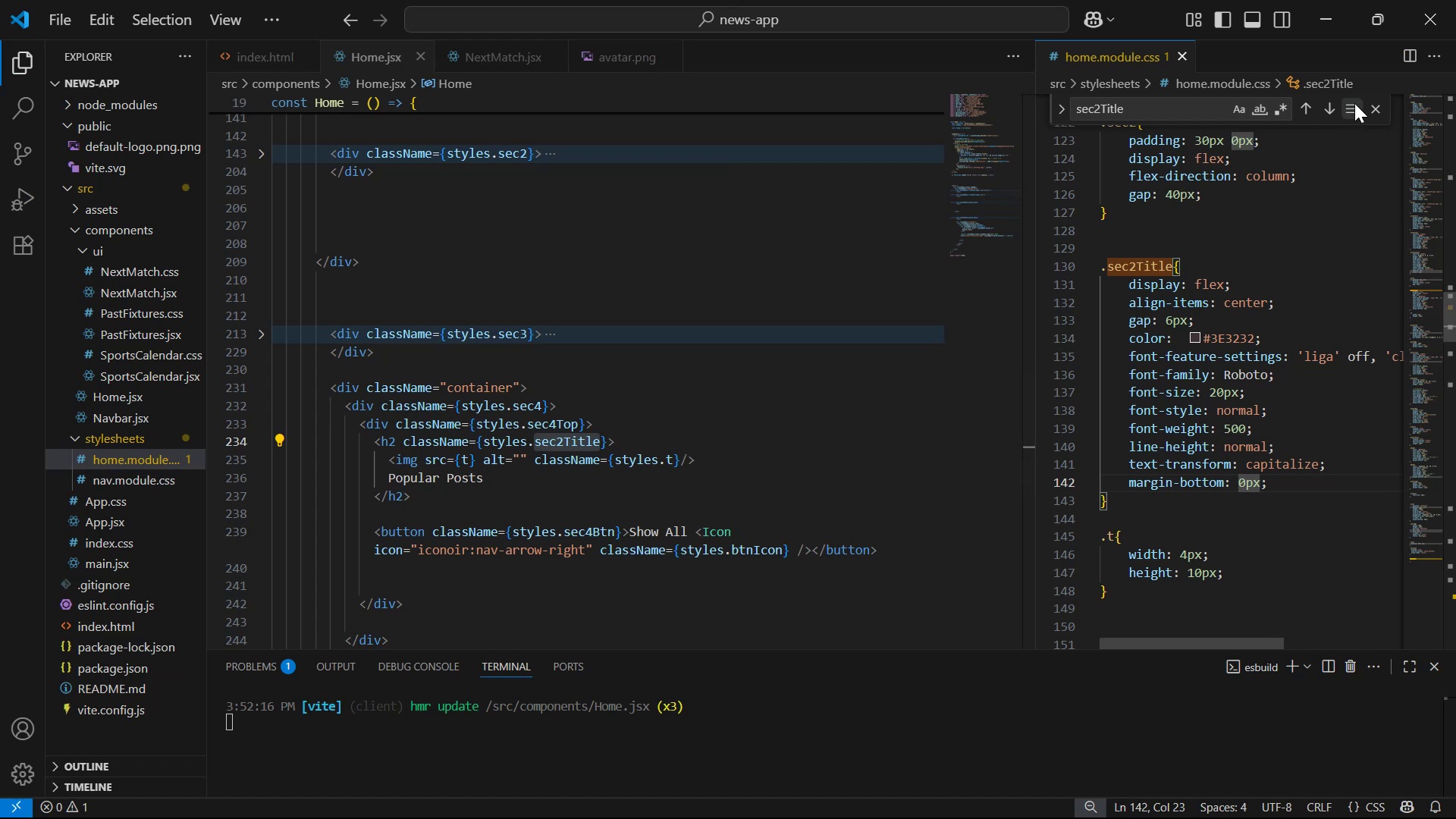 
left_click([1376, 113])
 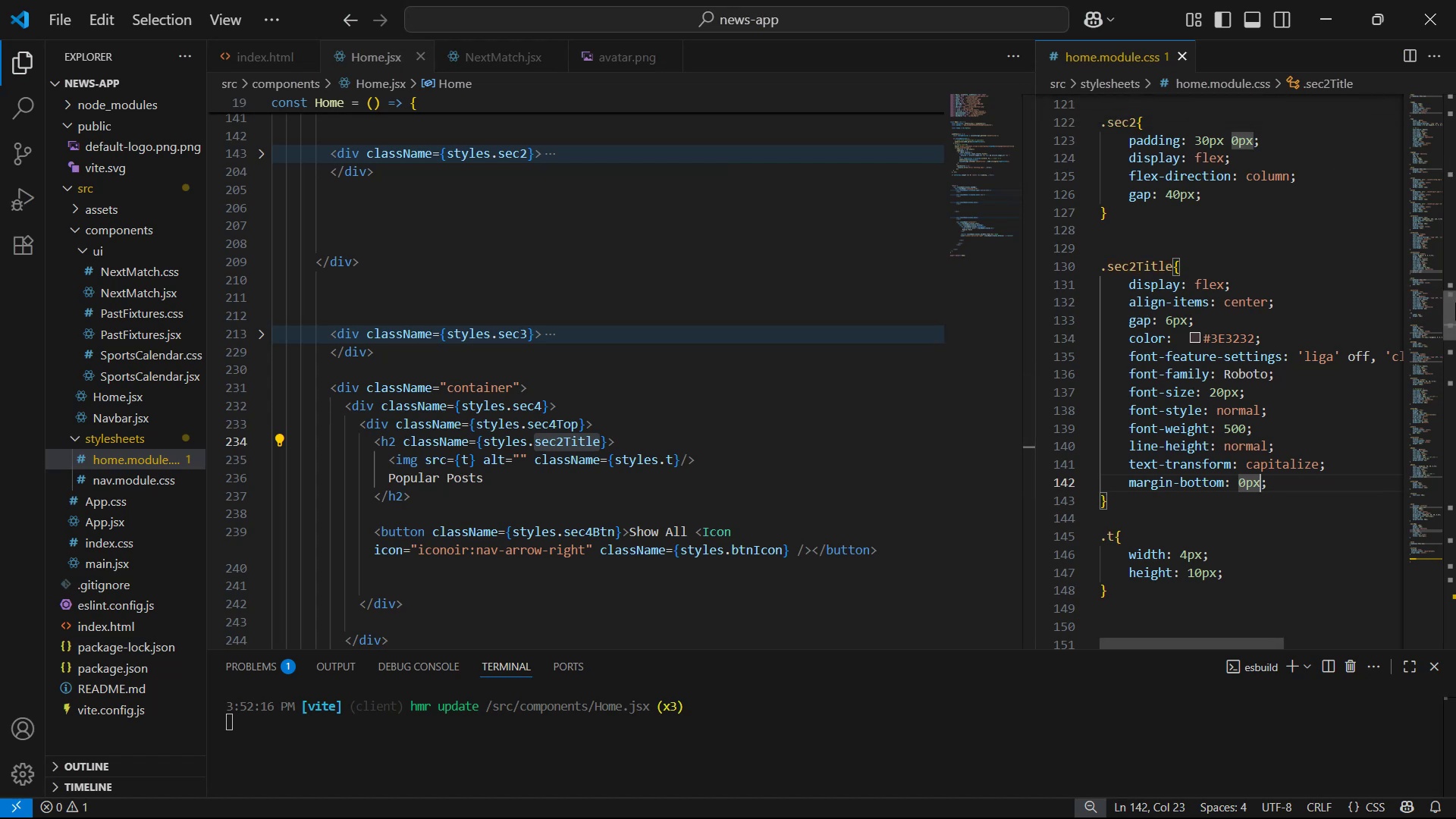 
left_click_drag(start_coordinate=[1455, 316], to_coordinate=[1455, 741])
 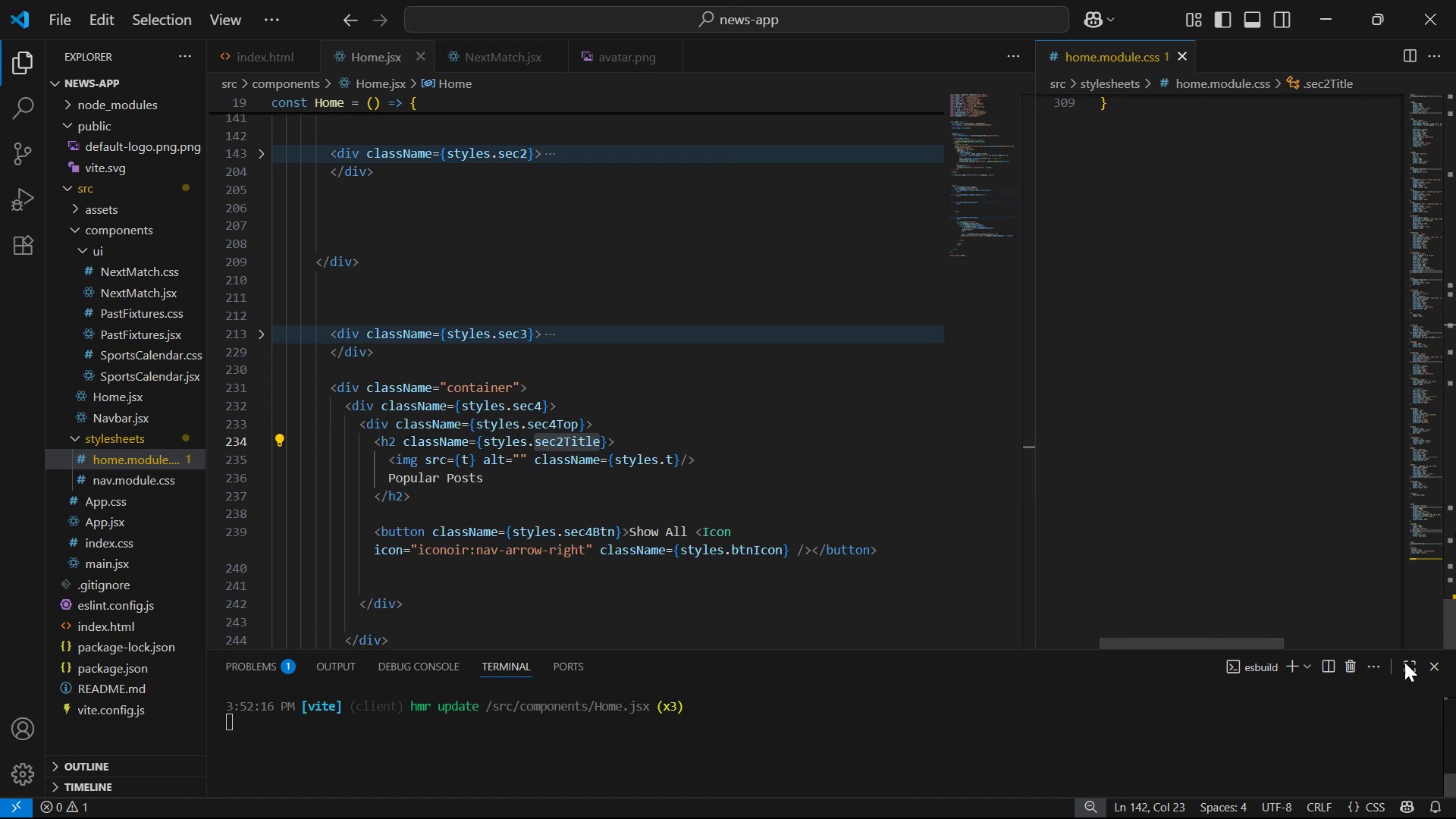 
scroll: coordinate [1257, 378], scroll_direction: up, amount: 4.0
 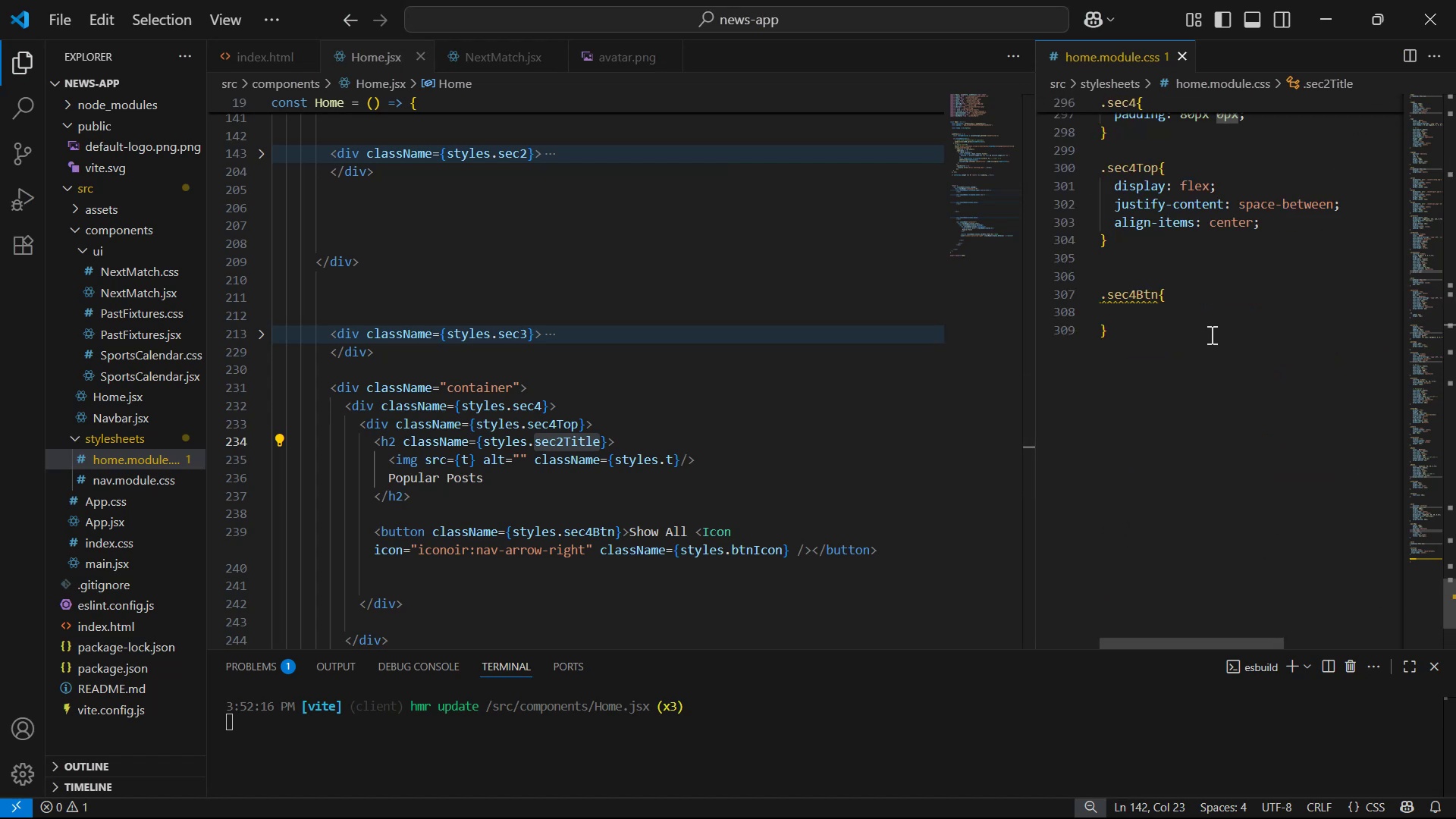 
left_click([1210, 322])
 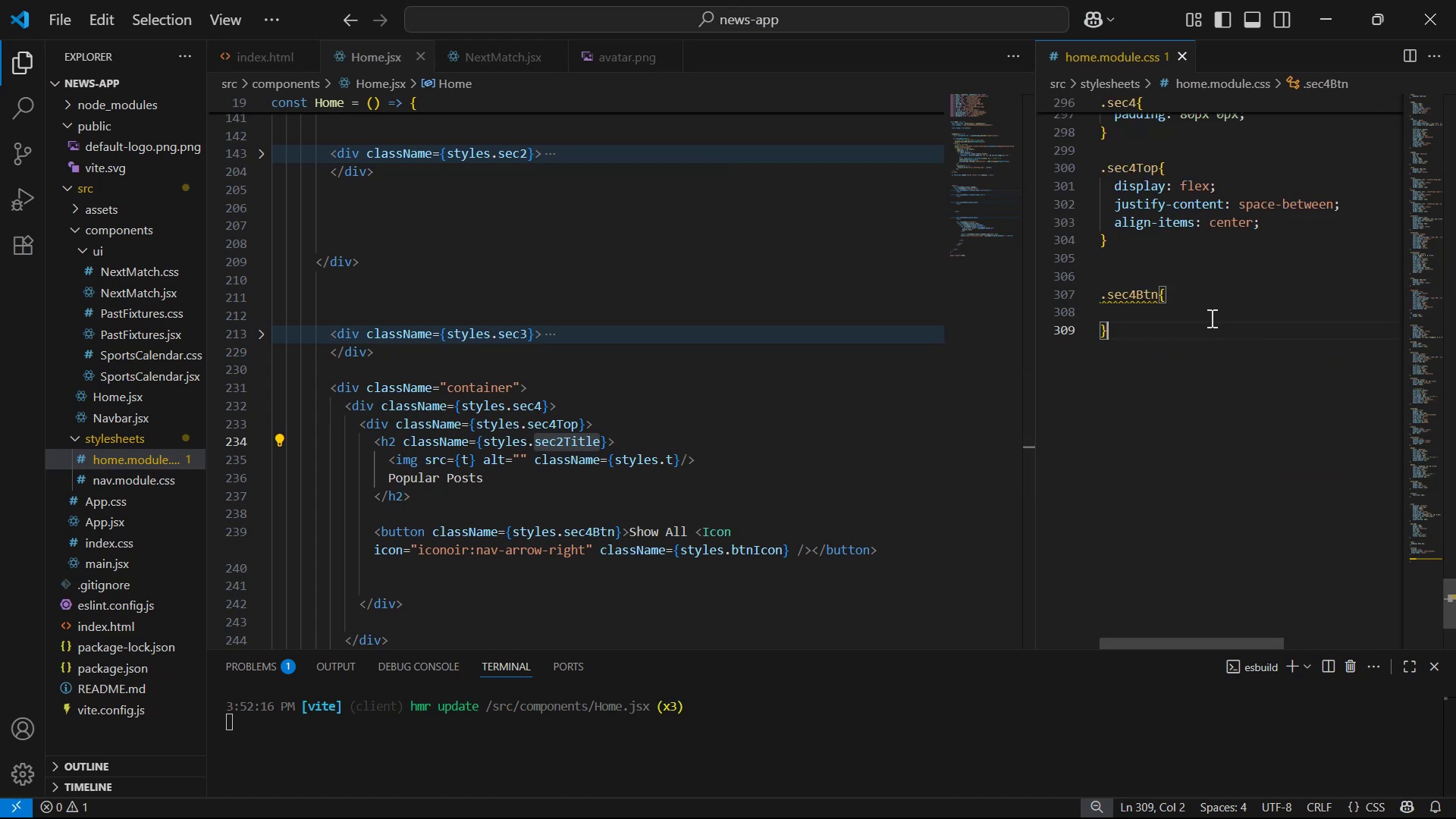 
left_click([1213, 309])
 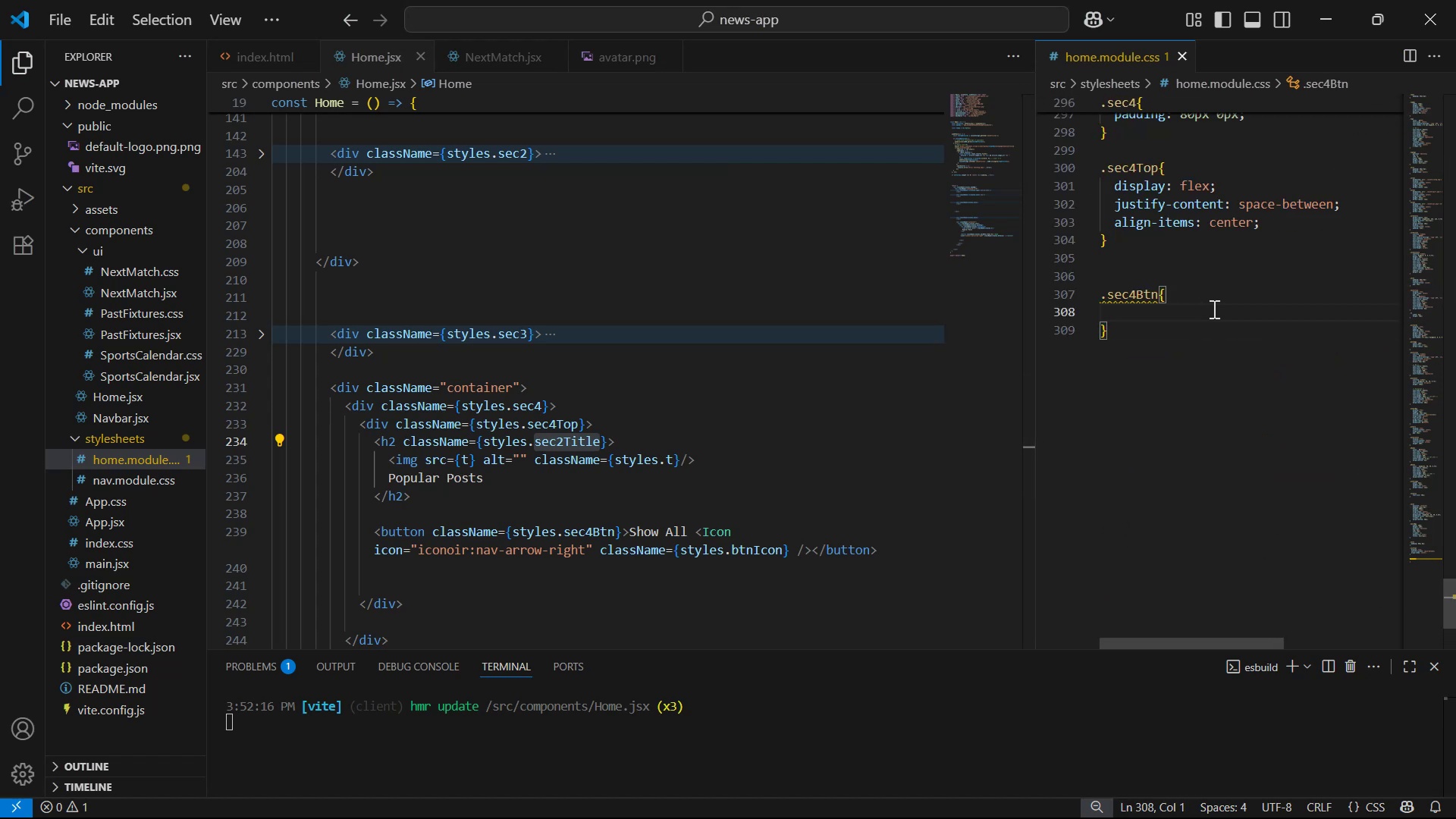 
key(Backspace)
 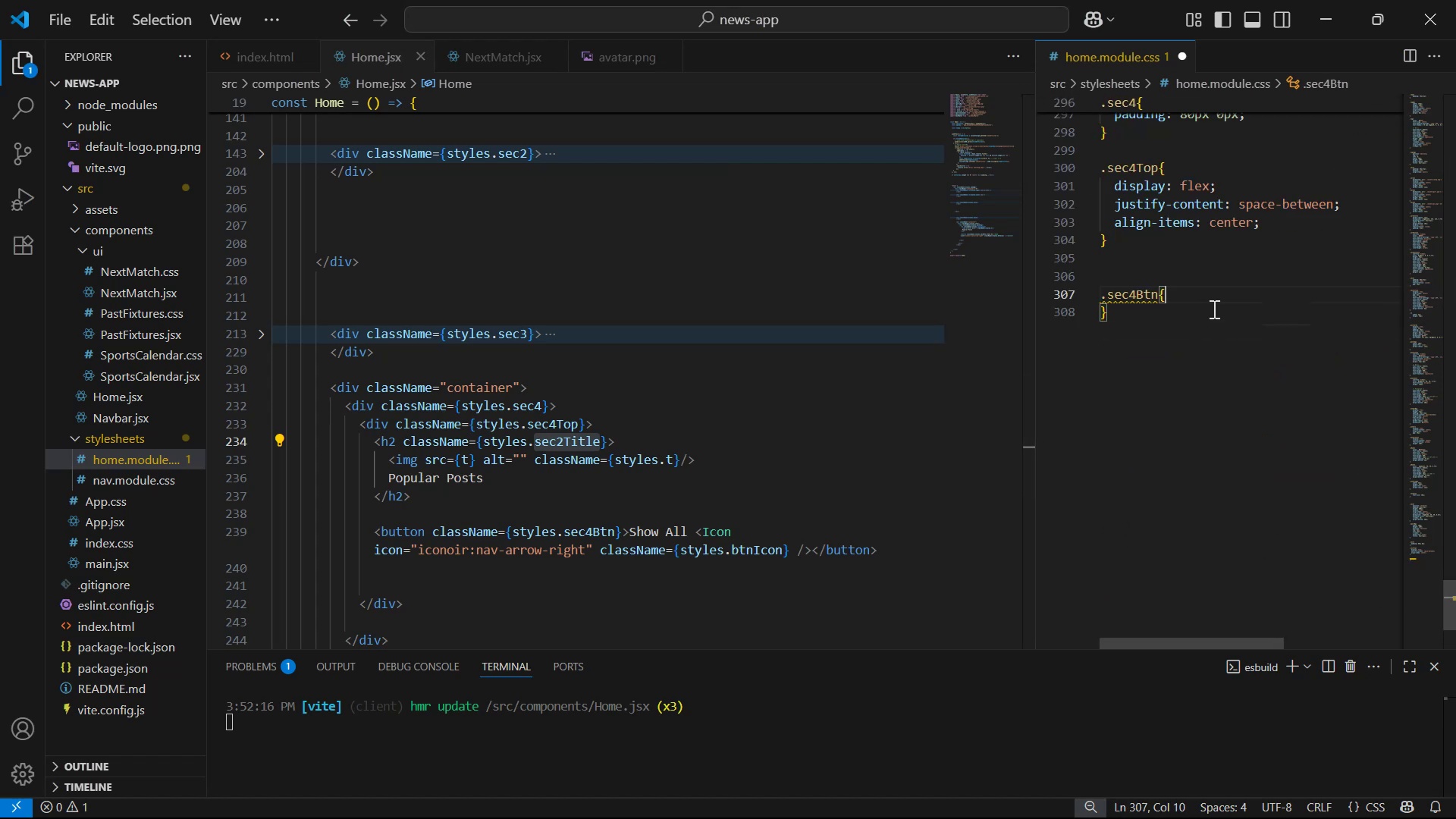 
key(Enter)
 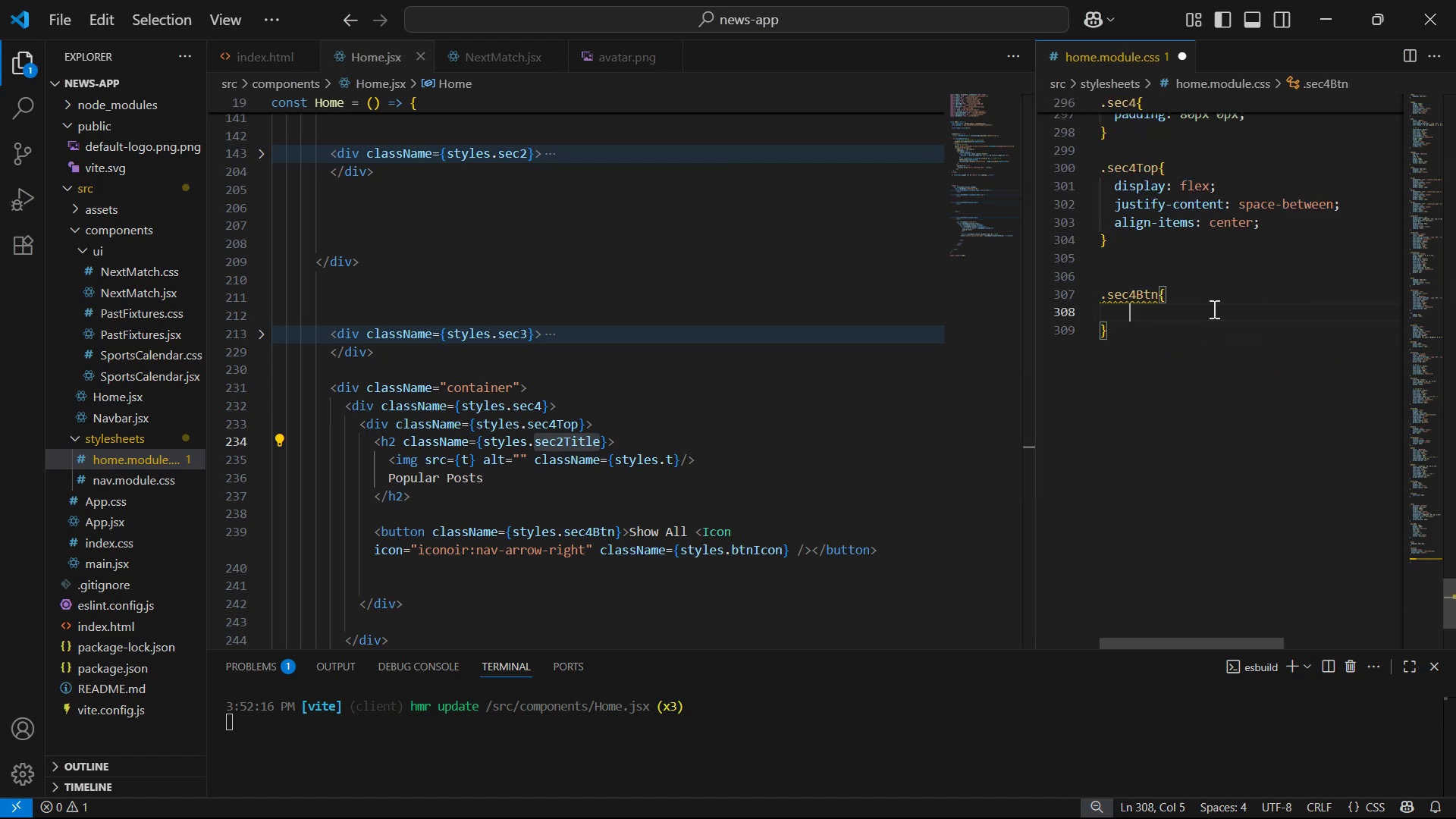 
key(Alt+Tab)
 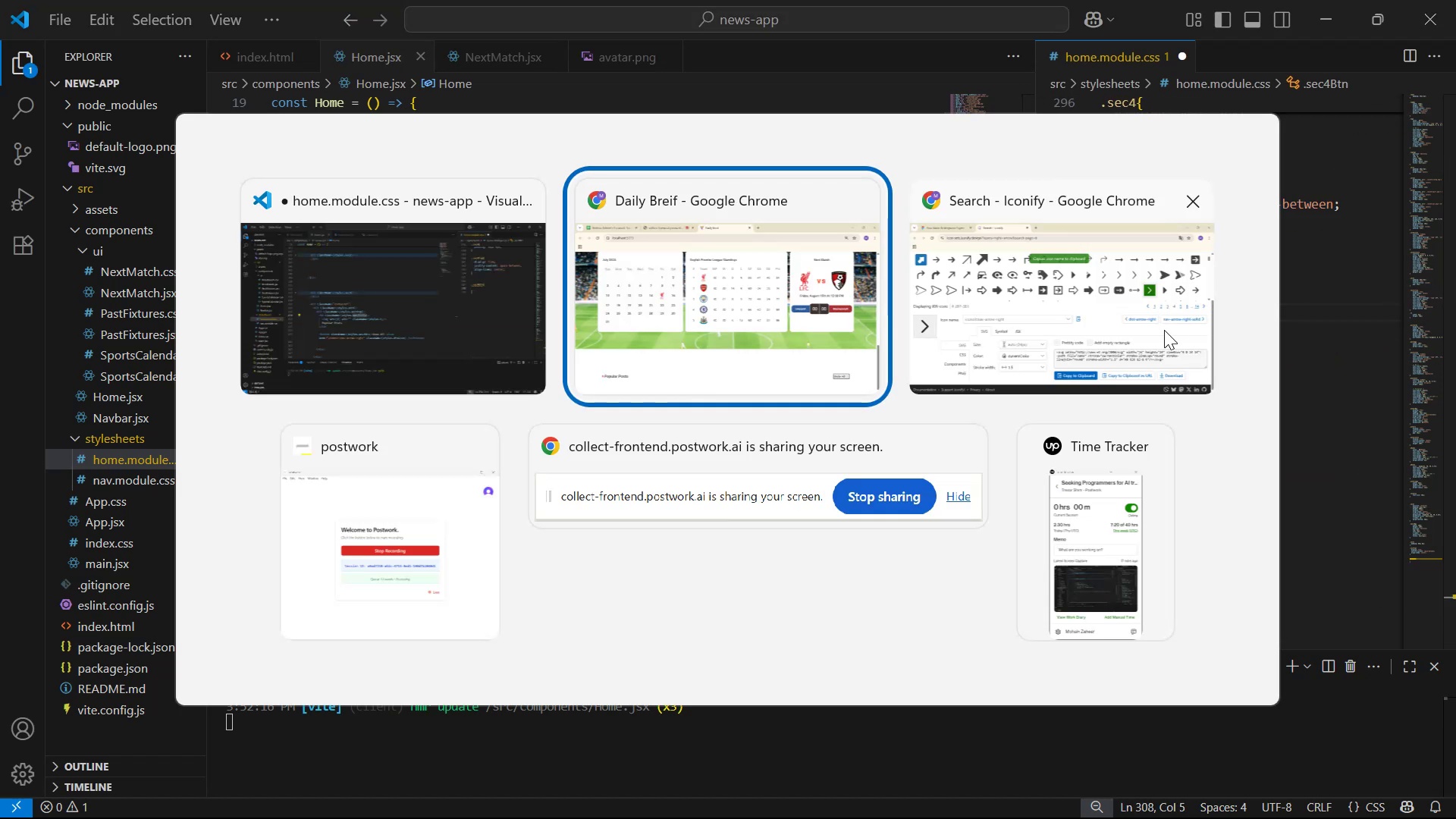 
key(Alt+Tab)
 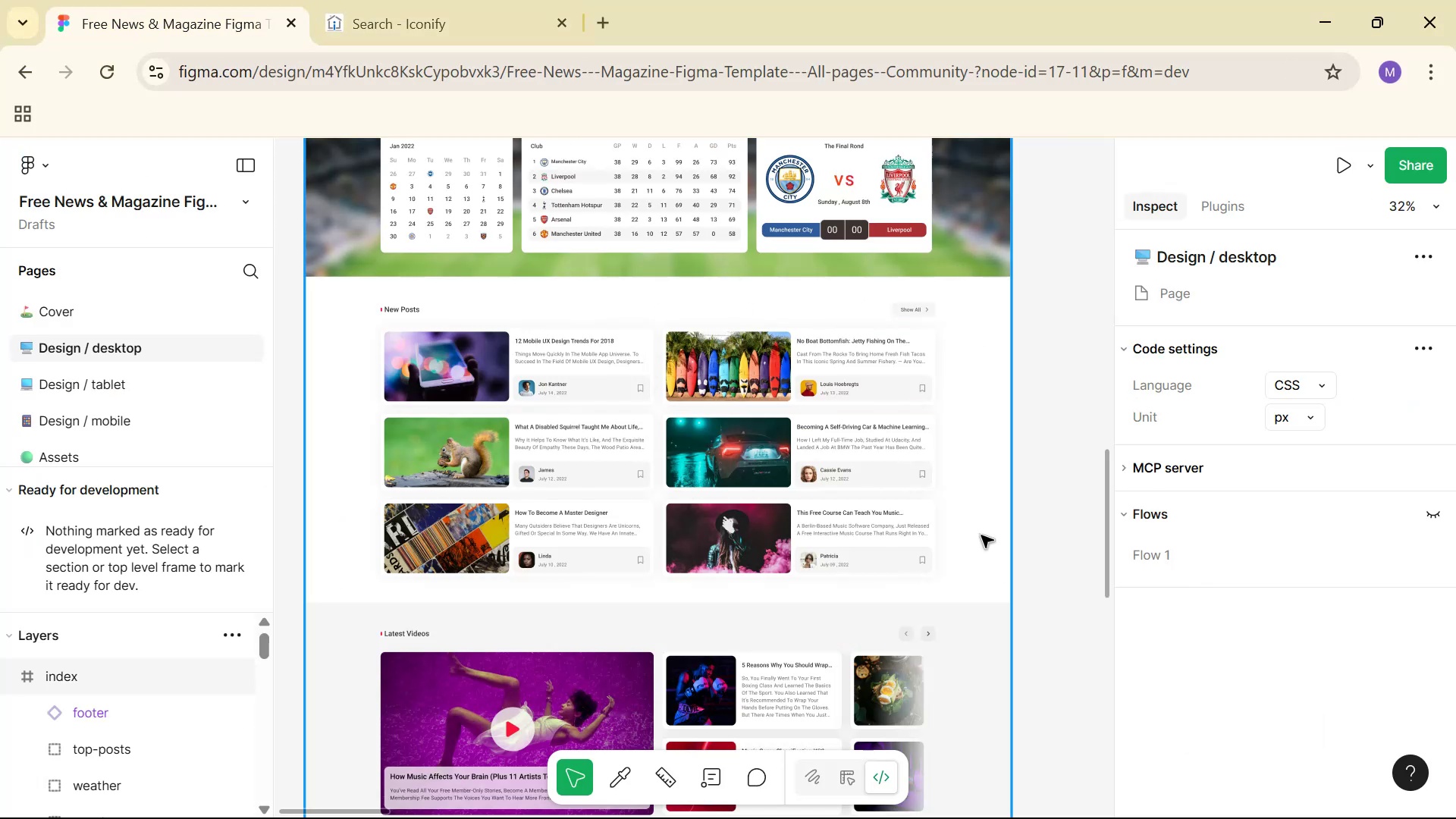 
hold_key(key=ControlLeft, duration=1.51)
scroll: coordinate [875, 319], scroll_direction: up, amount: 4.0
 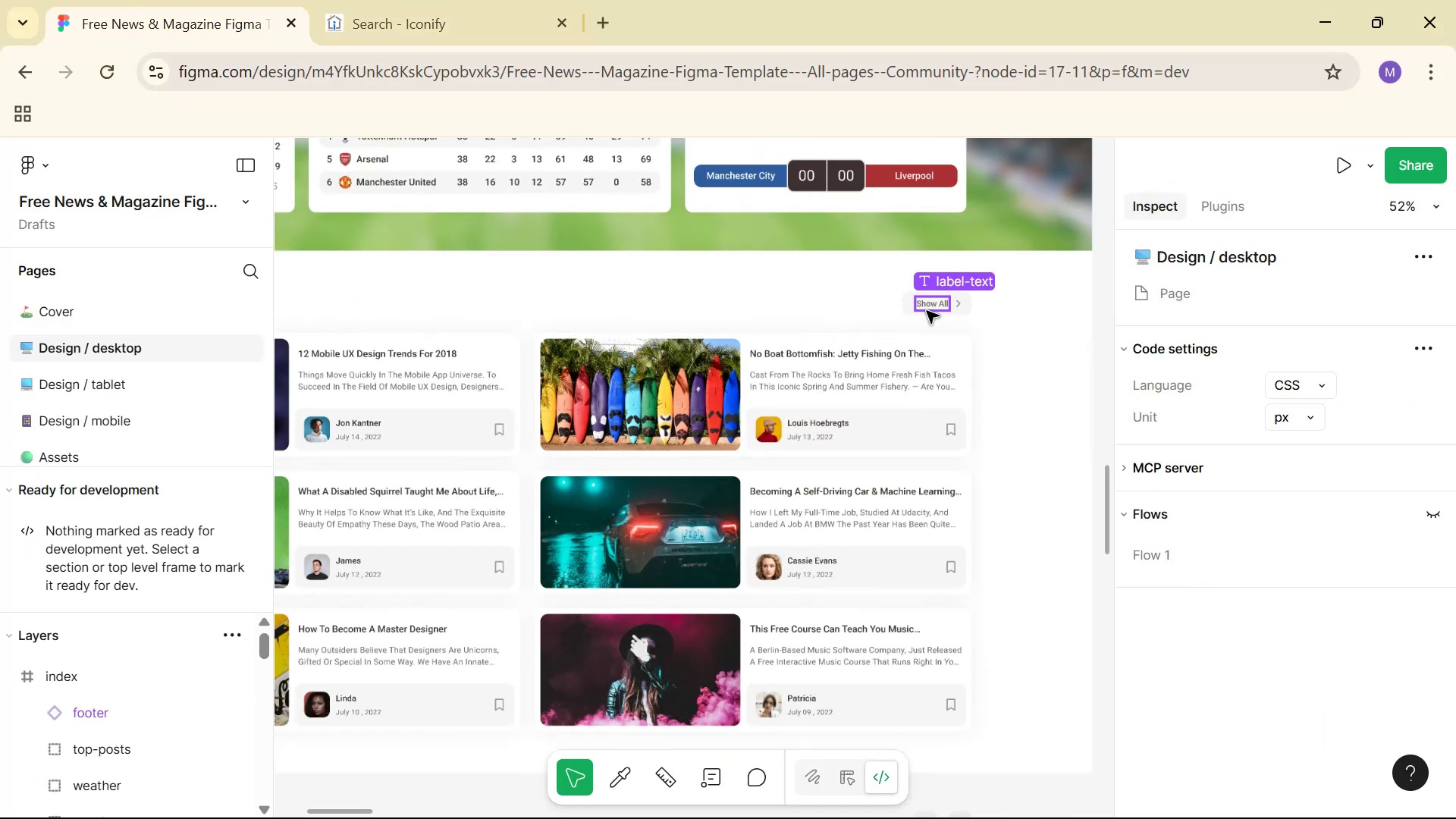 
hold_key(key=ControlLeft, duration=1.27)
left_click([954, 314])
 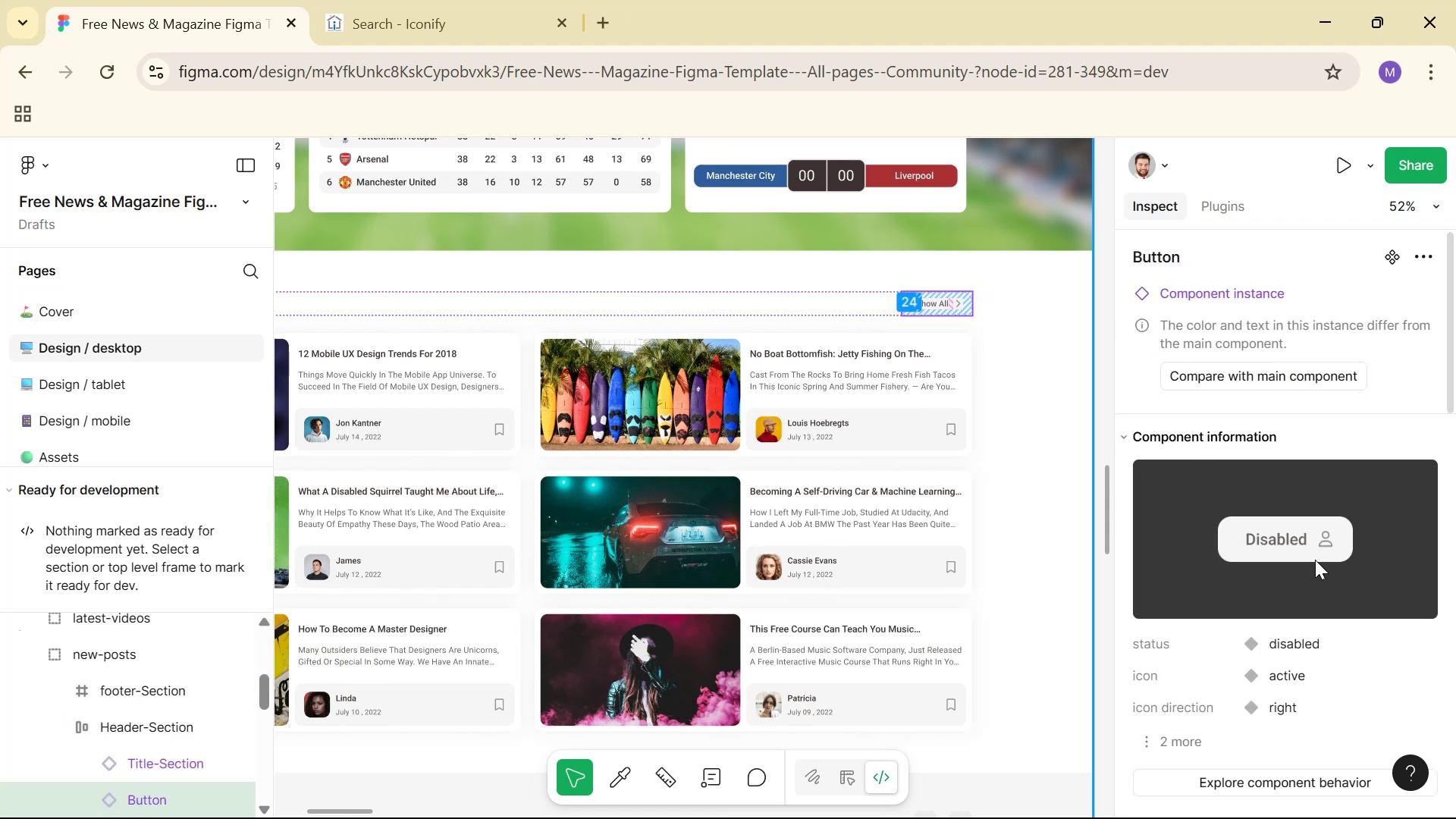 
scroll: coordinate [1349, 426], scroll_direction: down, amount: 6.0
 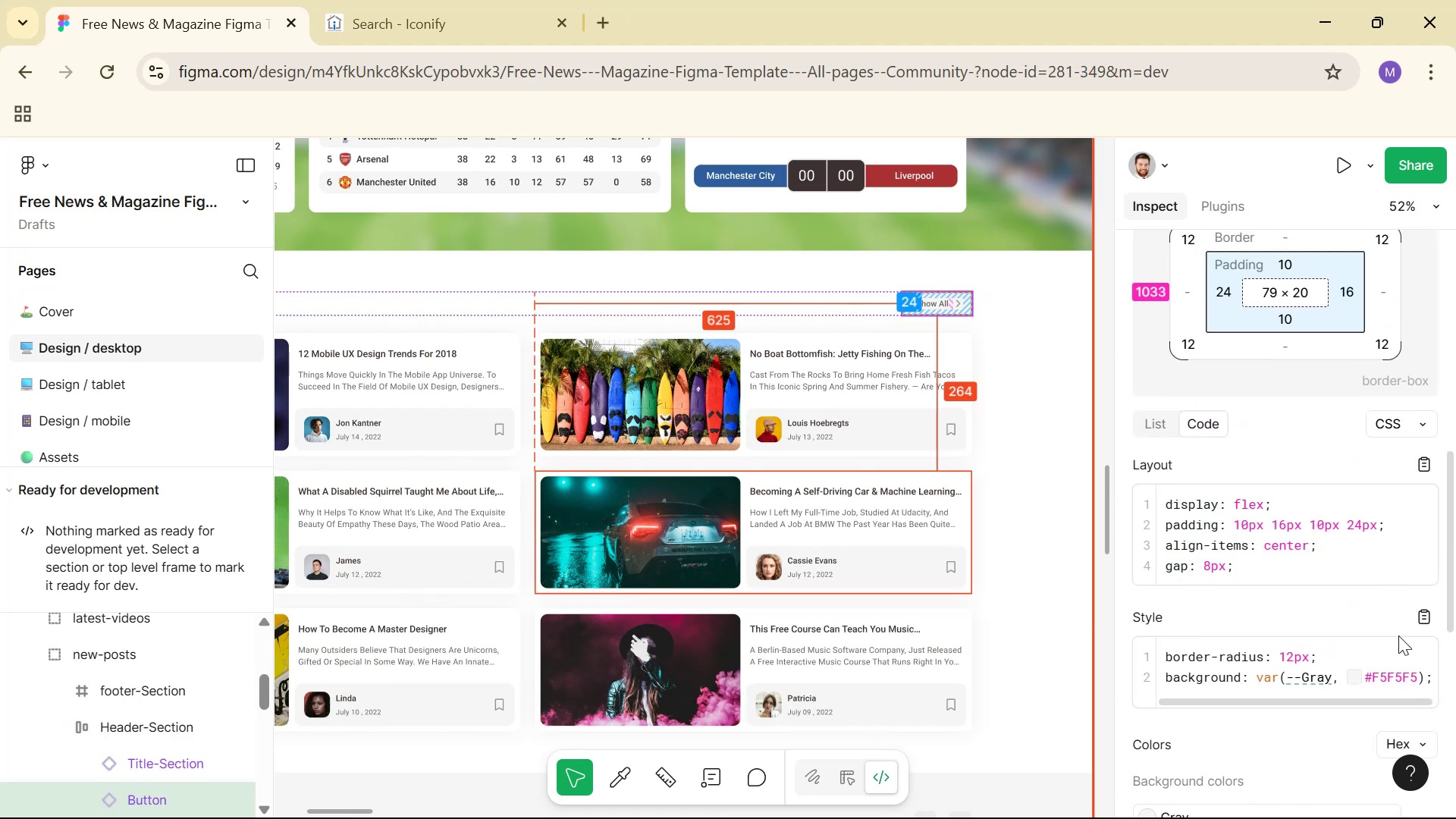 
left_click([1426, 621])
 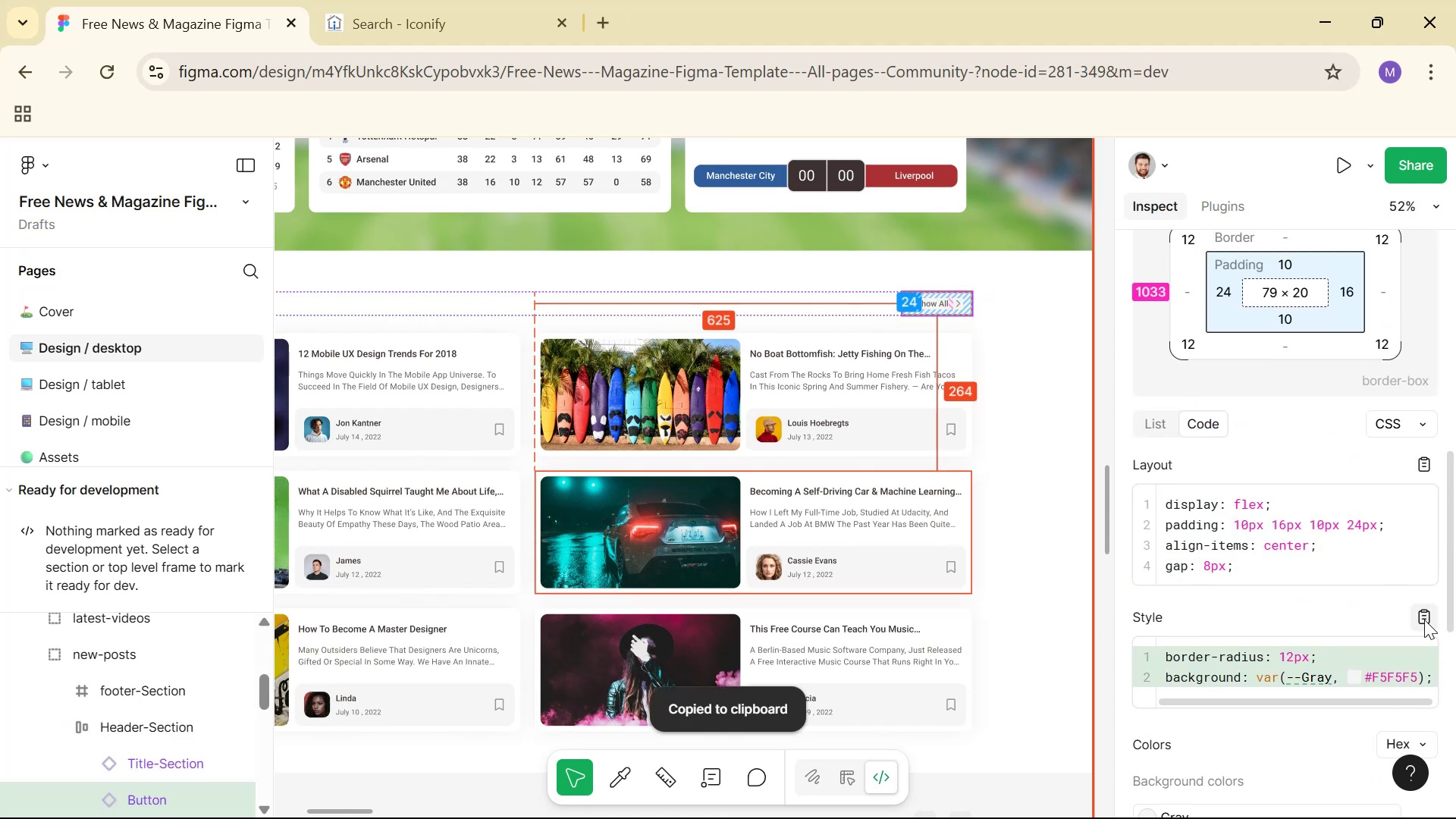 
key(Alt+Tab)
 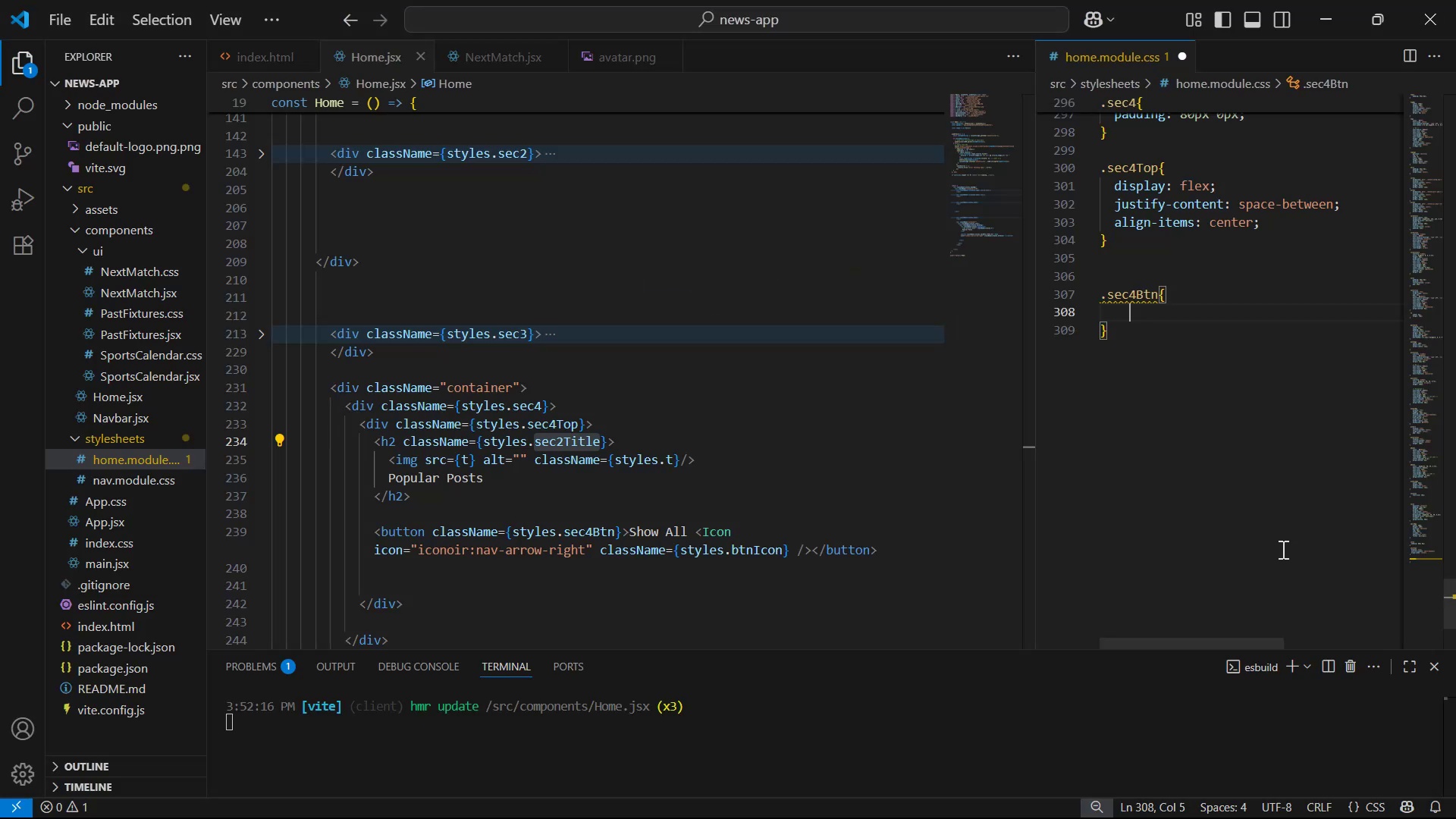 
key(Control+V)
 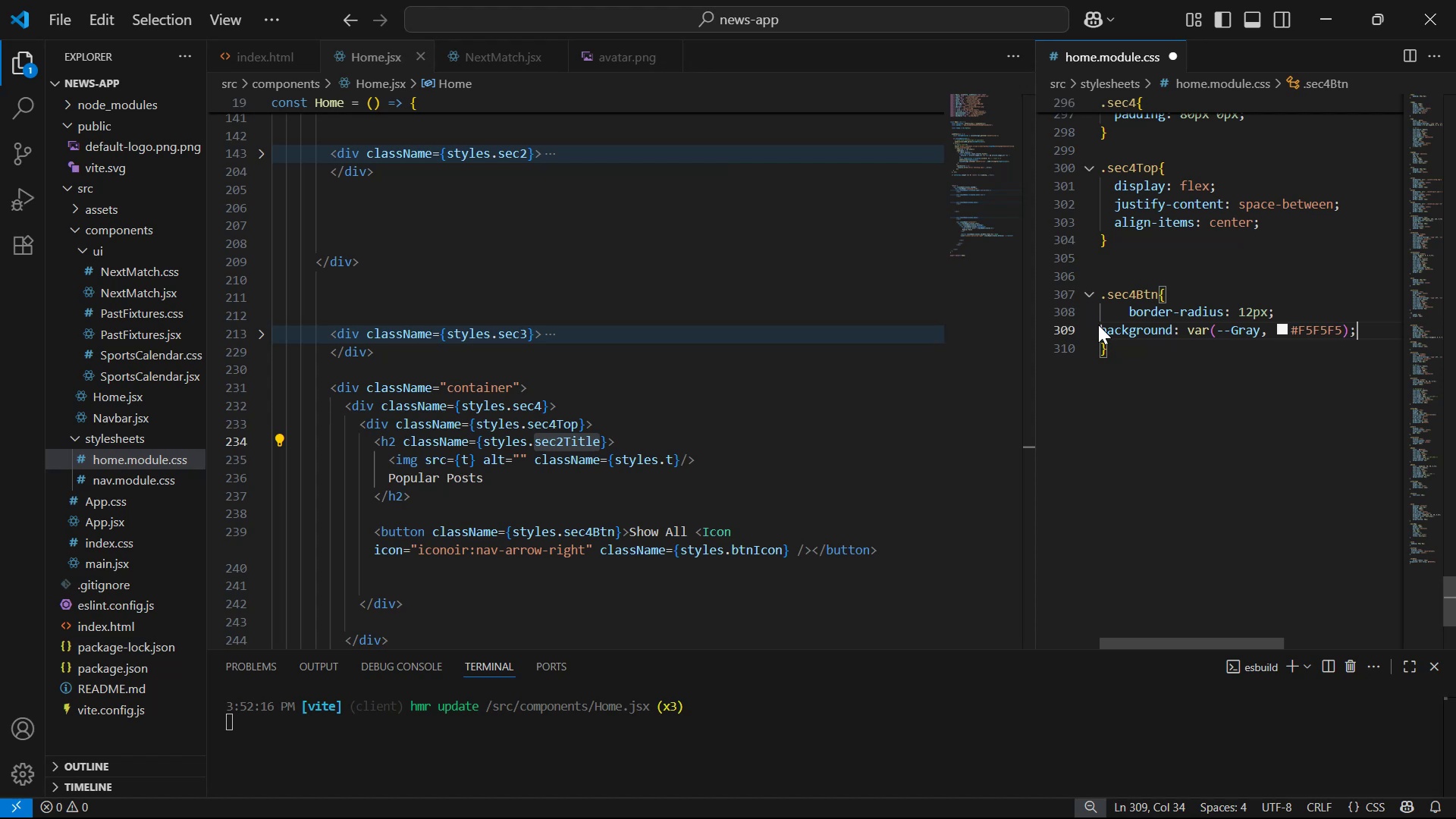 
left_click([1104, 329])
 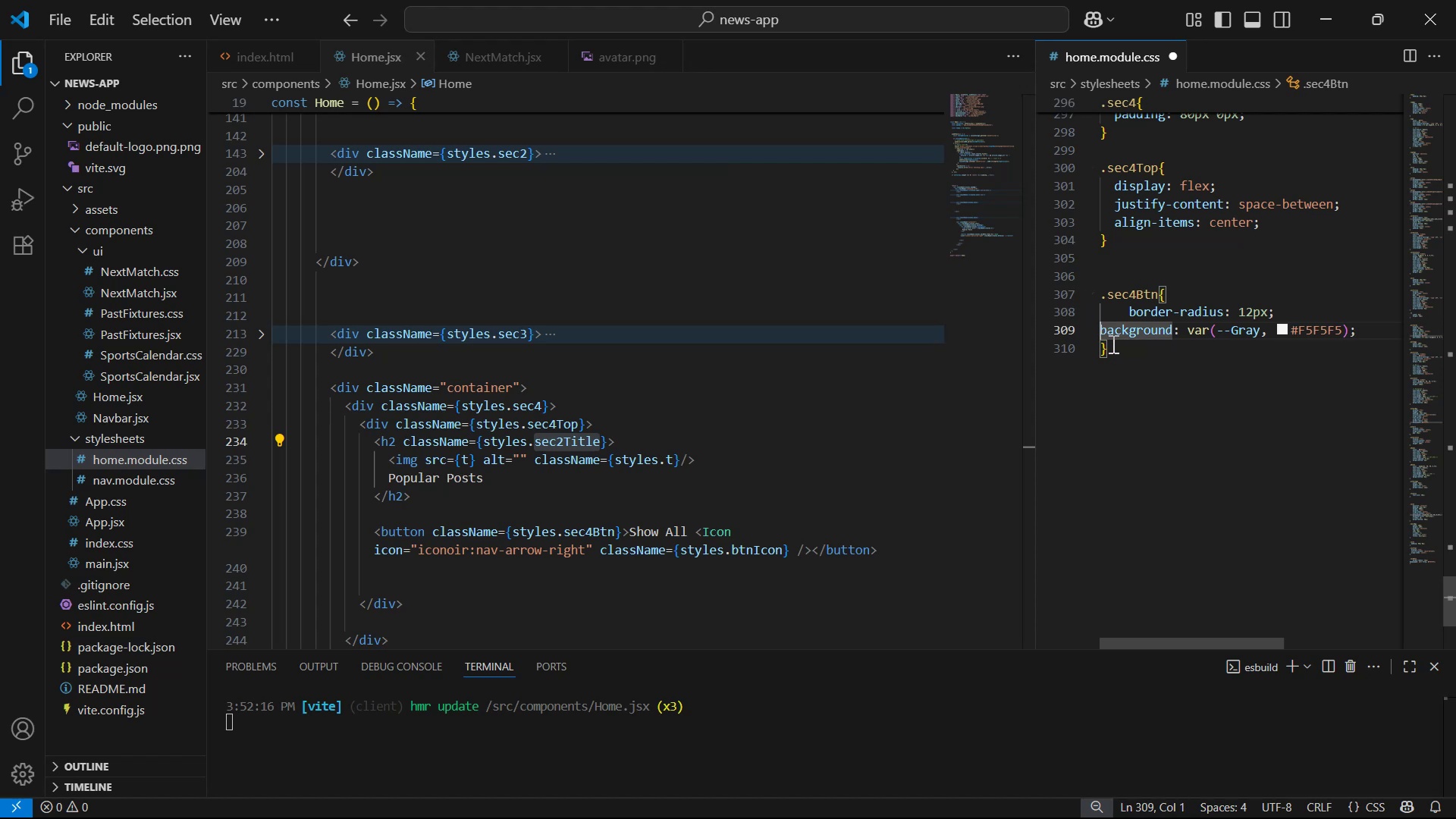 
key(Tab)
 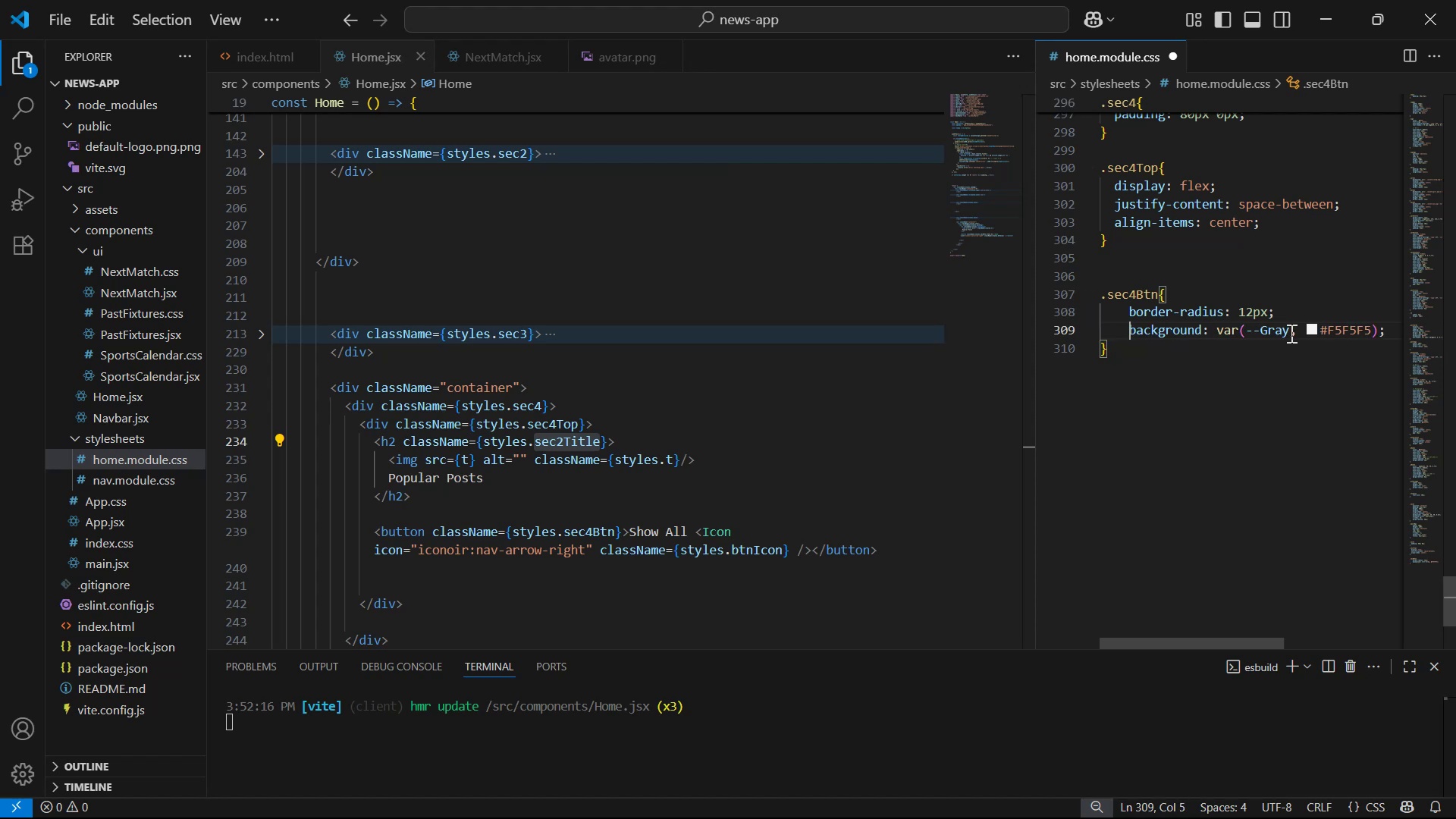 
left_click_drag(start_coordinate=[1294, 331], to_coordinate=[1219, 328])
 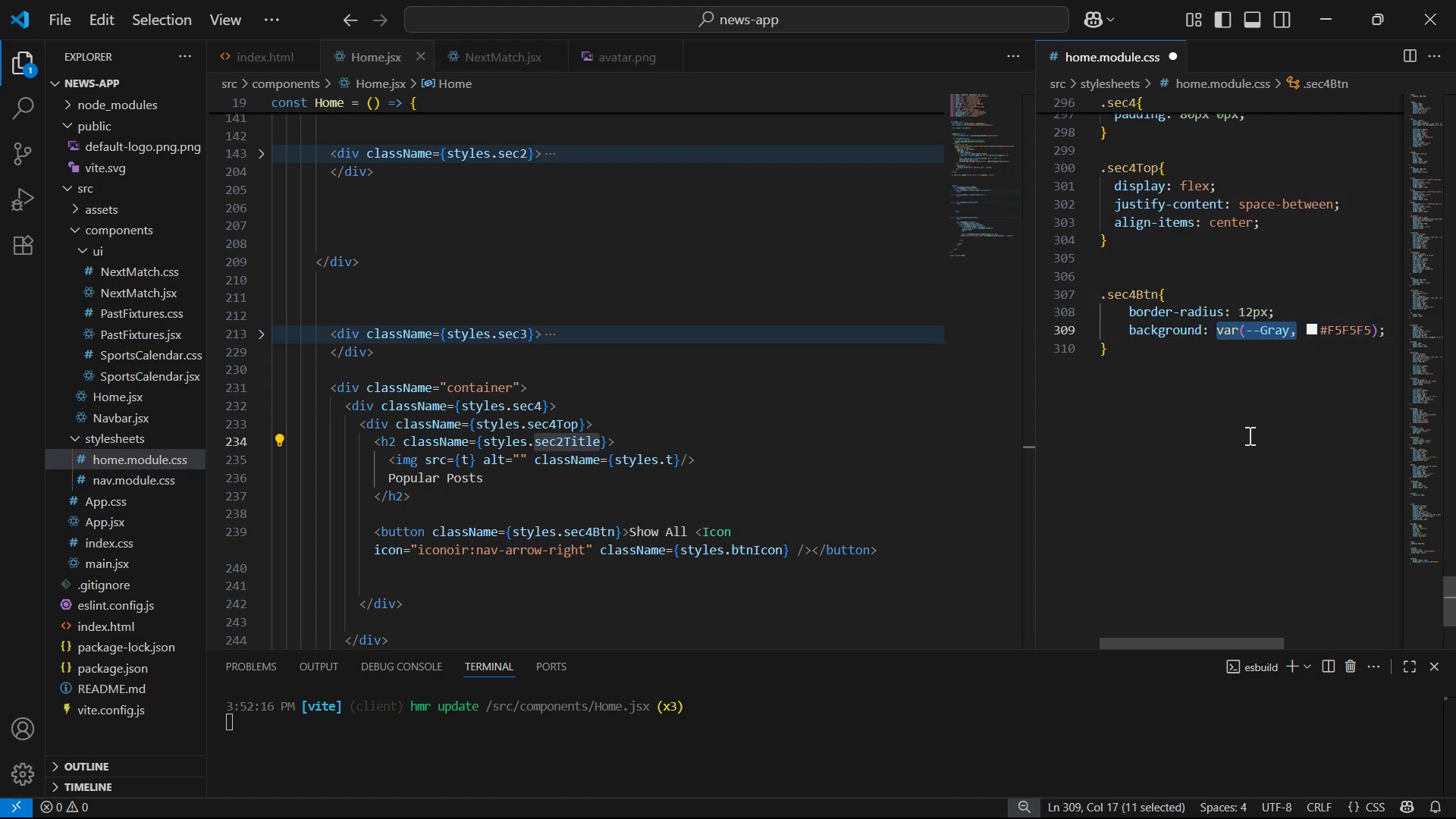 
key(Backspace)
 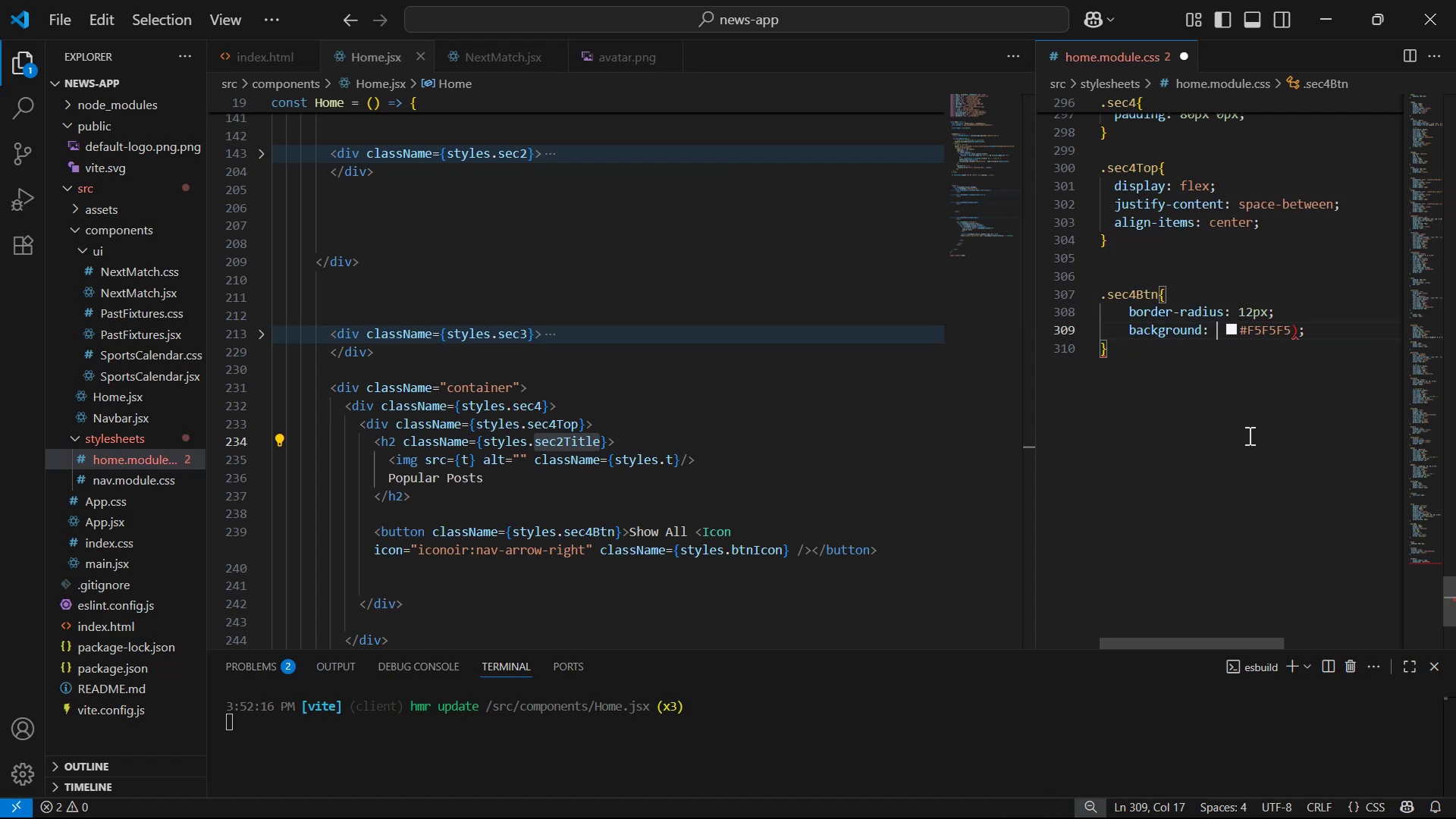 
hold_key(key=ArrowRight, duration=0.73)
 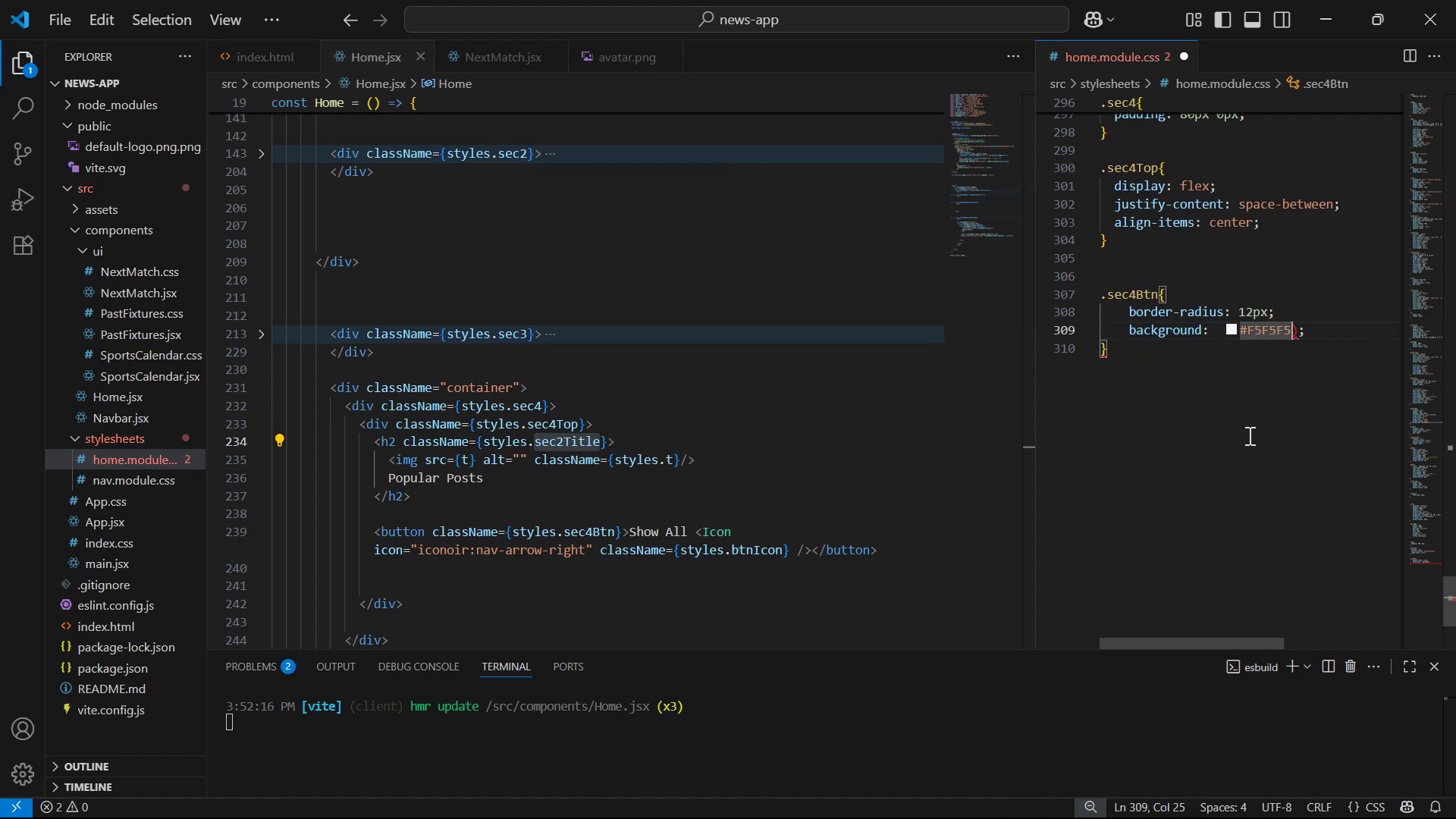 
key(ArrowRight)
 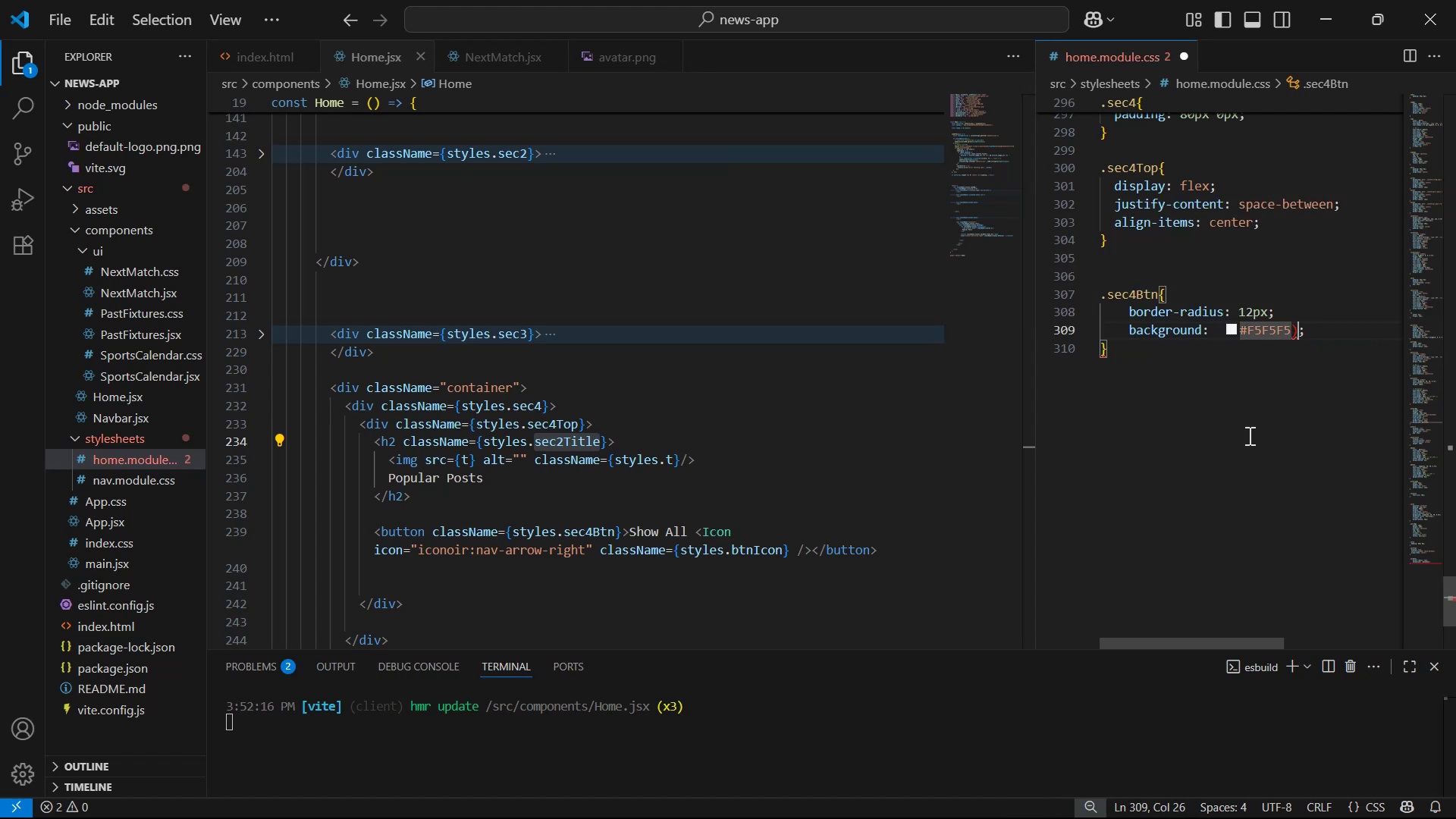 
key(Backspace)
 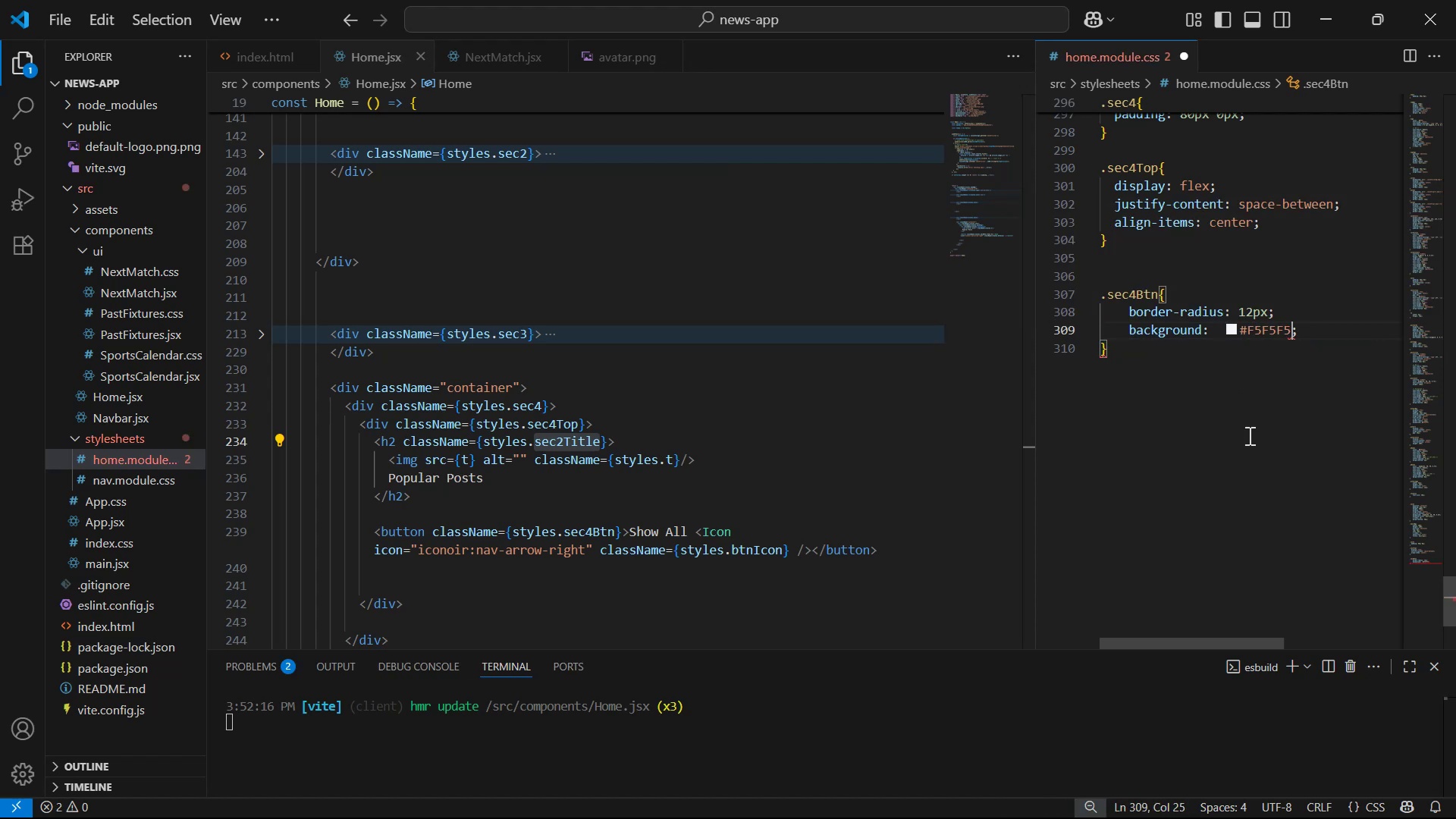 
key(Control+S)
 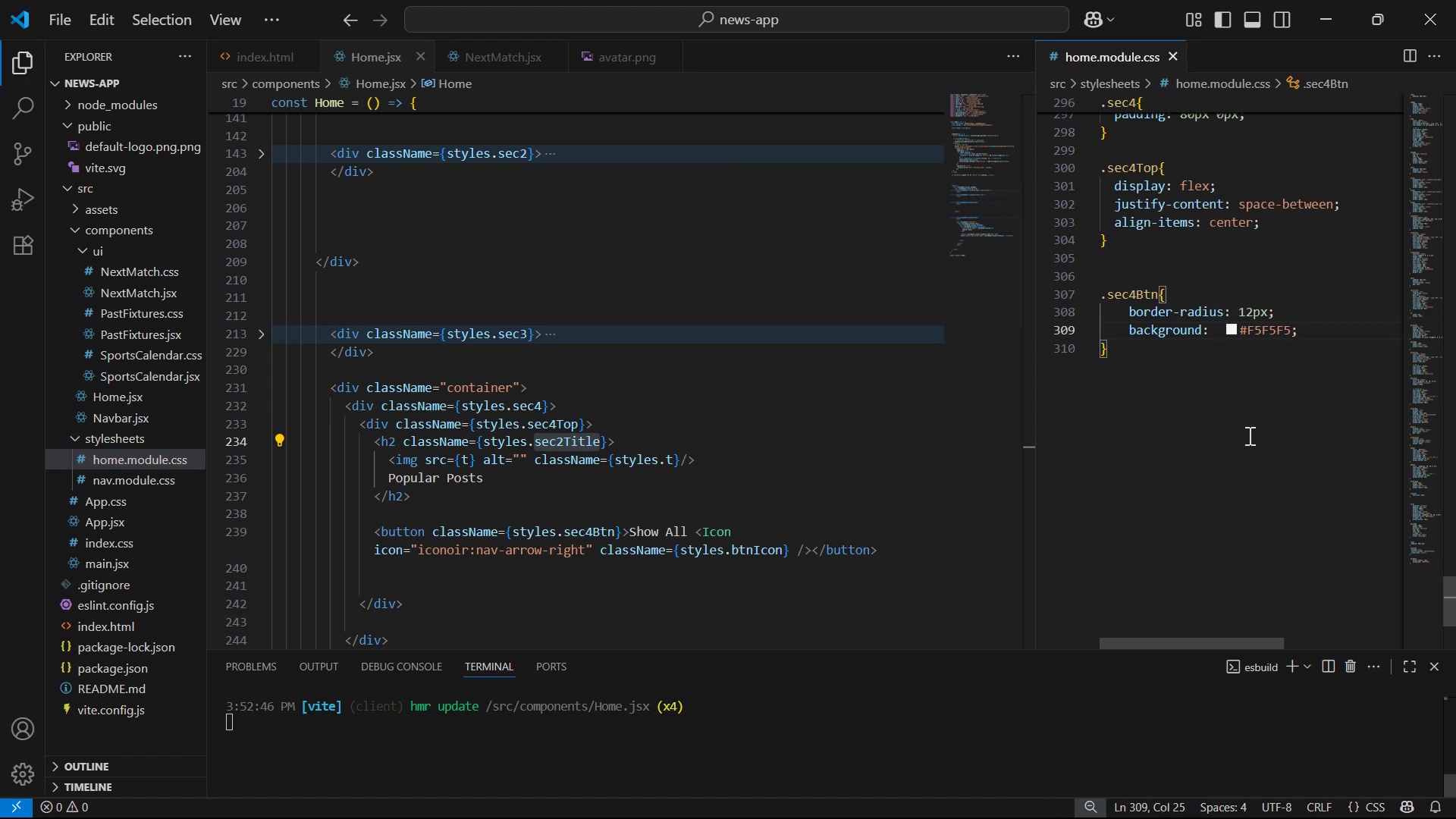 
key(Alt+AltLeft)
 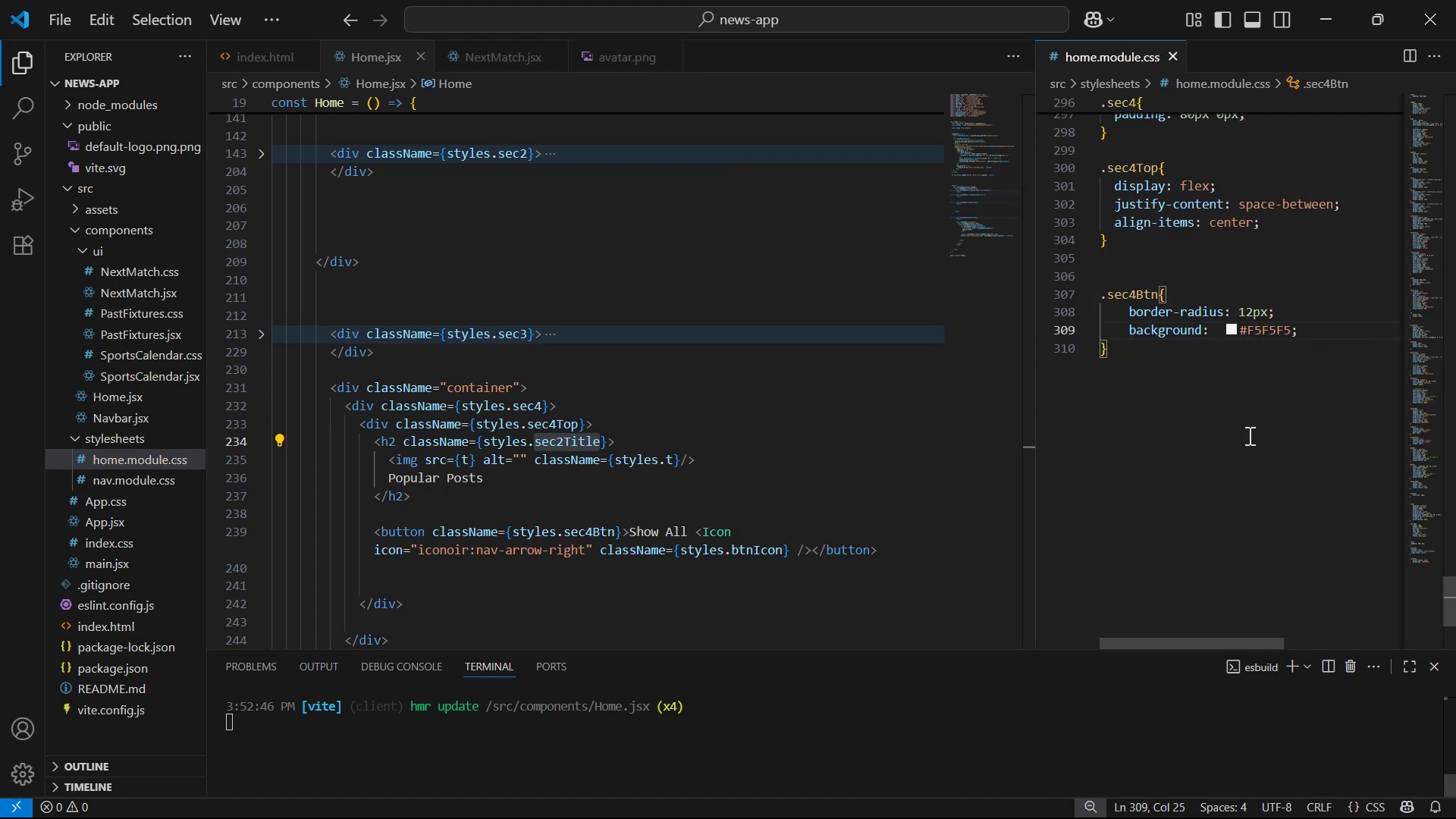 
key(Alt+Tab)
 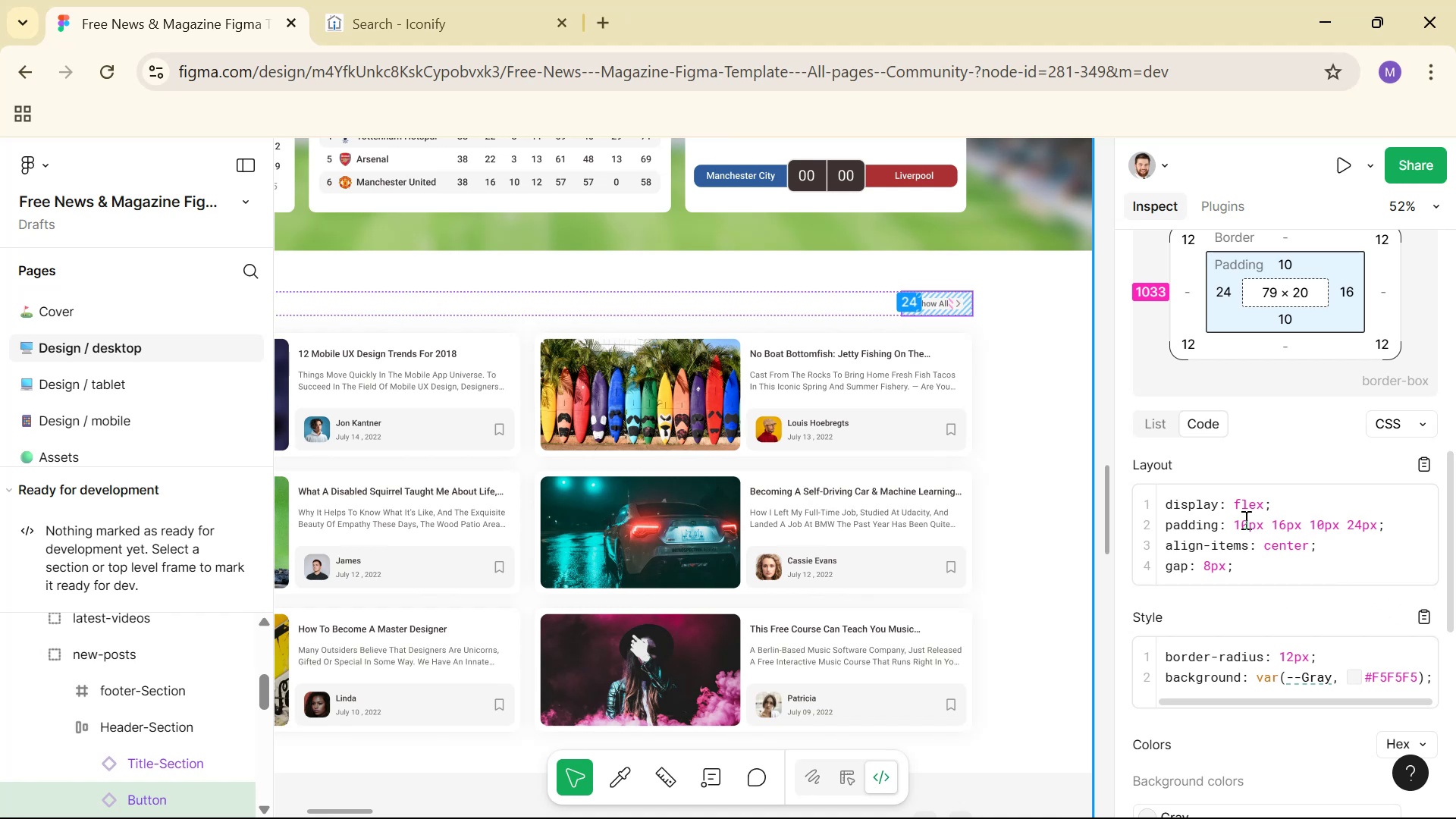 
wait(6.36)
 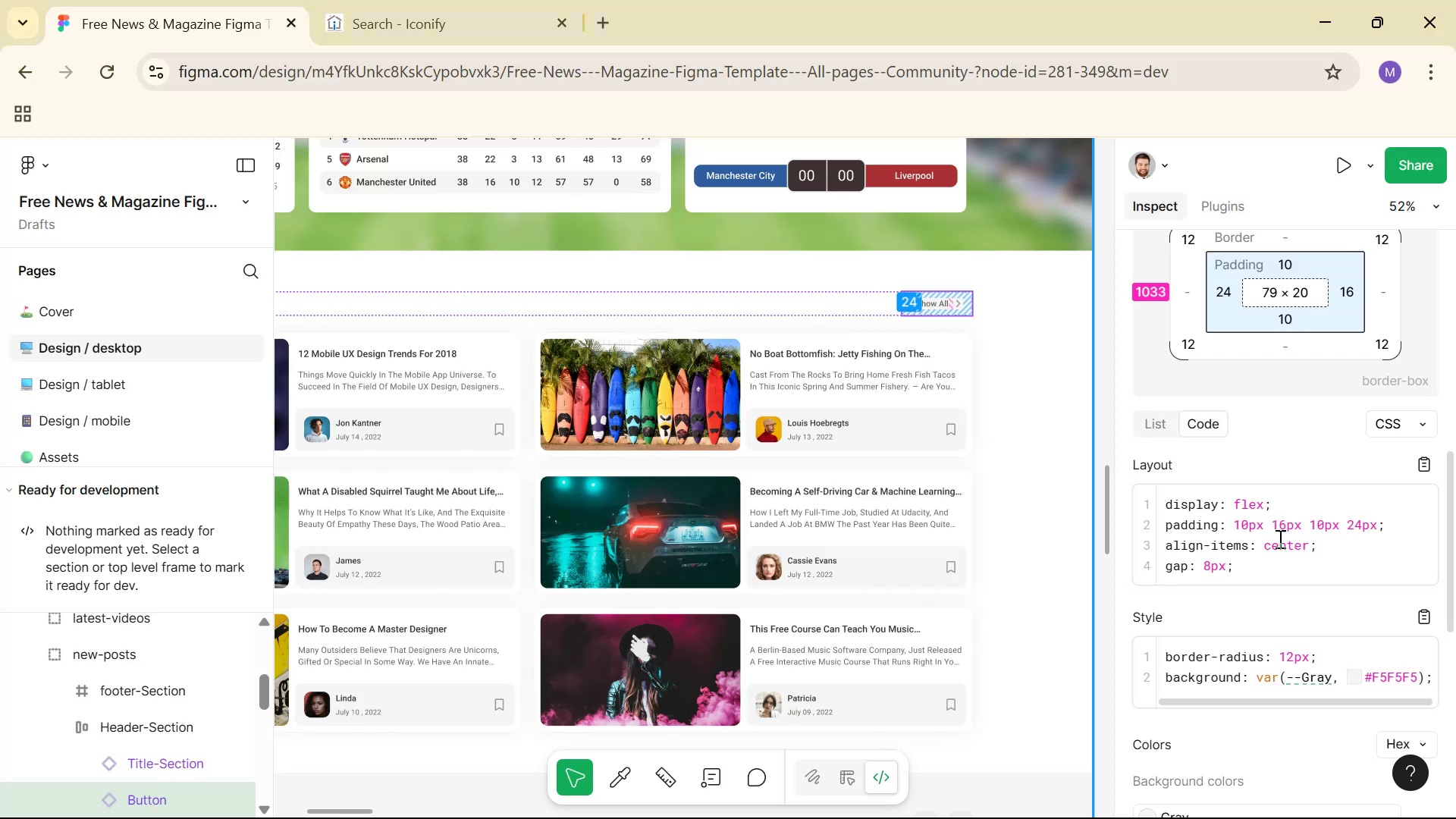 
left_click([844, 767])
 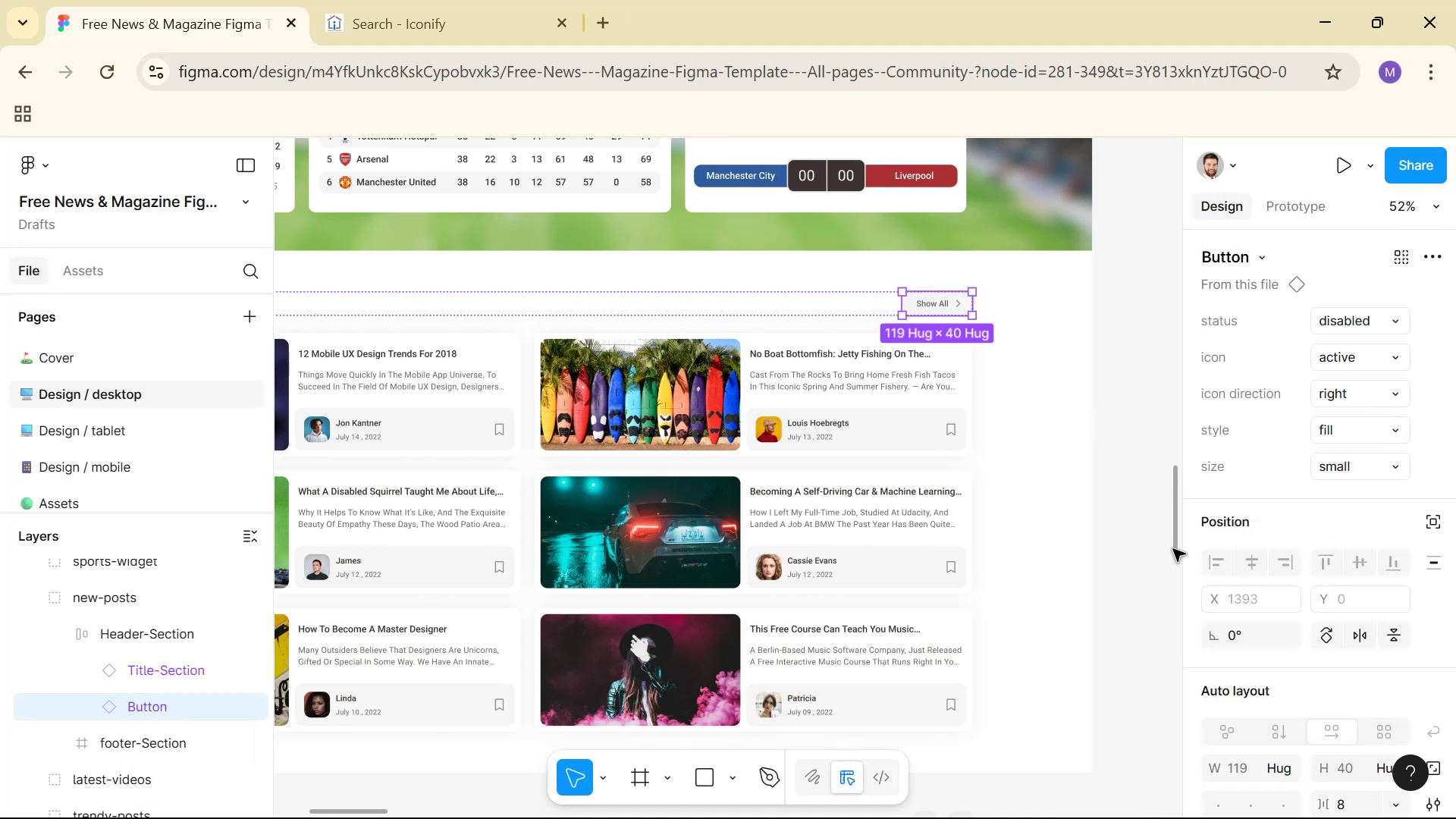 
scroll: coordinate [1278, 486], scroll_direction: down, amount: 3.0
 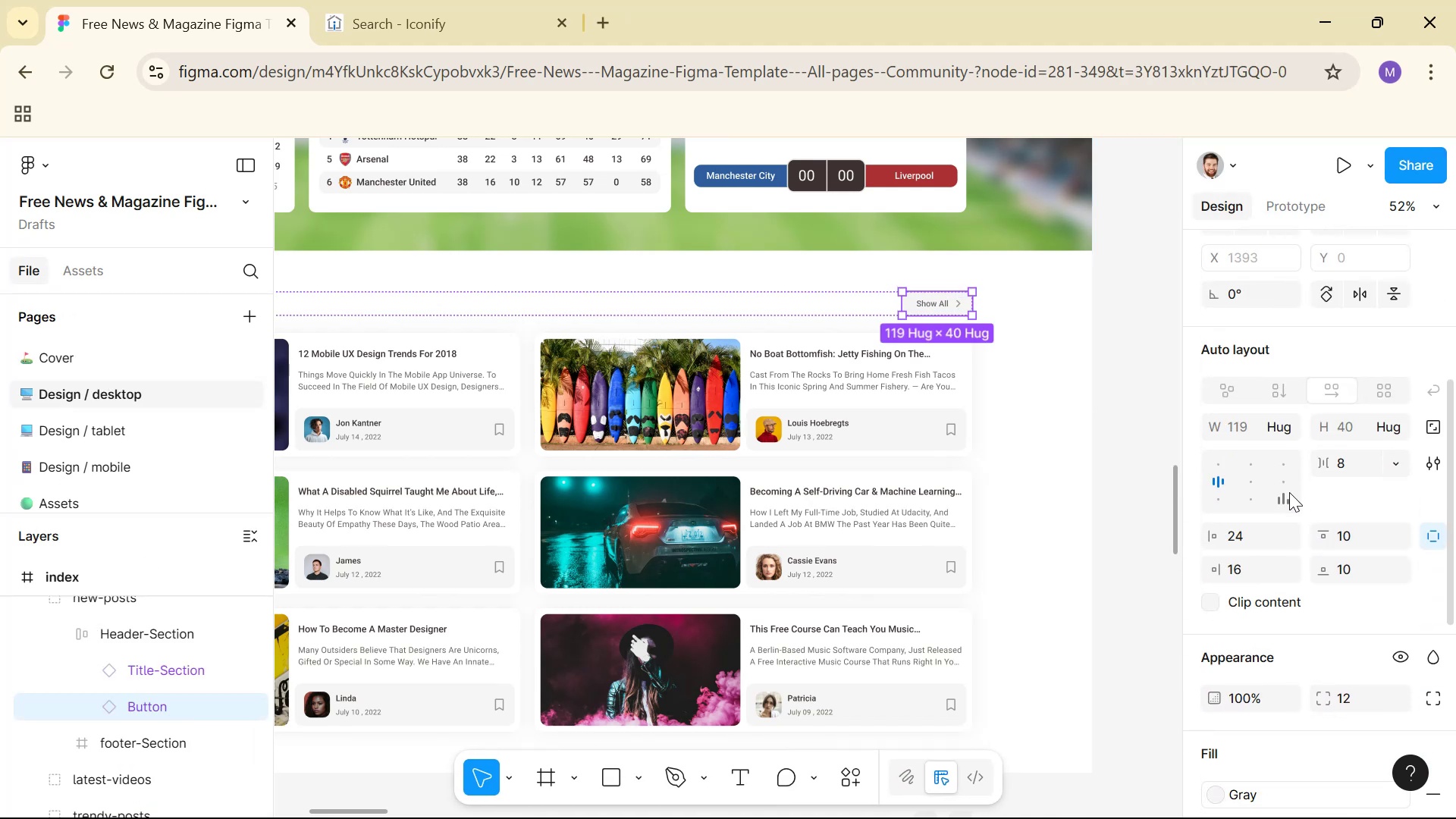 
scroll: coordinate [1333, 503], scroll_direction: up, amount: 9.0
 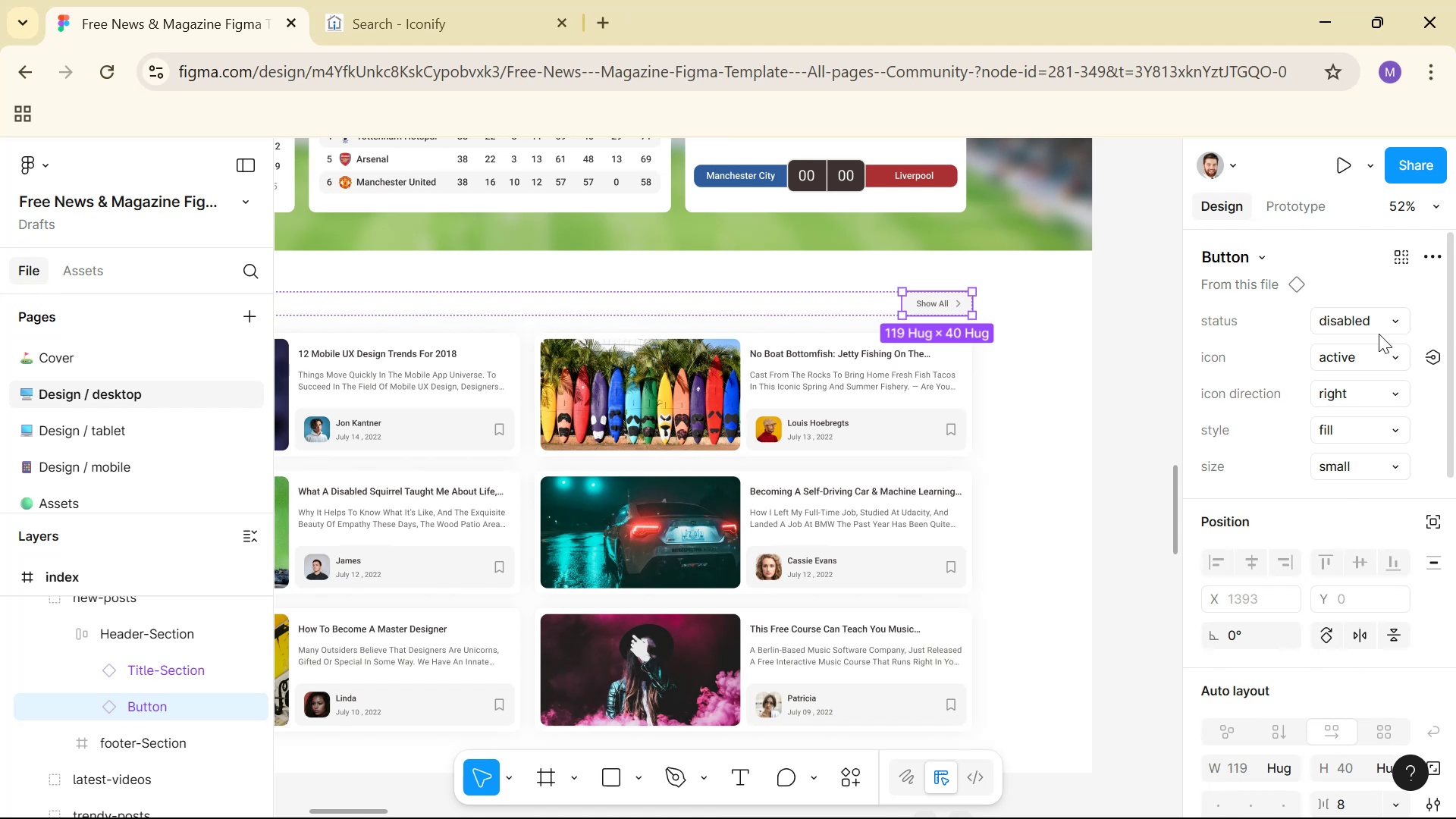 
scroll: coordinate [1389, 358], scroll_direction: down, amount: 4.0
 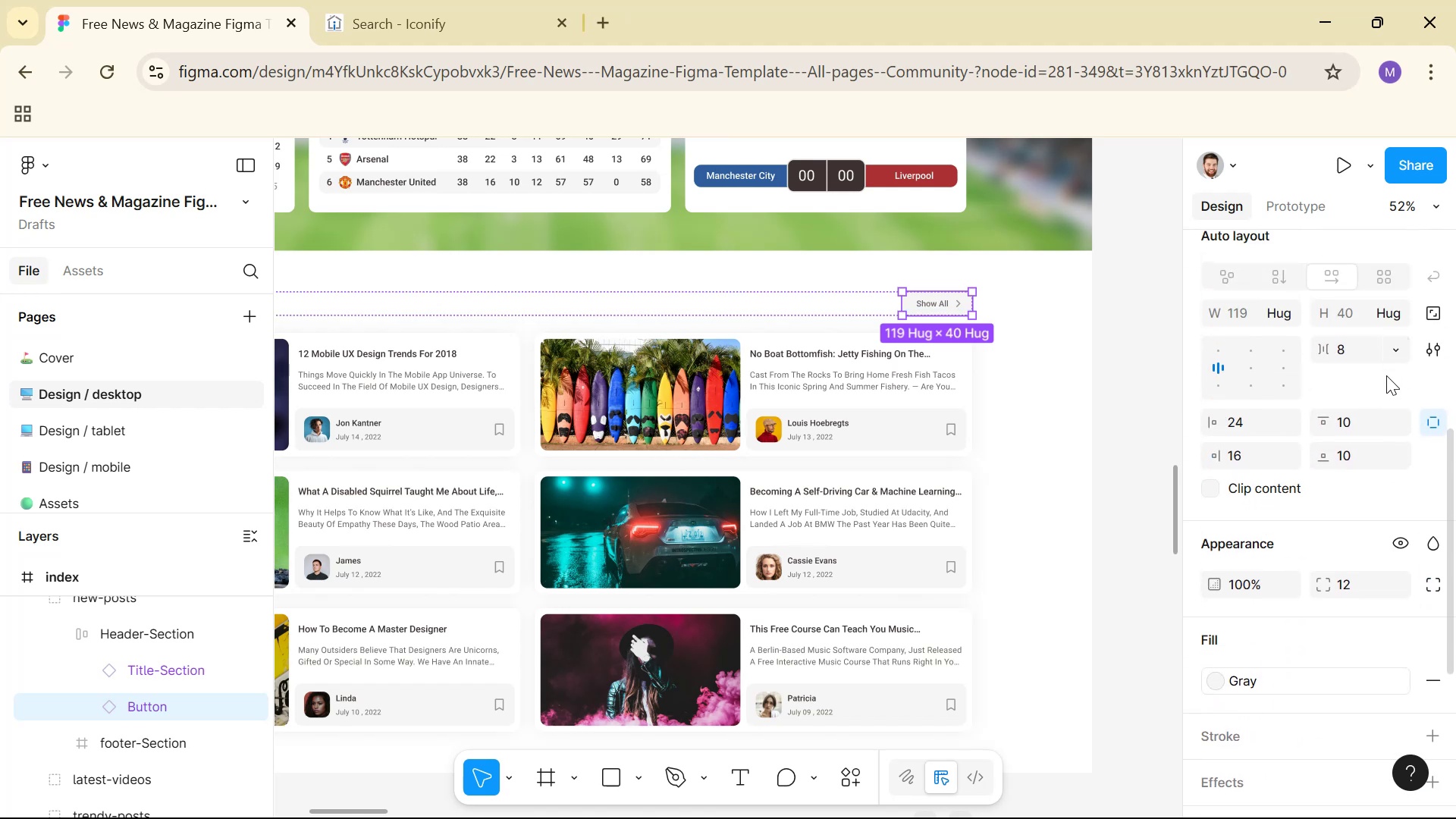 
scroll: coordinate [1375, 391], scroll_direction: up, amount: 1.0
 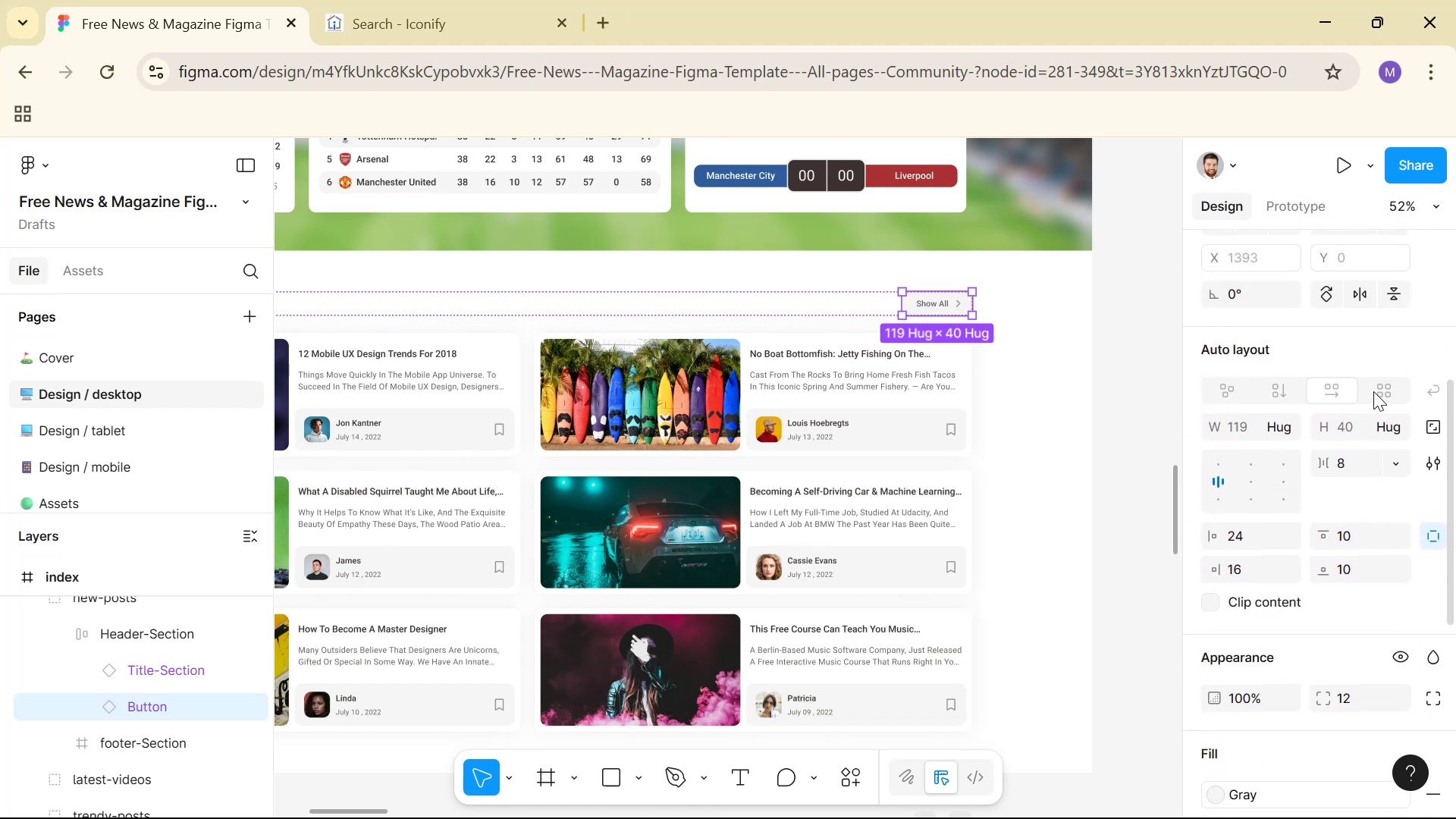 
key(Alt+Tab)
 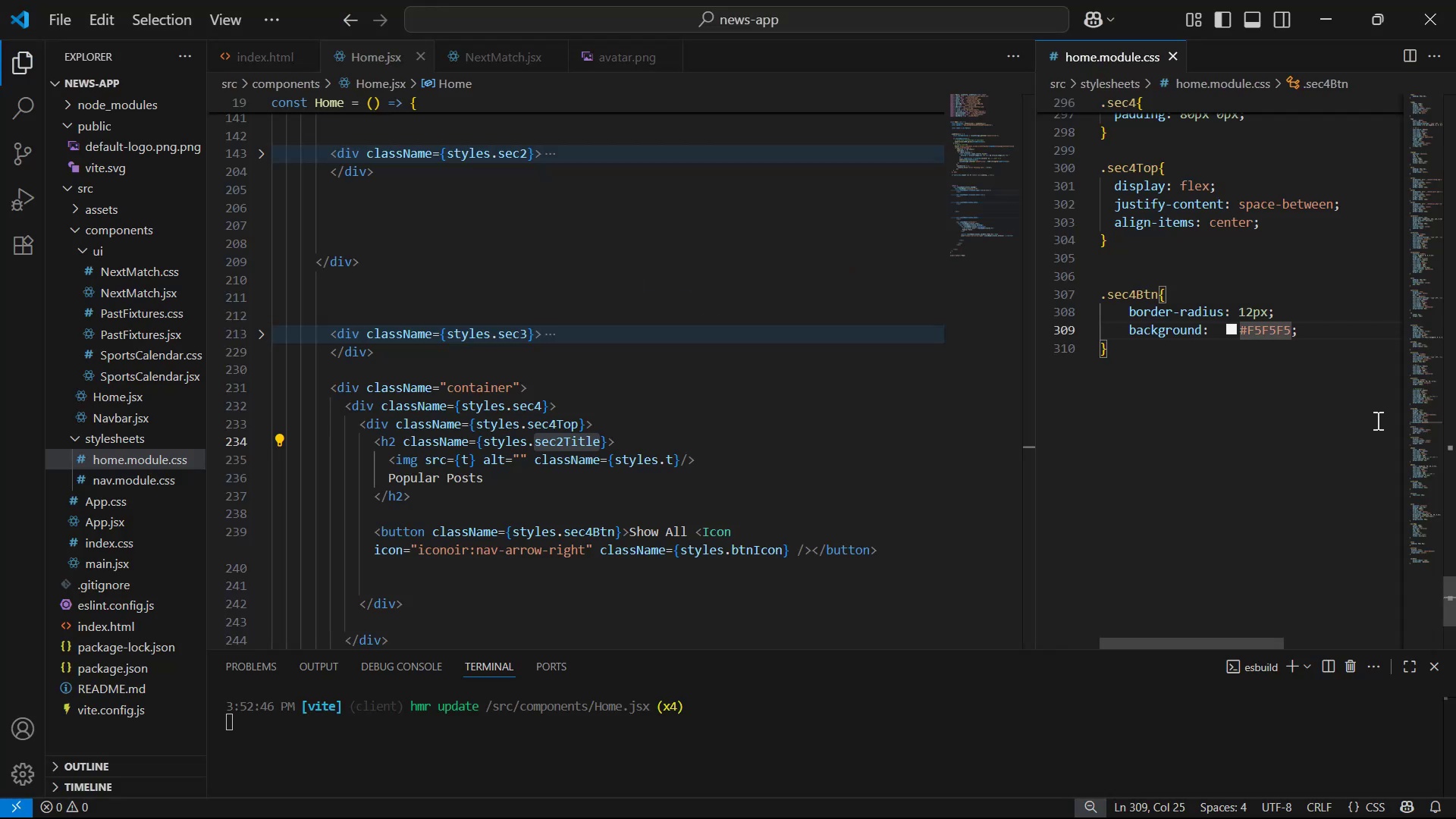 
key(ArrowRight)
 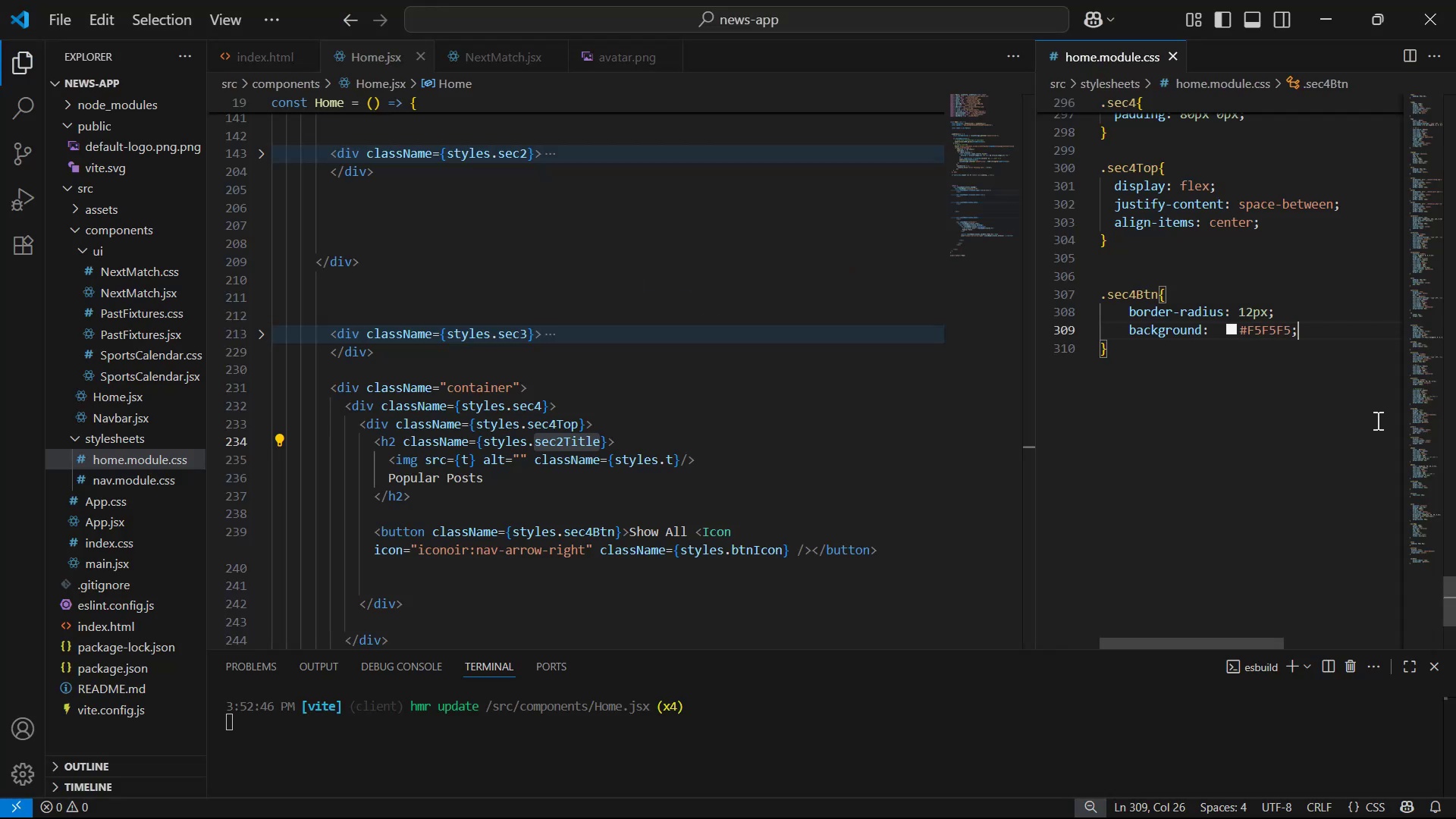 
key(Enter)
 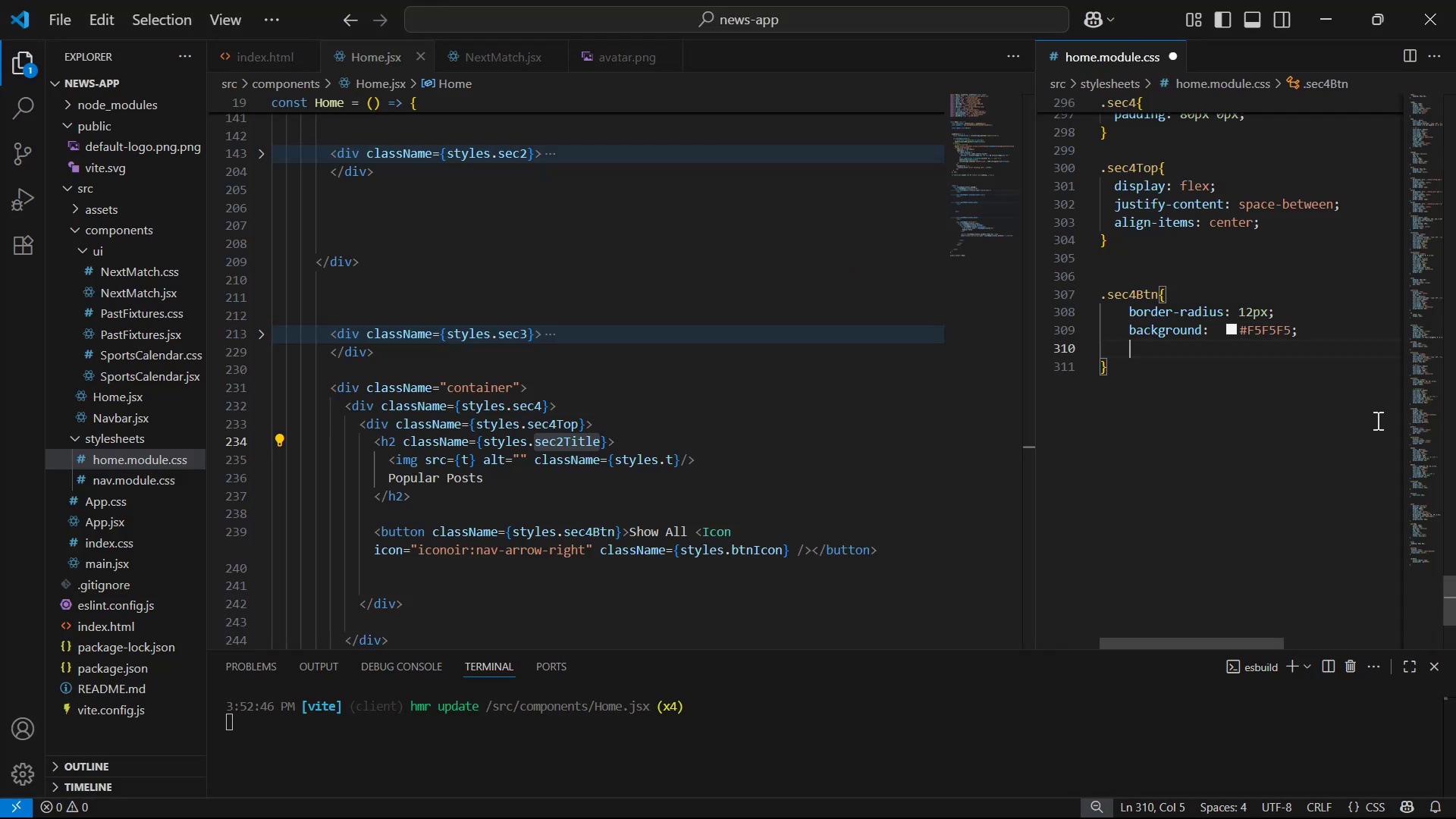 
type(wi)
 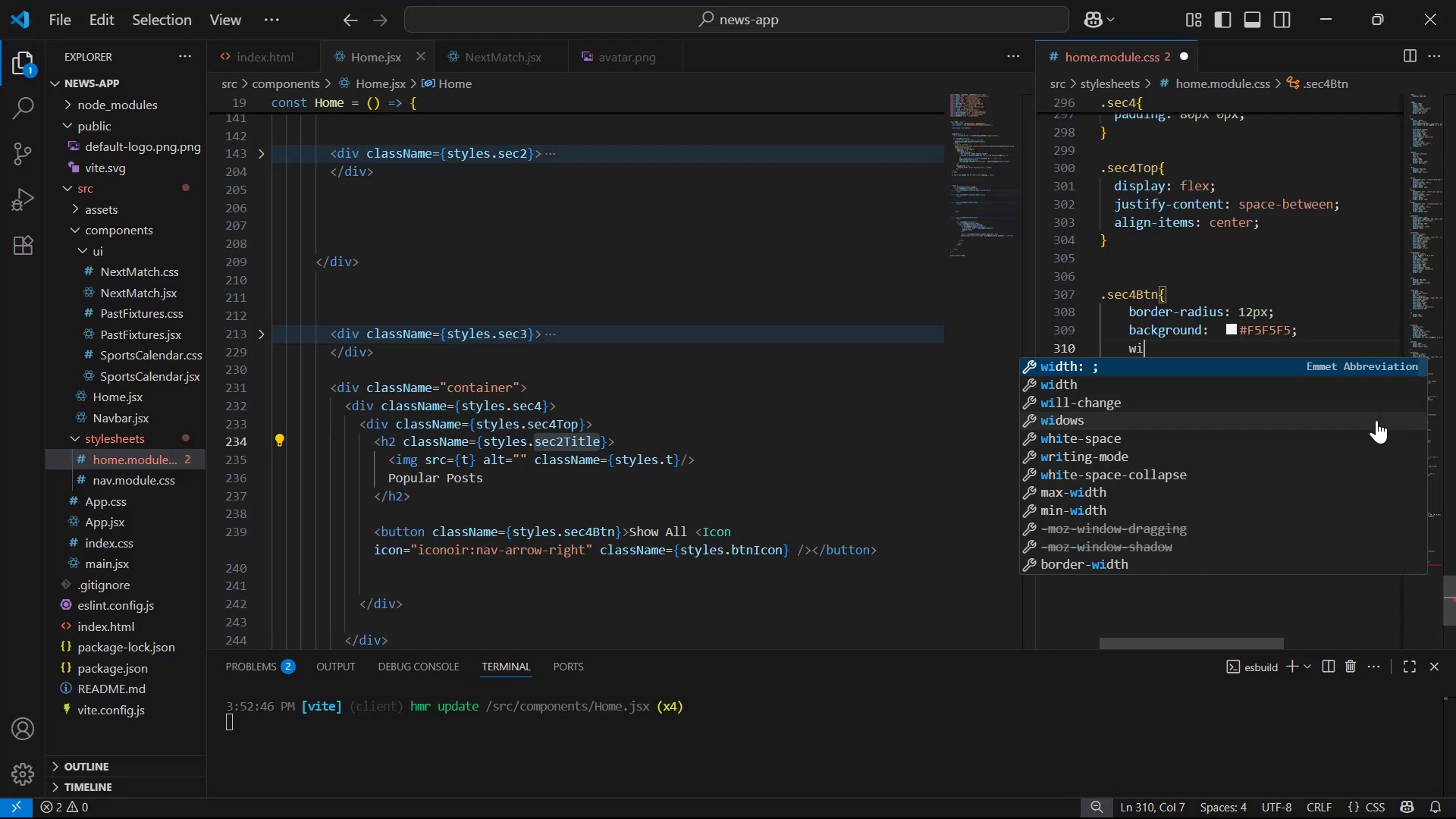 
key(Enter)
 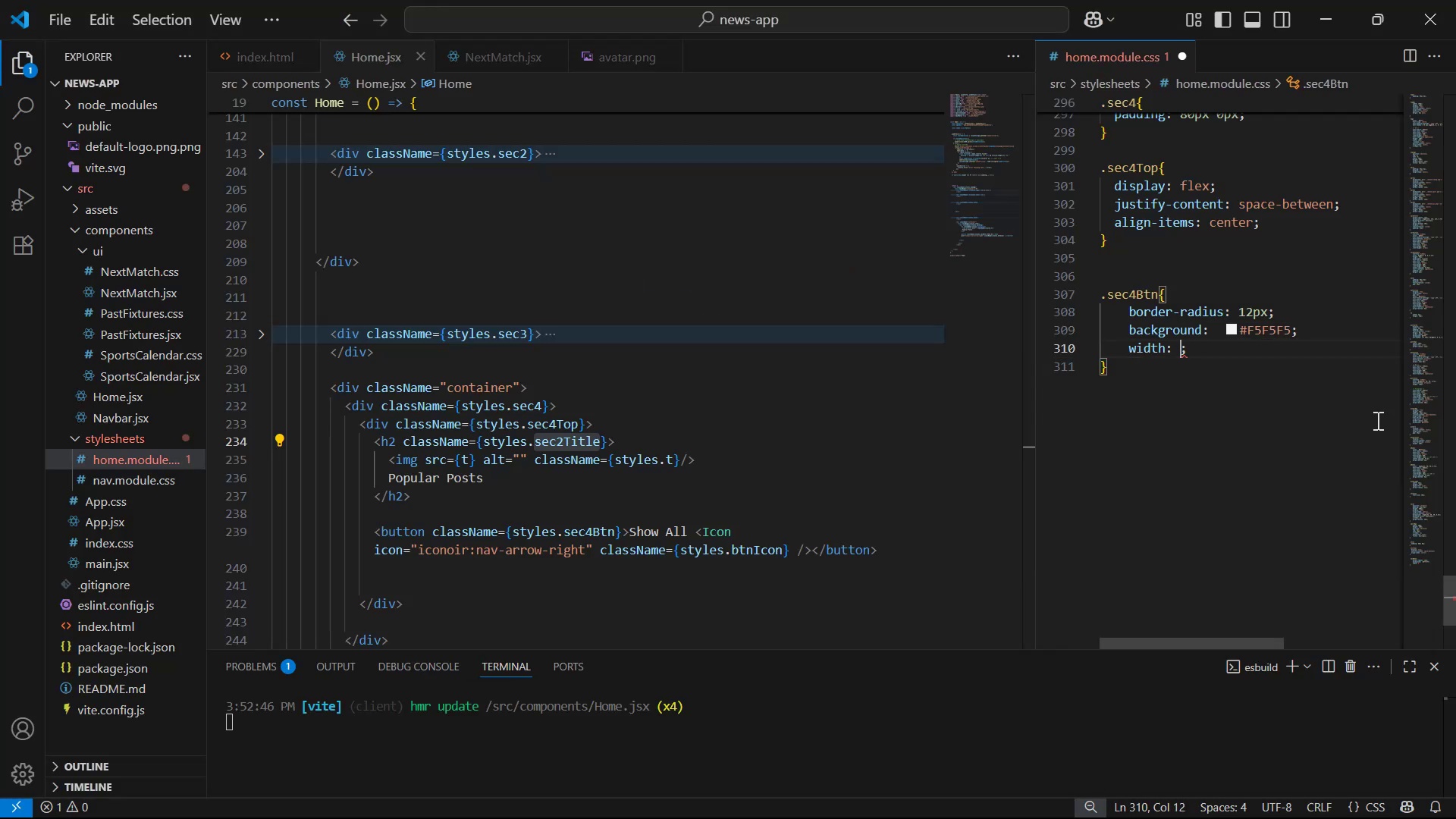 
type(120px)
 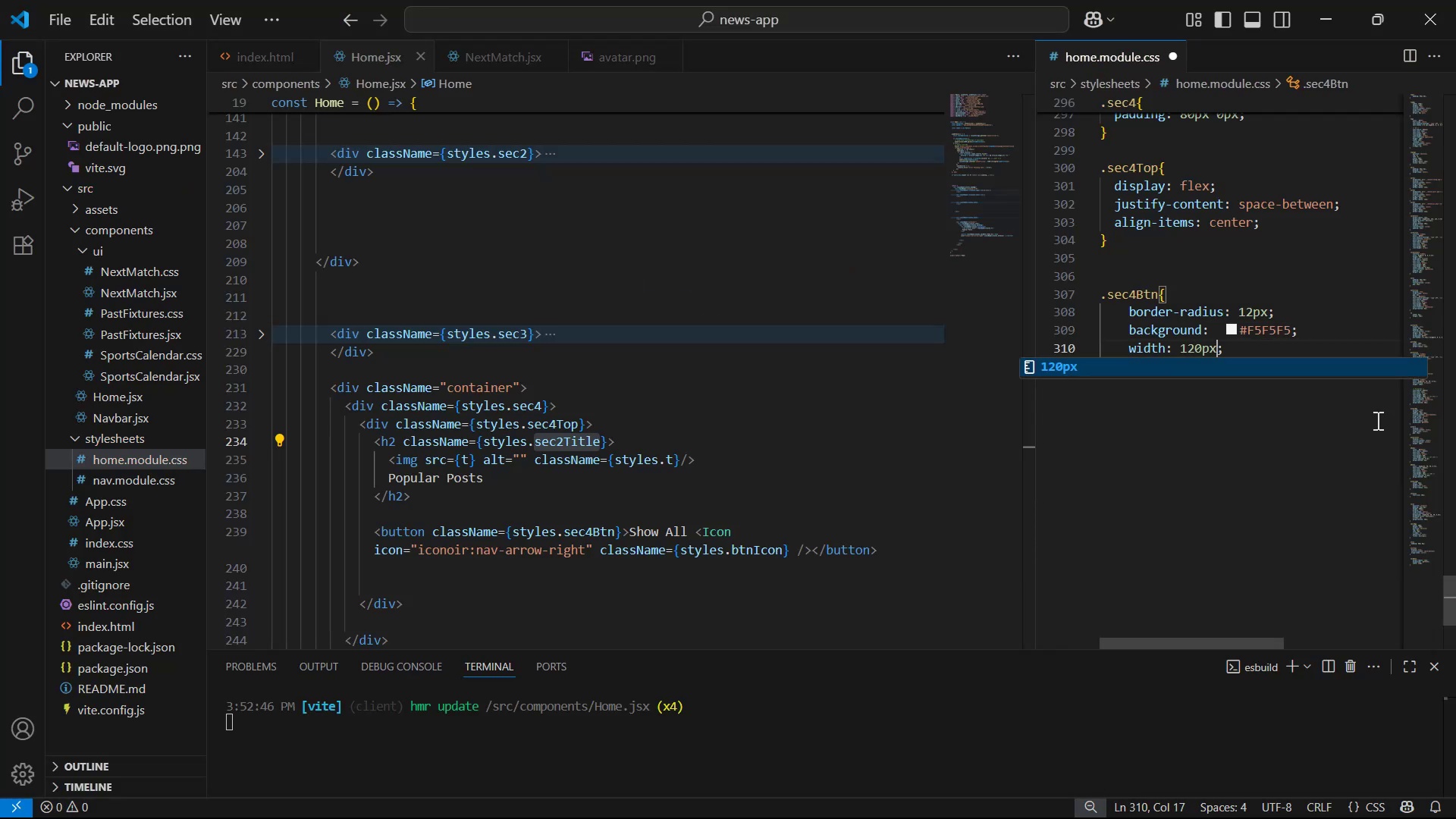 
key(ArrowRight)
 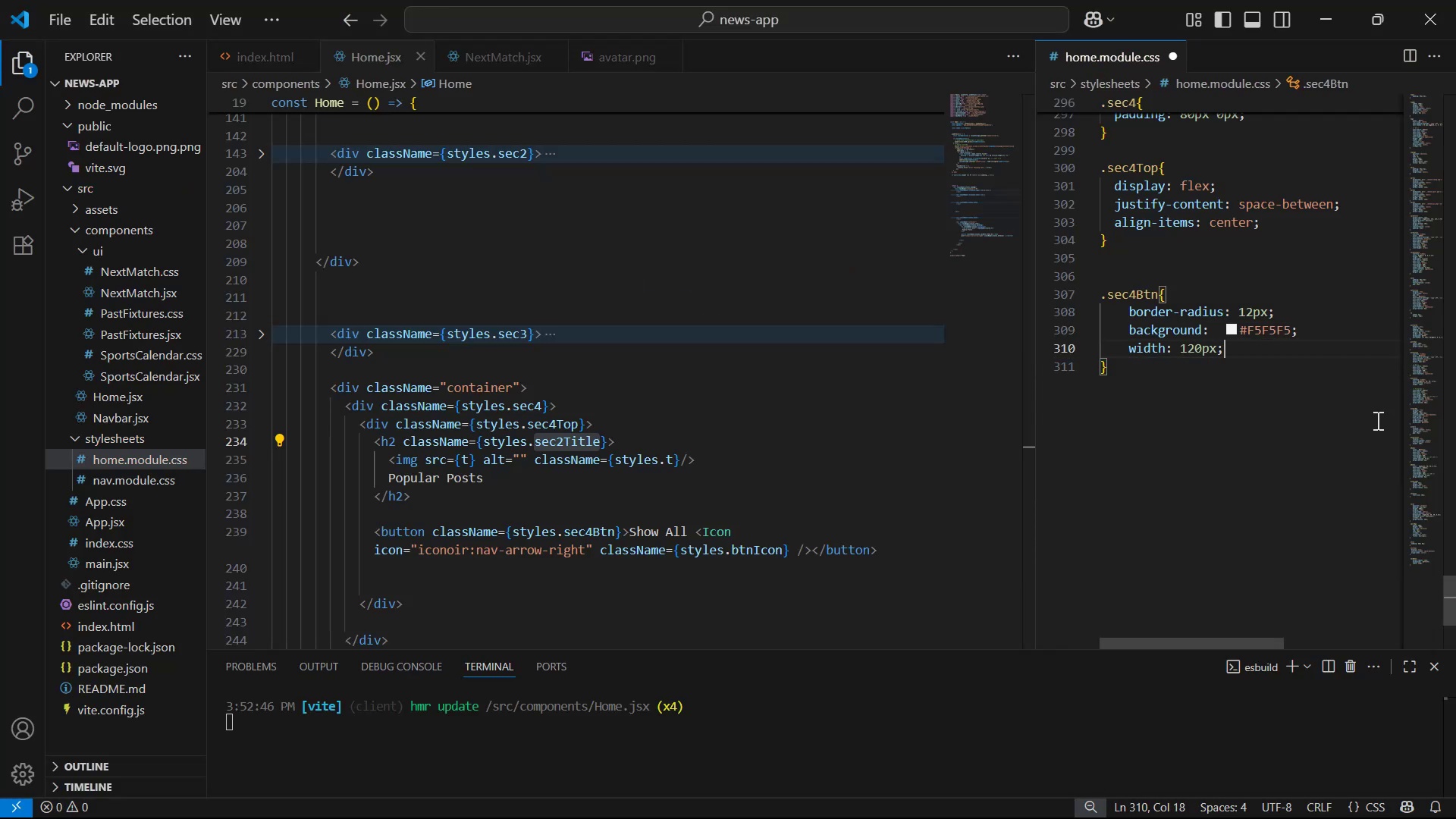 
key(Enter)
 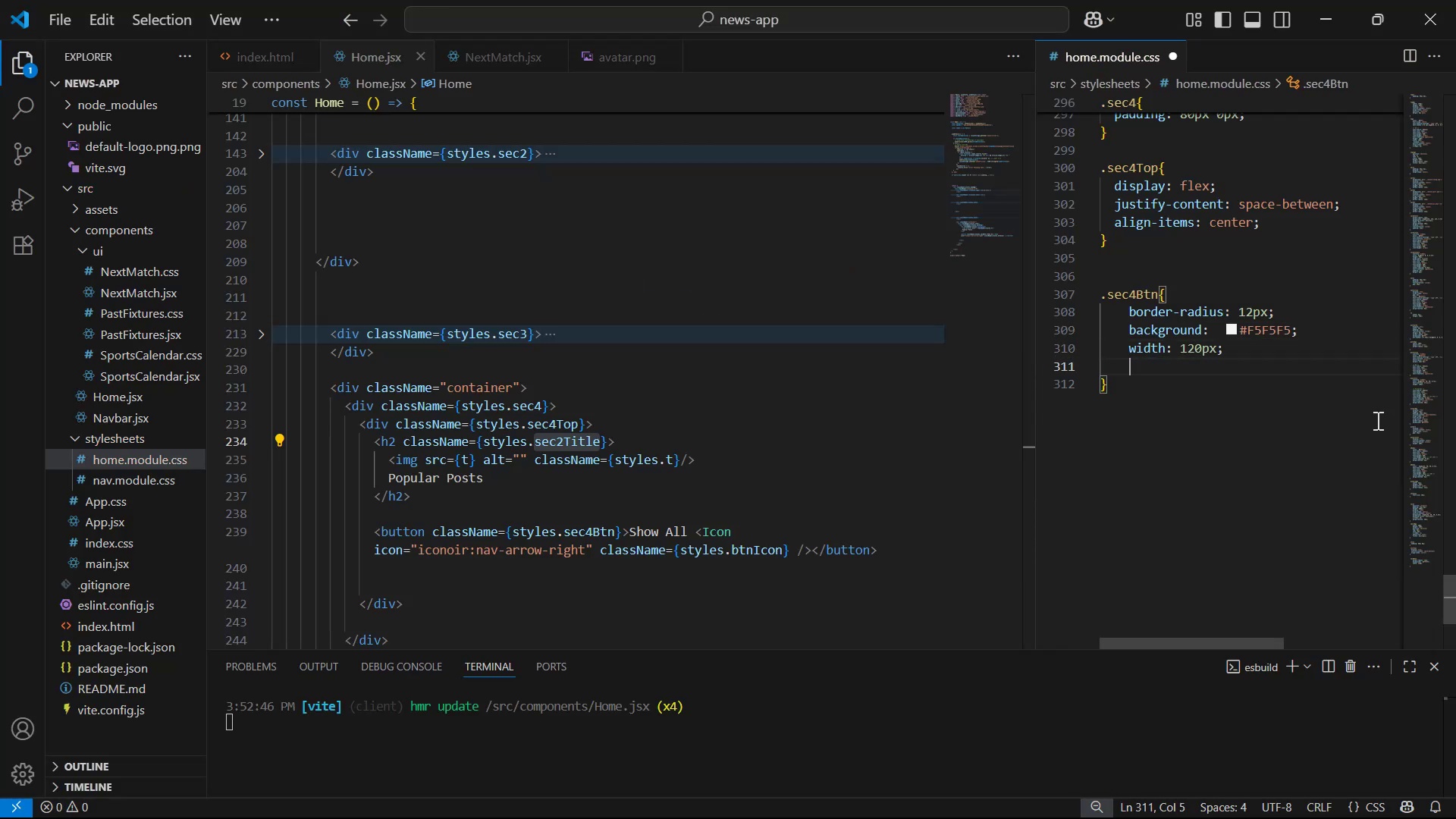 
type(he)
 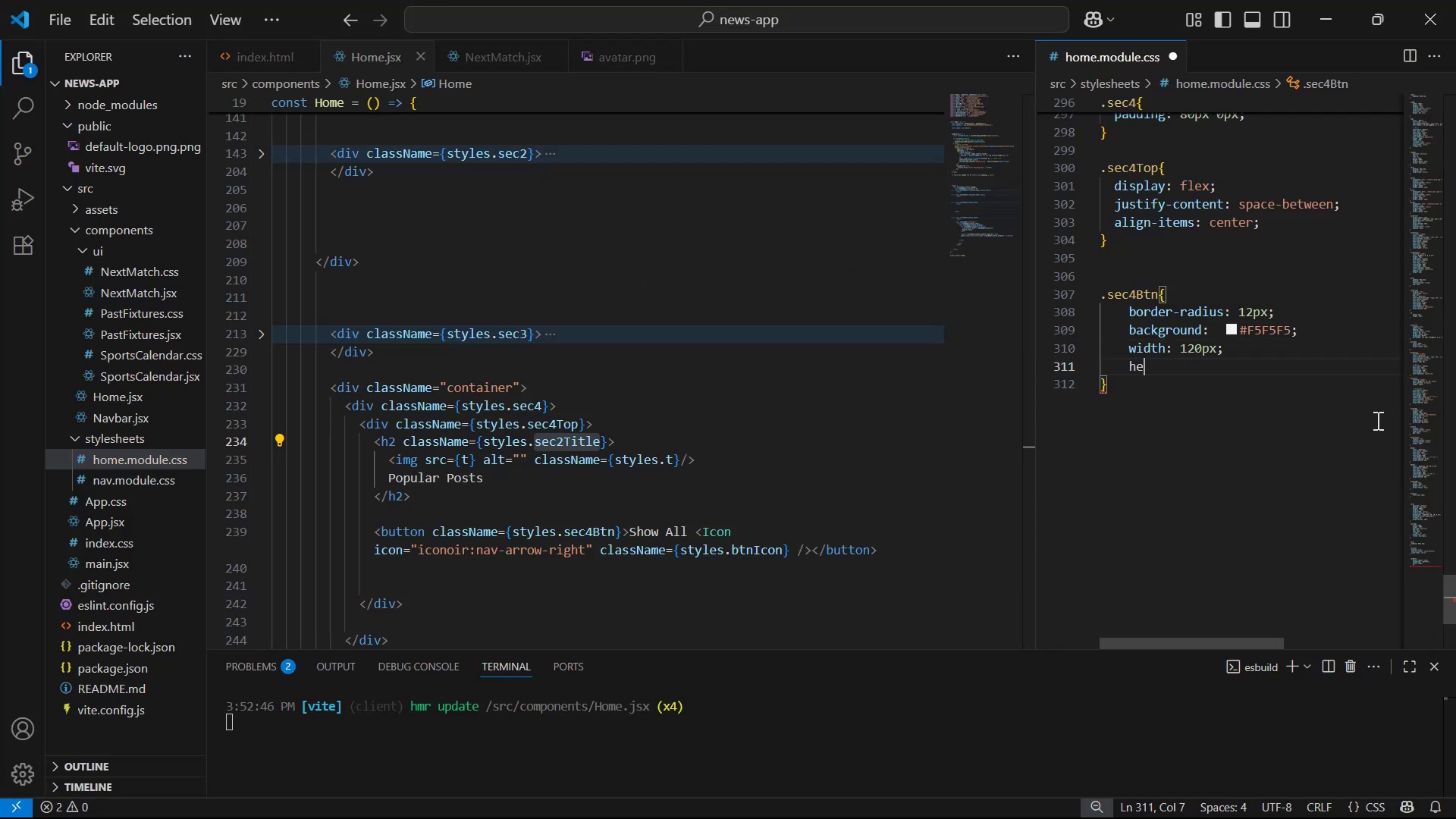 
key(Enter)
 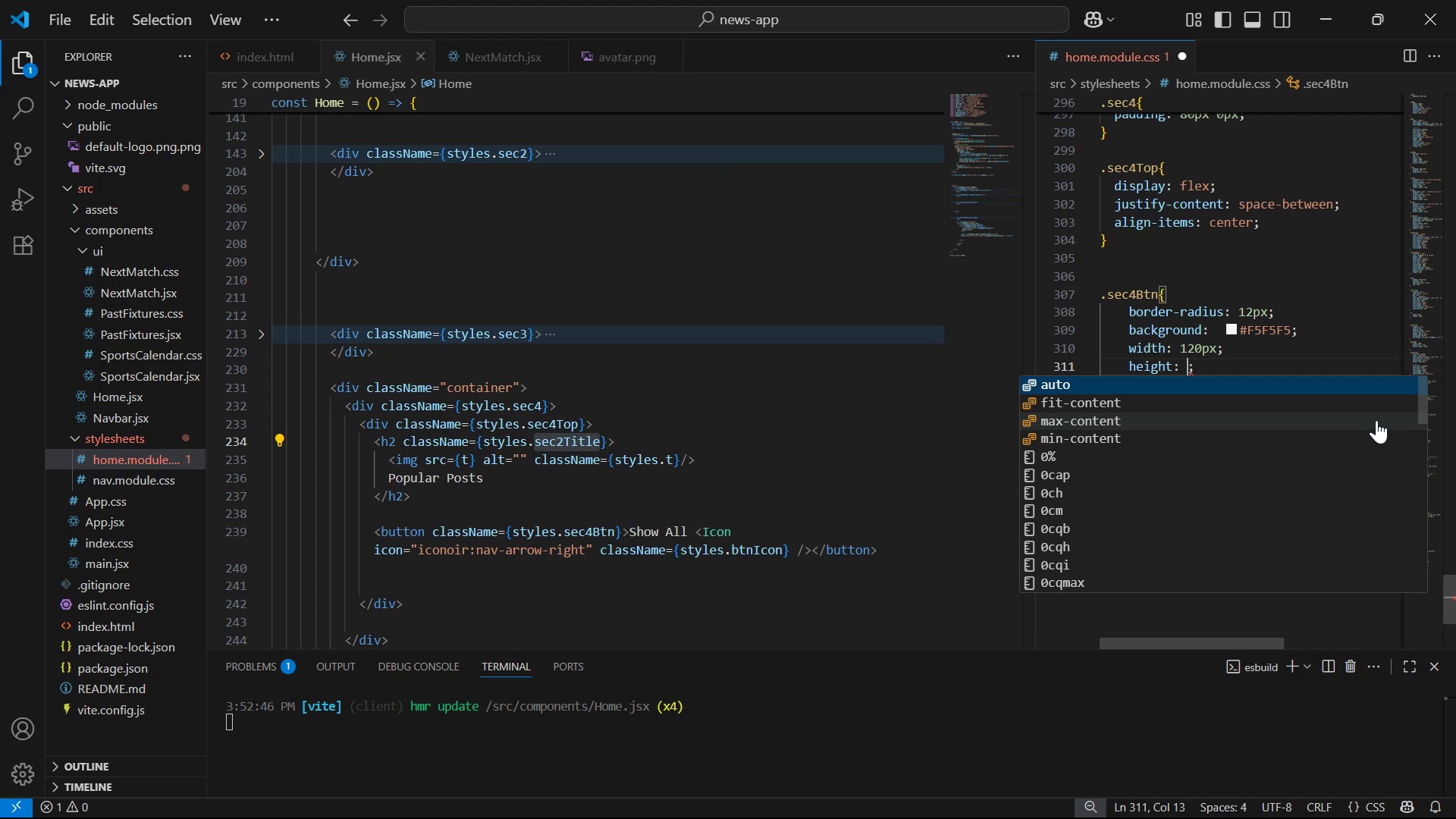 
type(40px)
 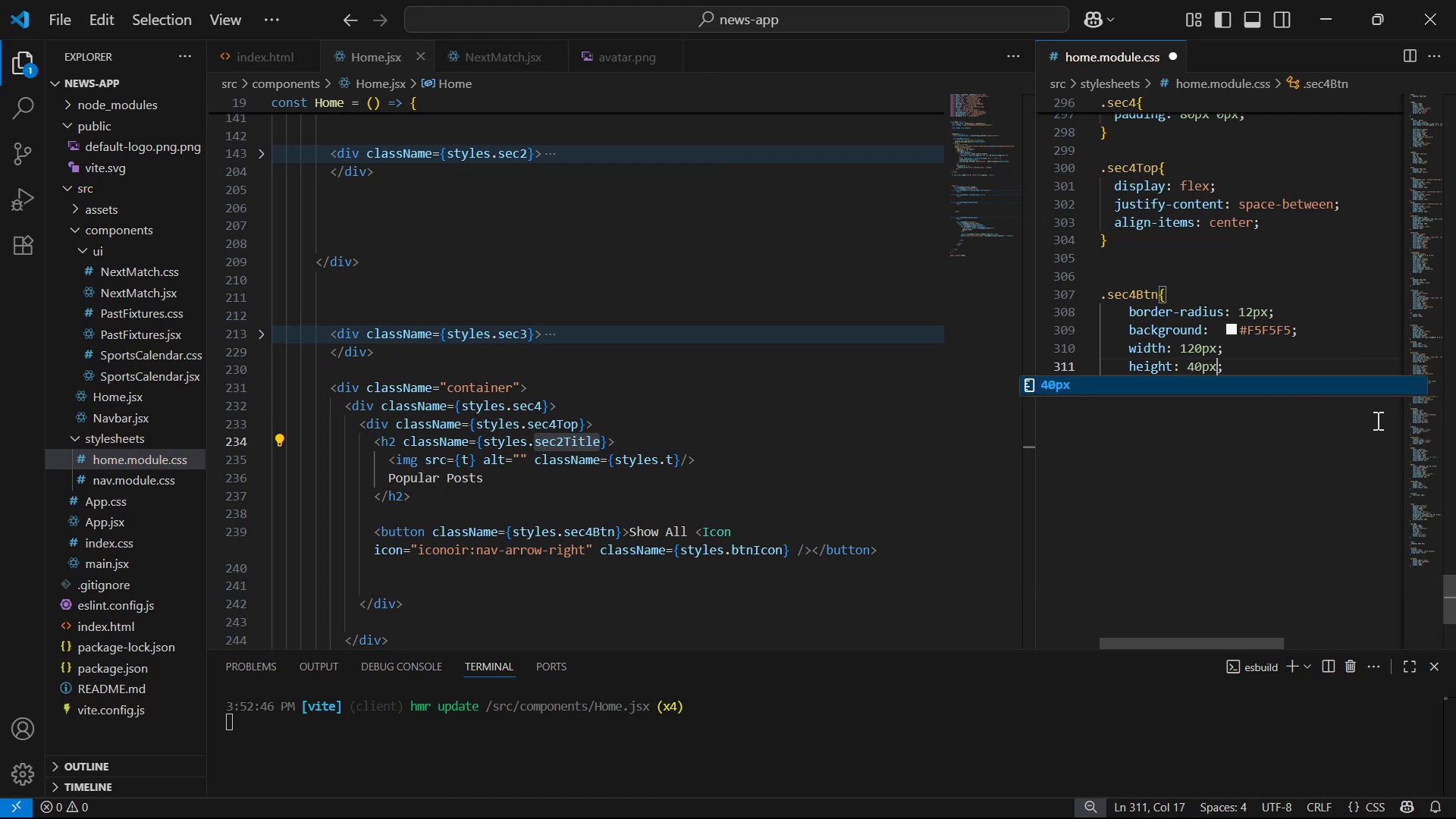 
key(Control+S)
 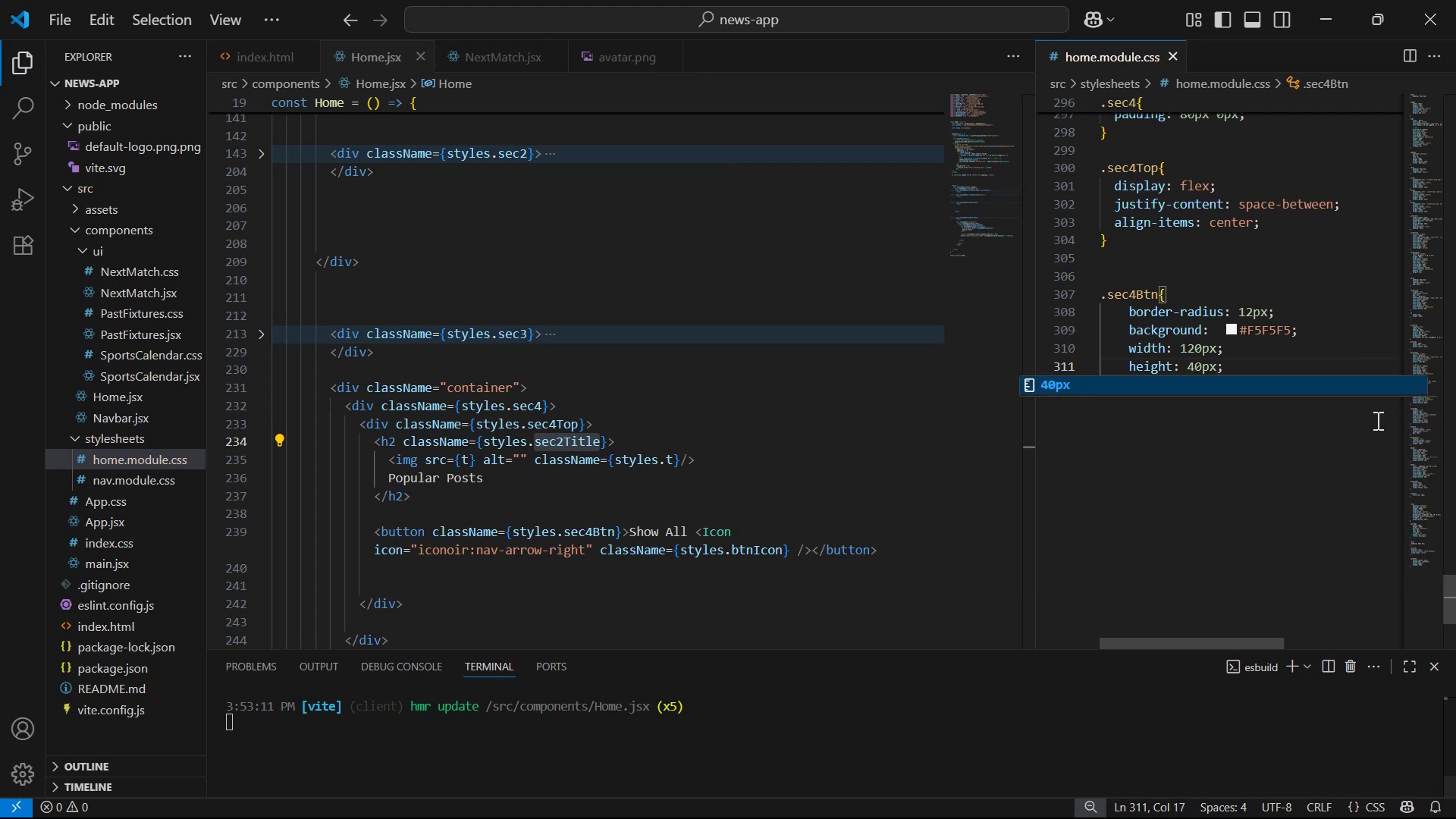 
key(Alt+AltLeft)
 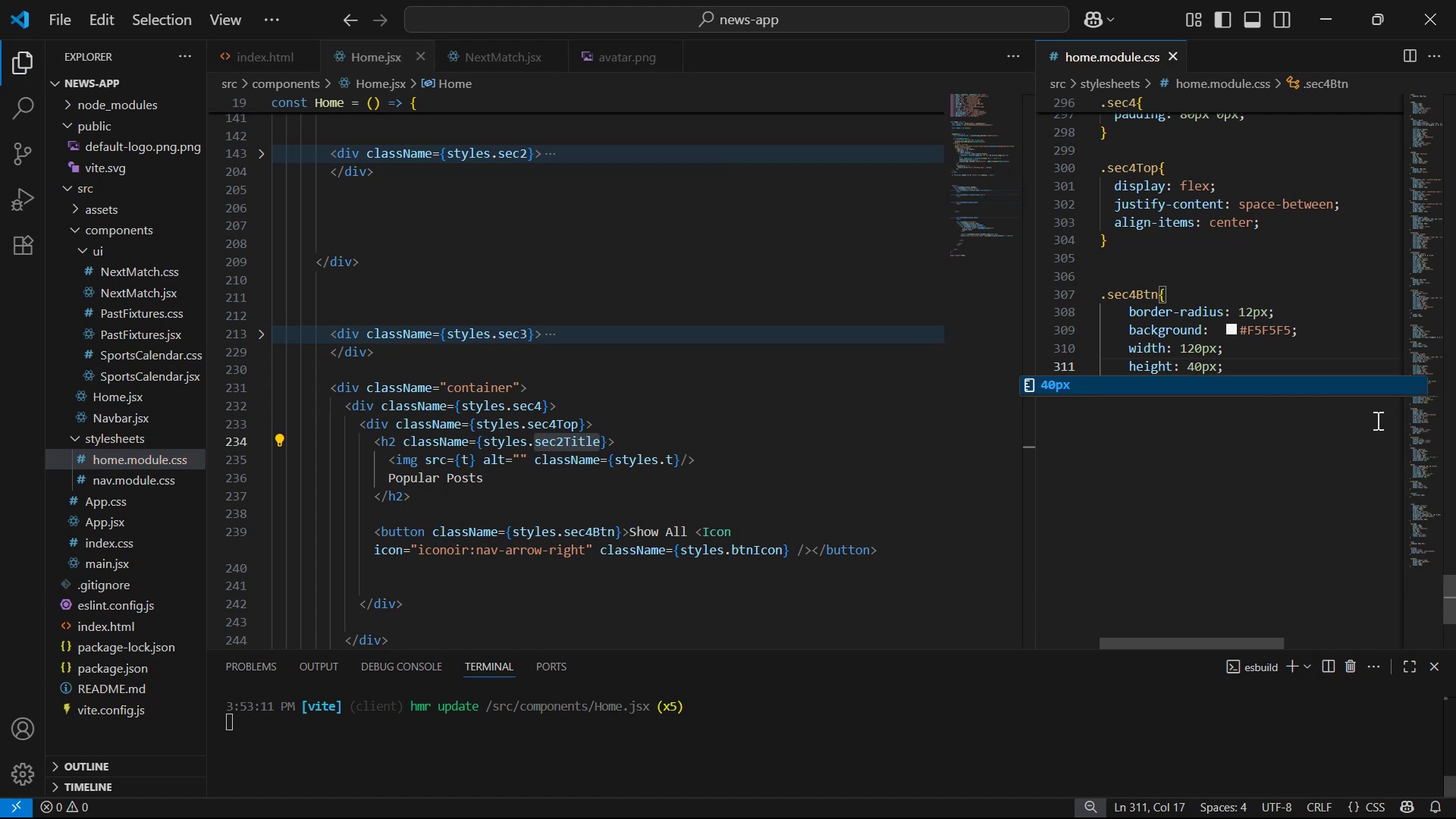 
key(Alt+Tab)
 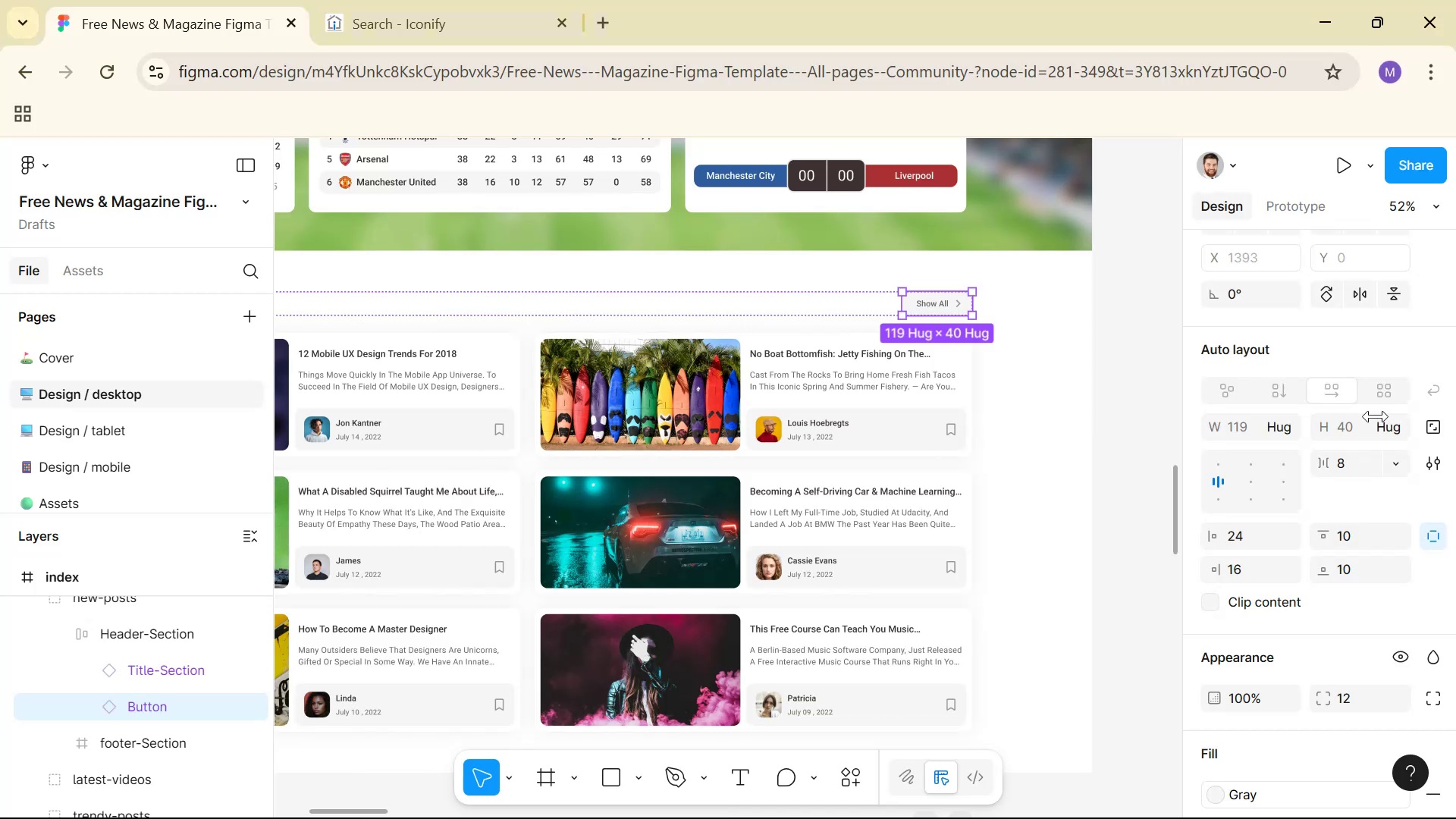 
key(Alt+Tab)
 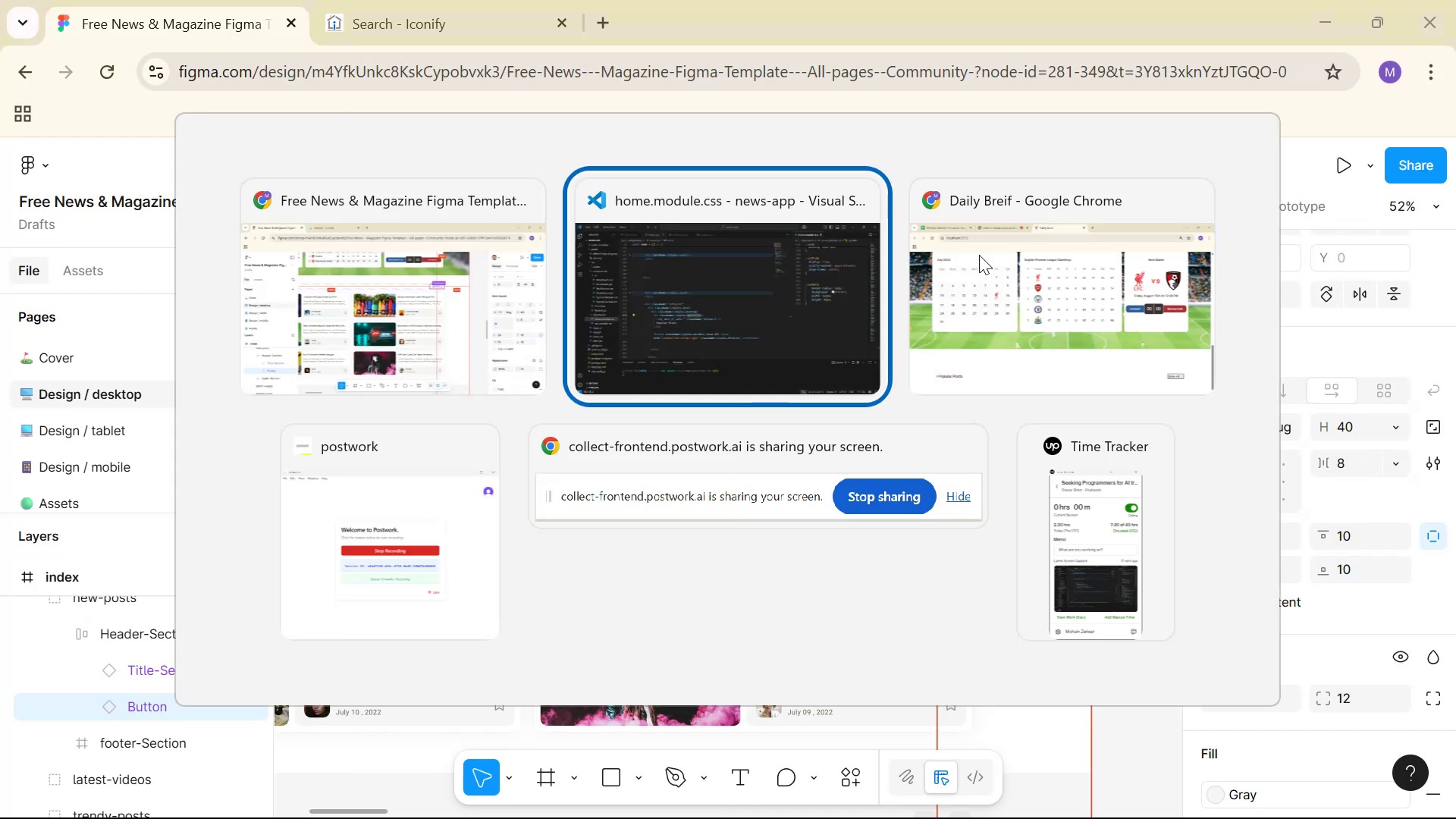 
key(Alt+Tab)
 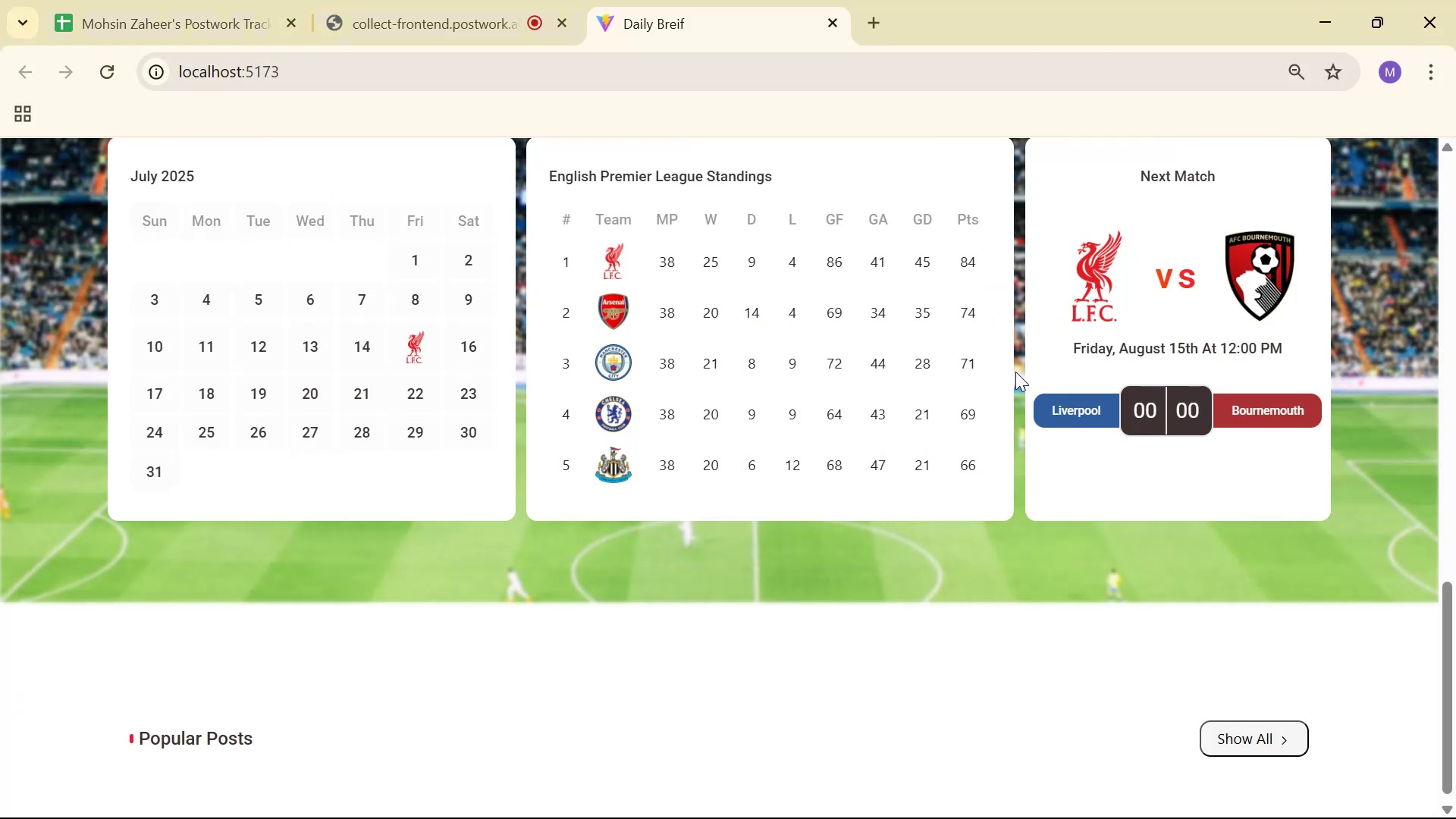 
key(Alt+AltLeft)
 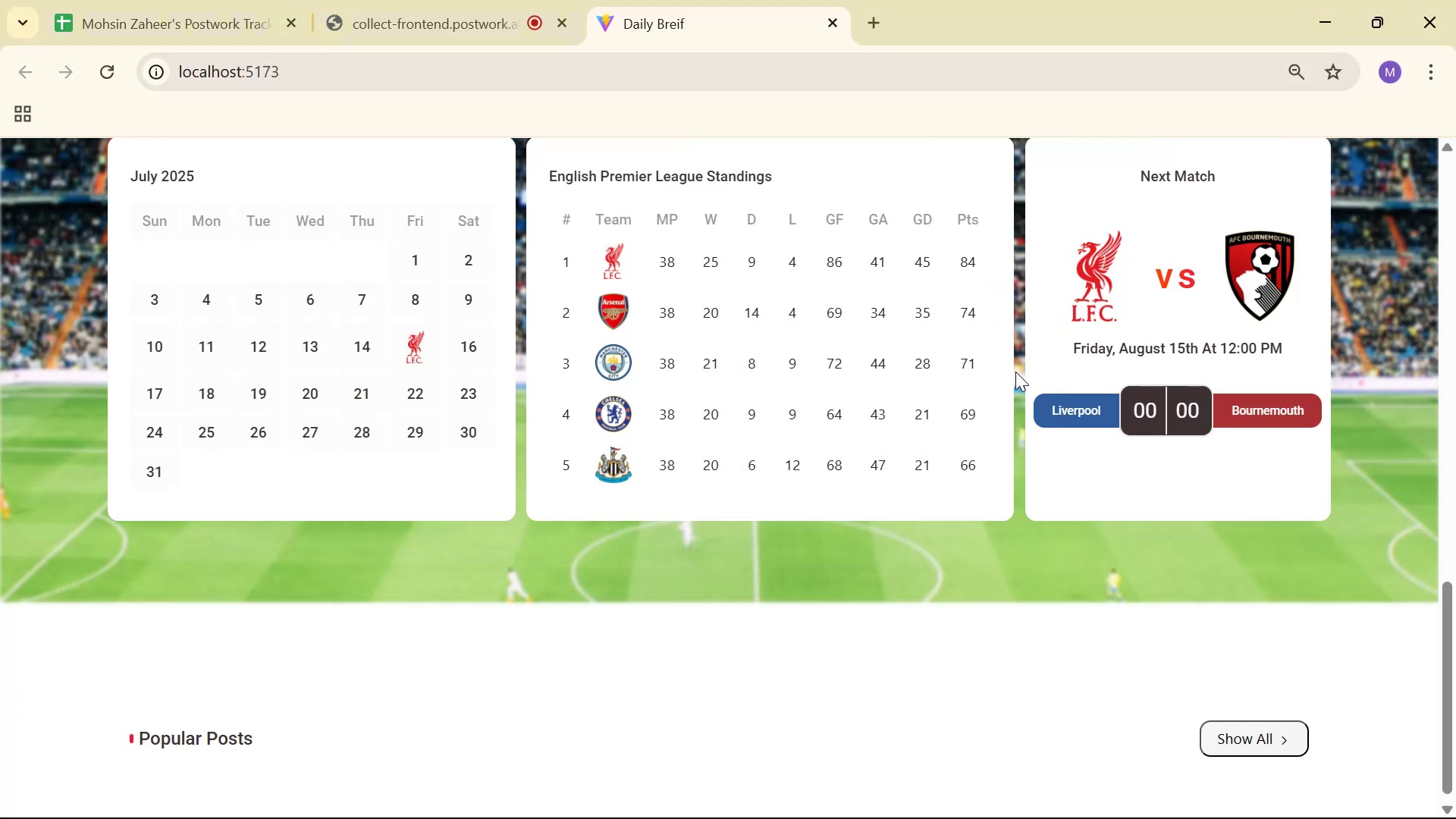 
key(Alt+Tab)
 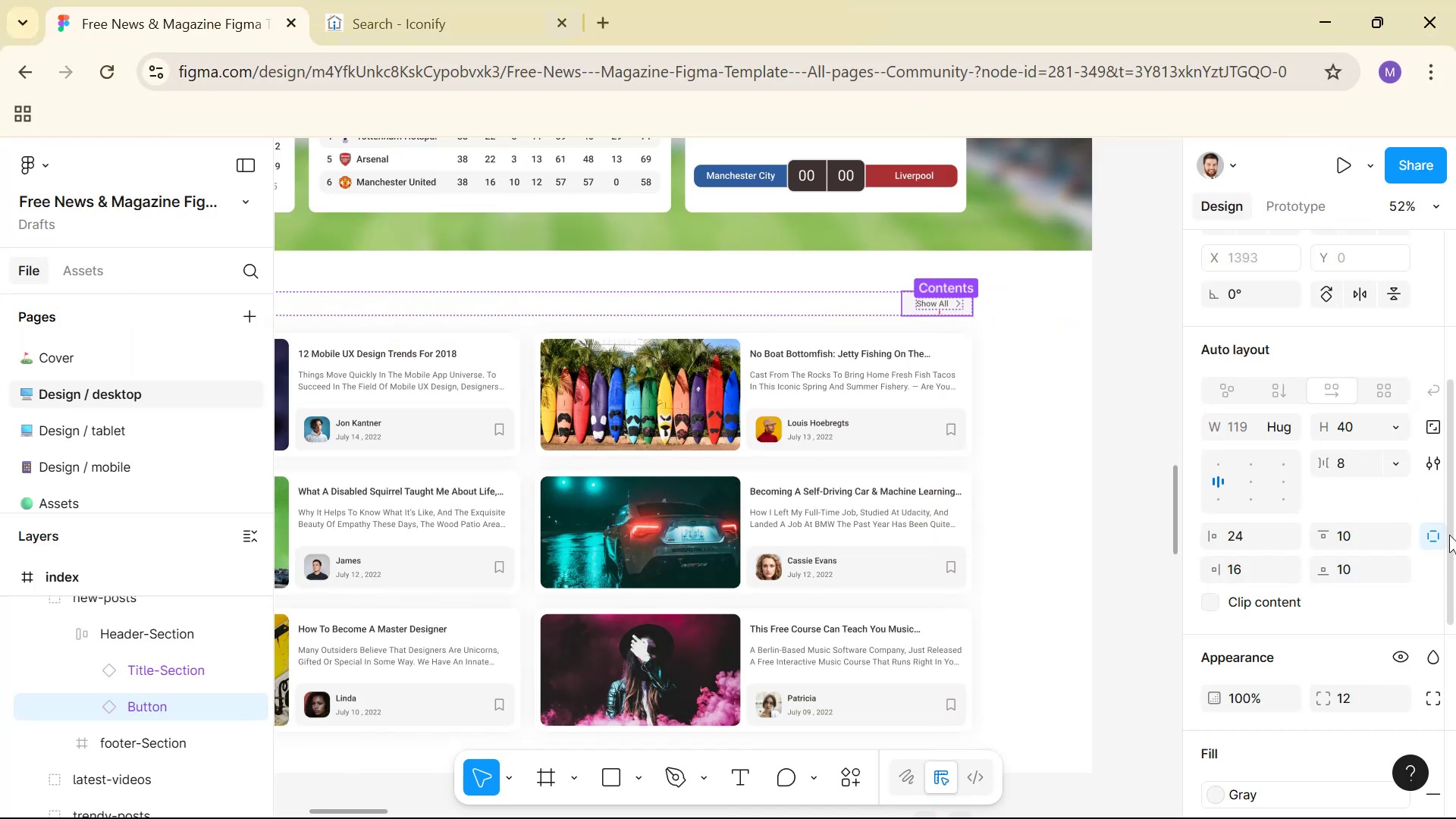 
key(Alt+Tab)
 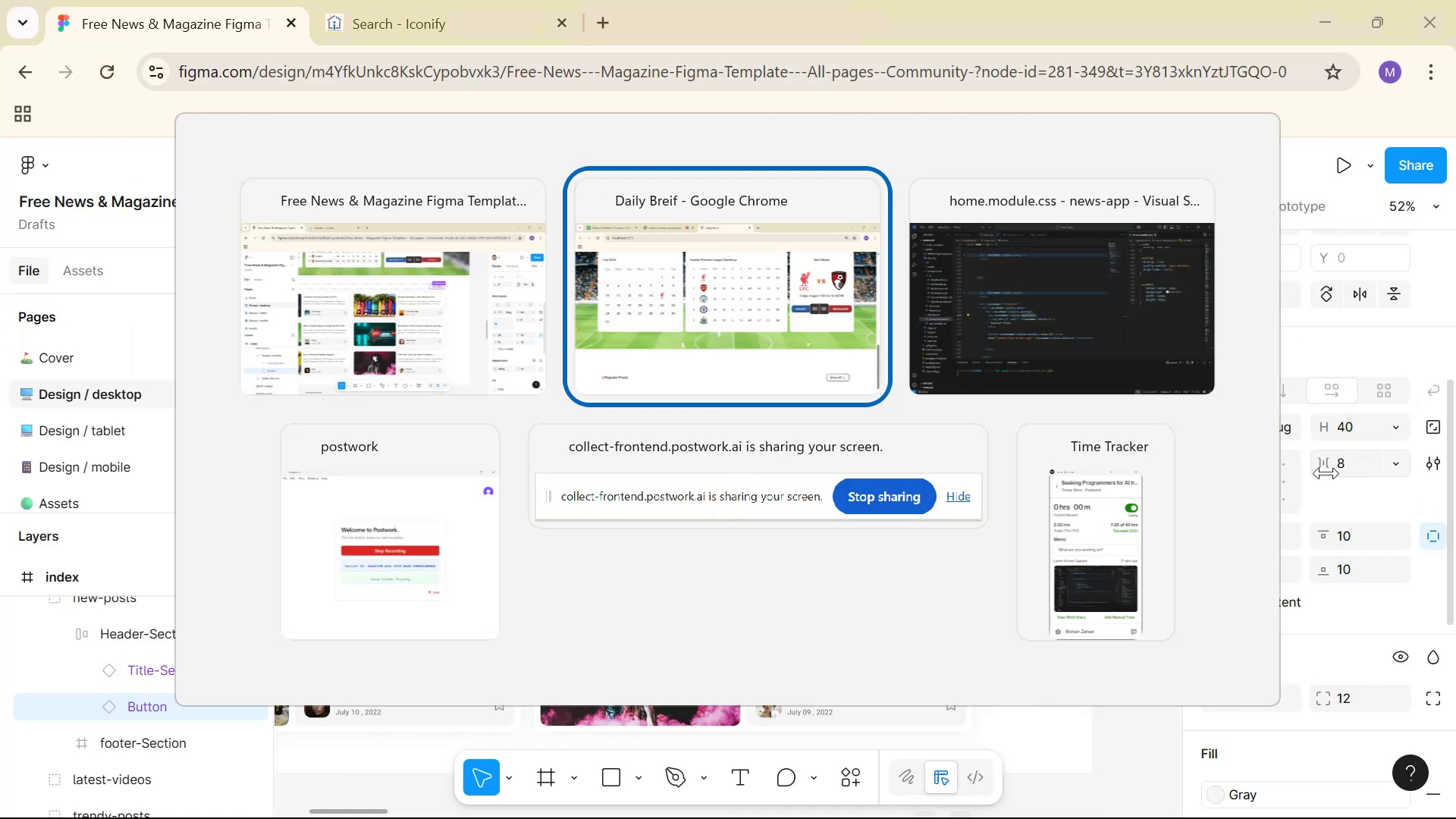 
key(Alt+Tab)
 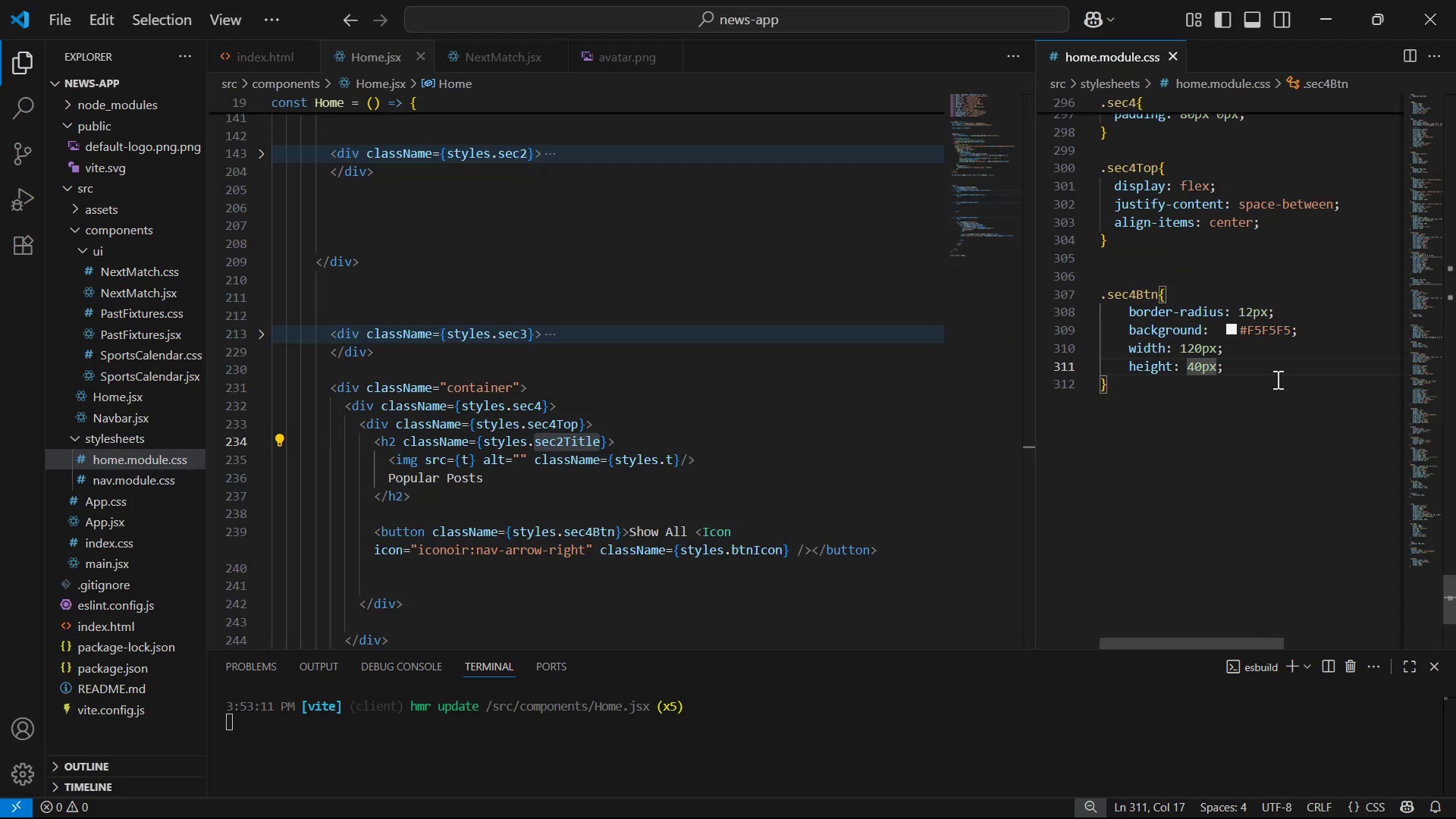 
double_click([1279, 372])
 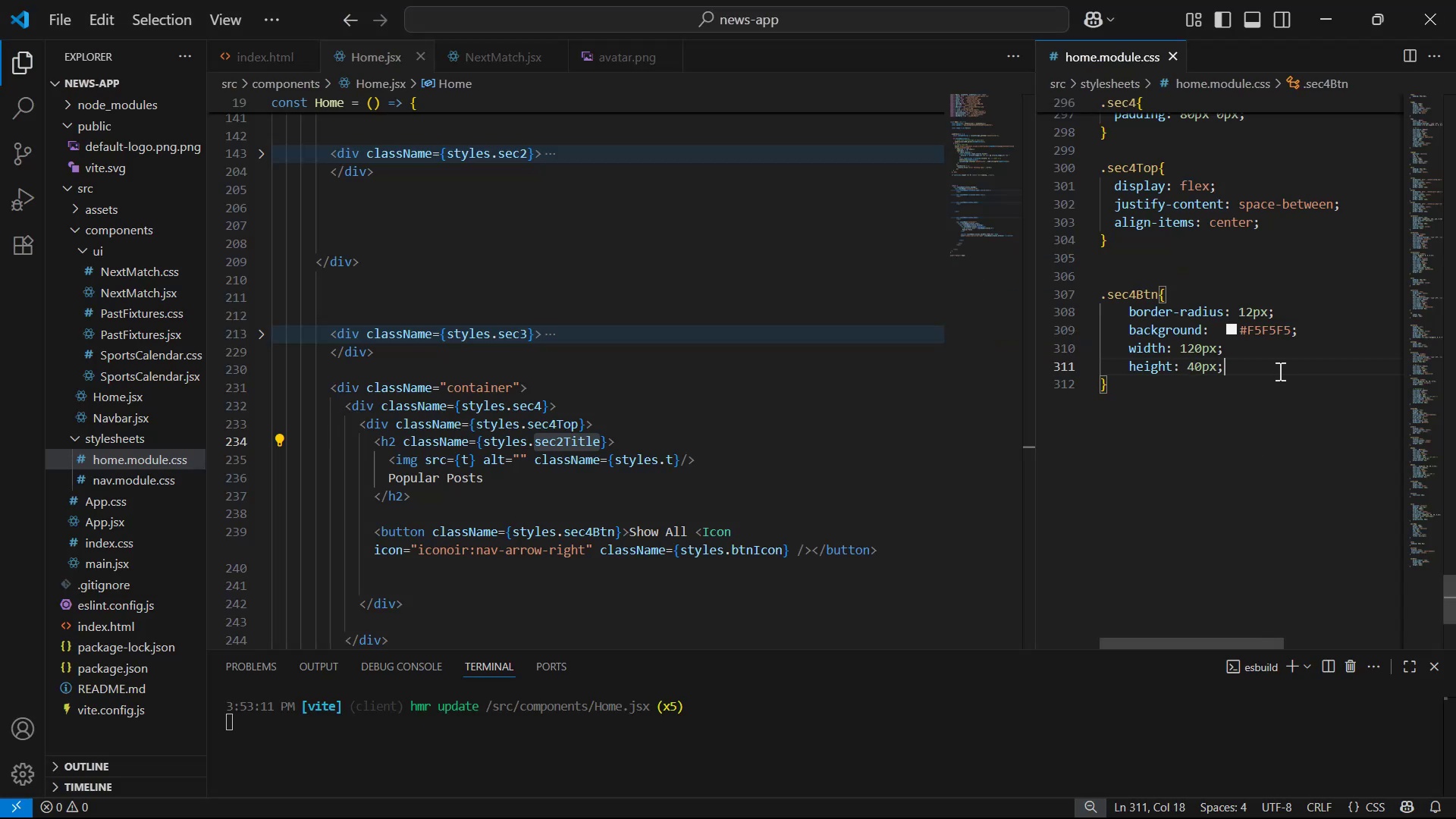 
key(Enter)
 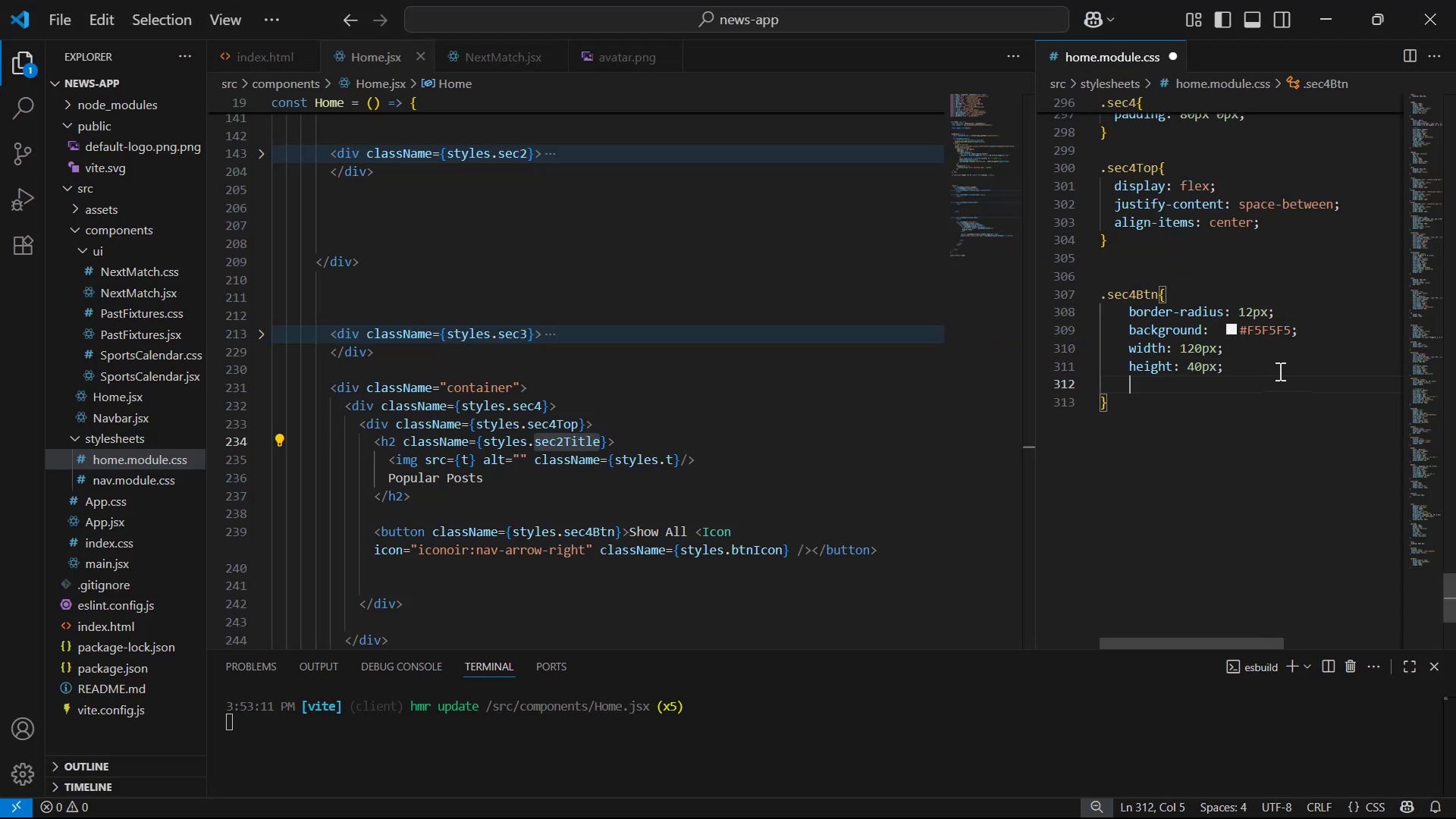 
type(bo)
 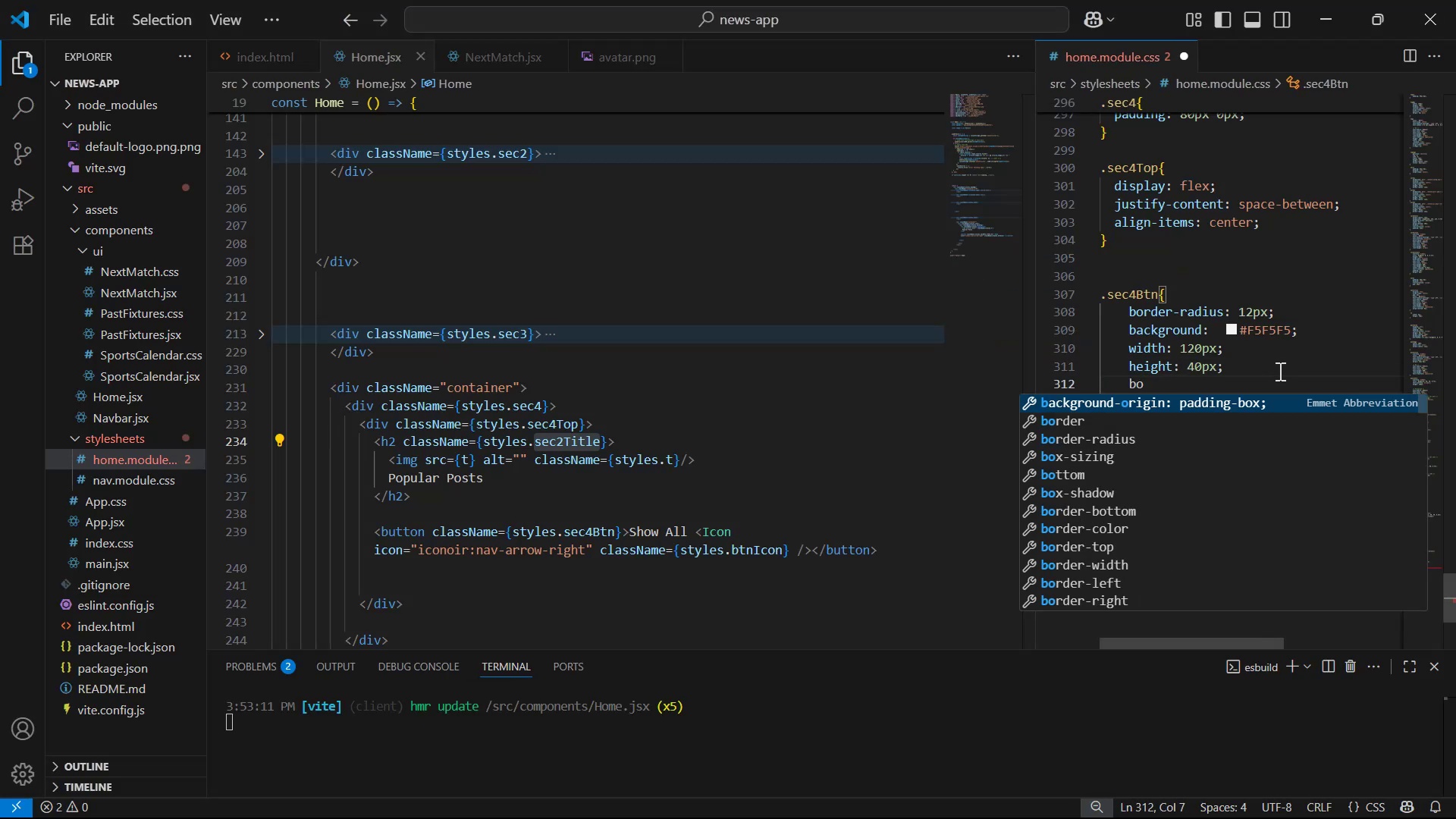 
key(ArrowDown)
 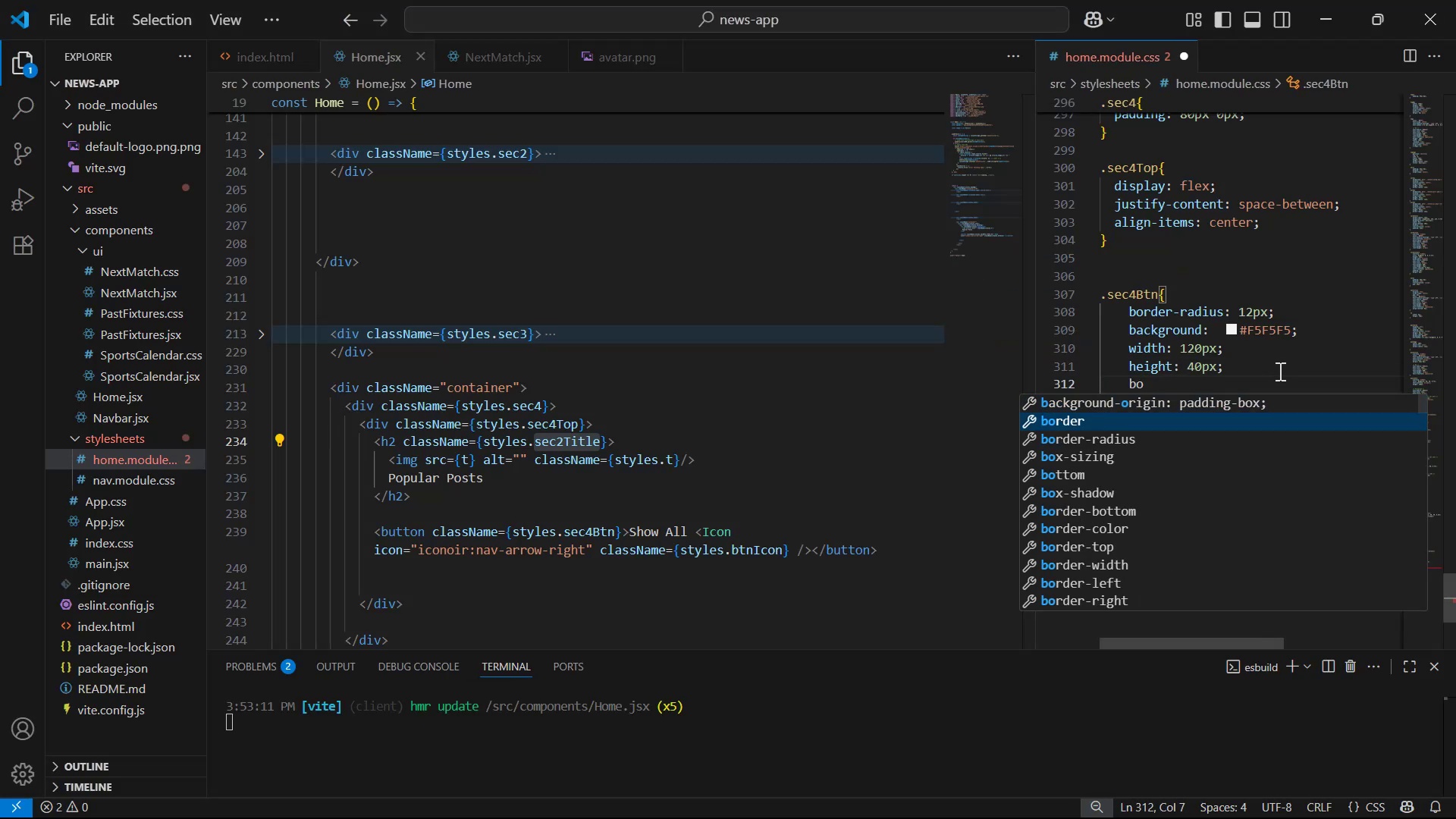 
key(Enter)
 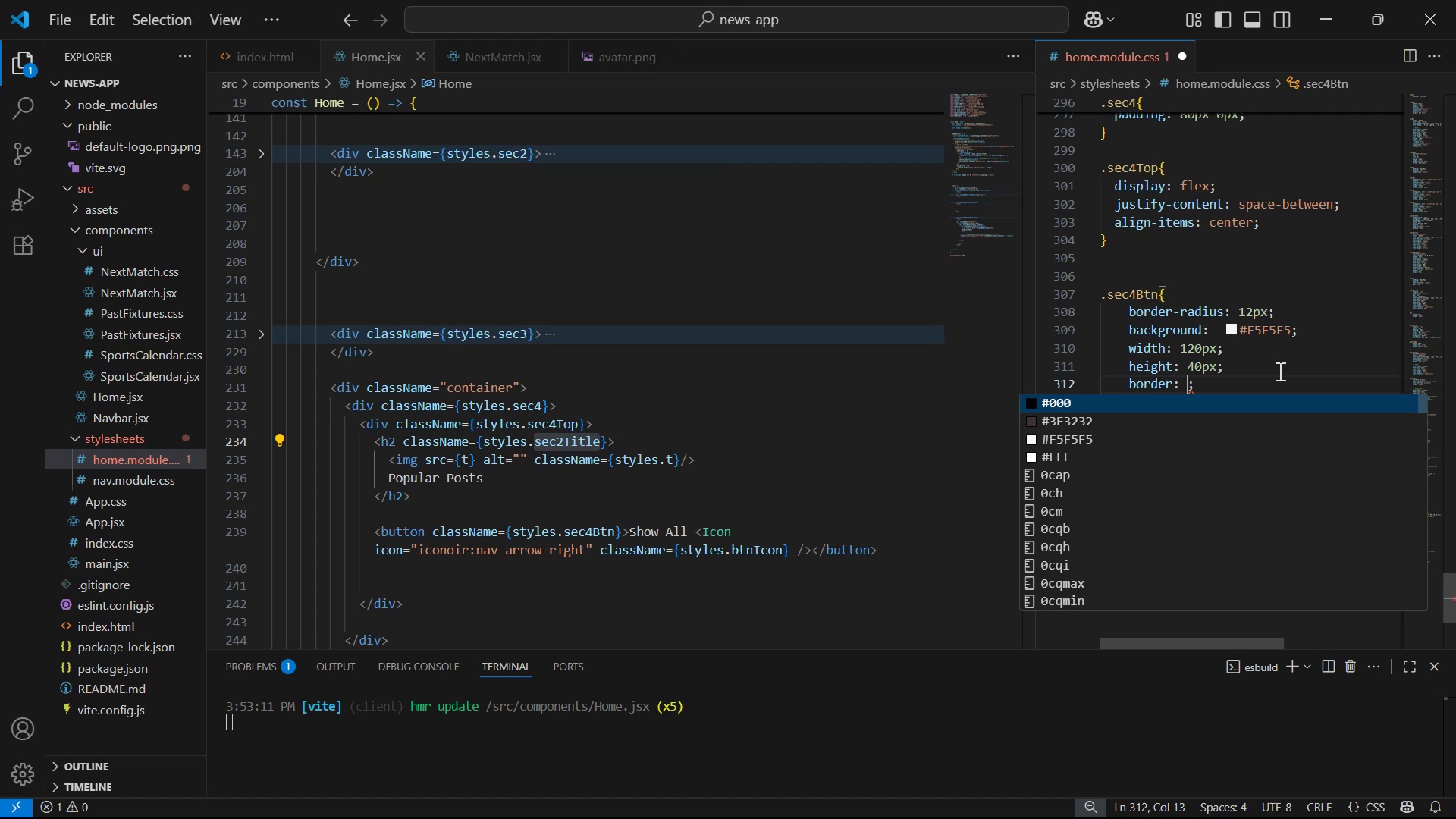 
type(no)
 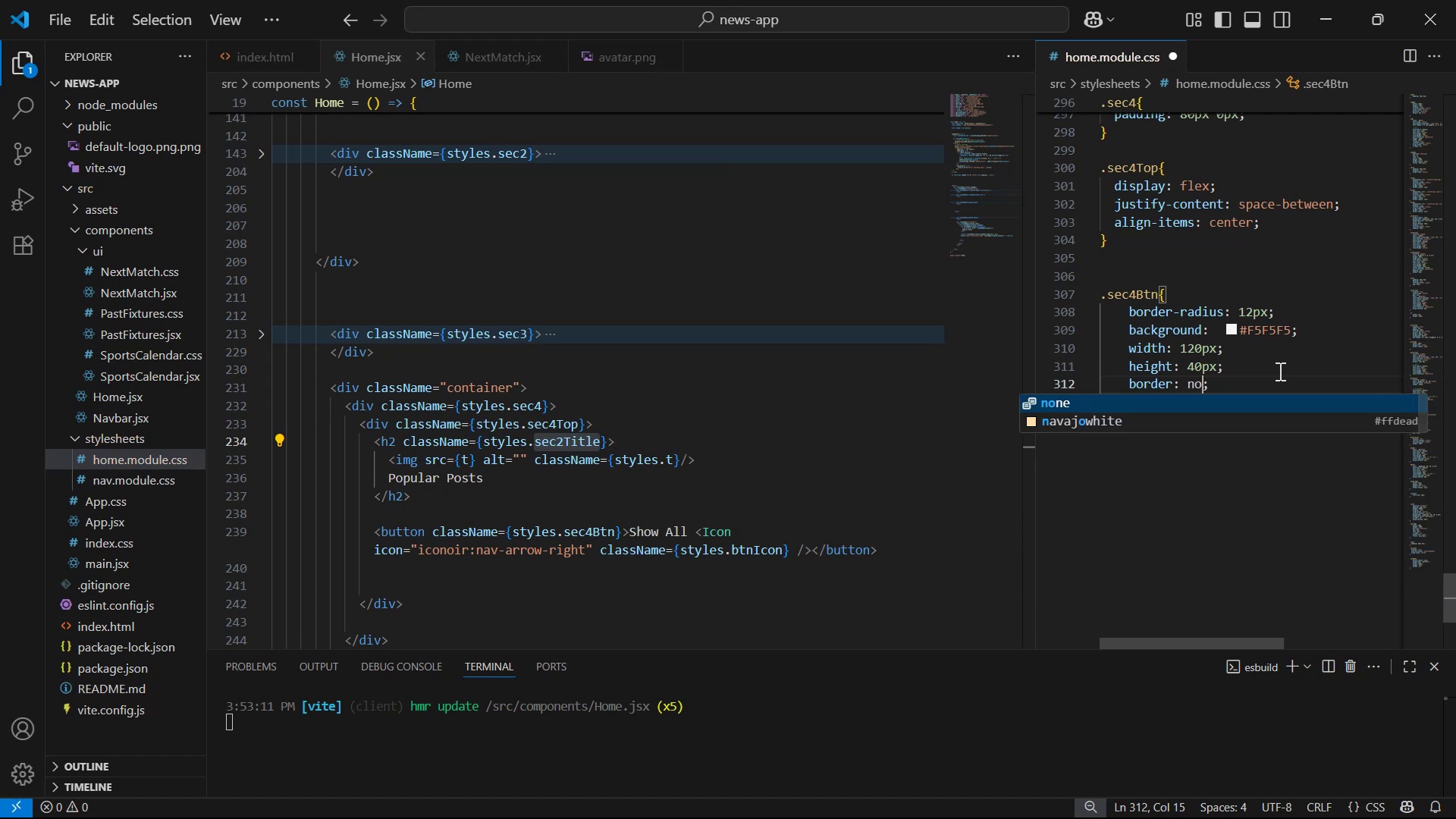 
key(Enter)
 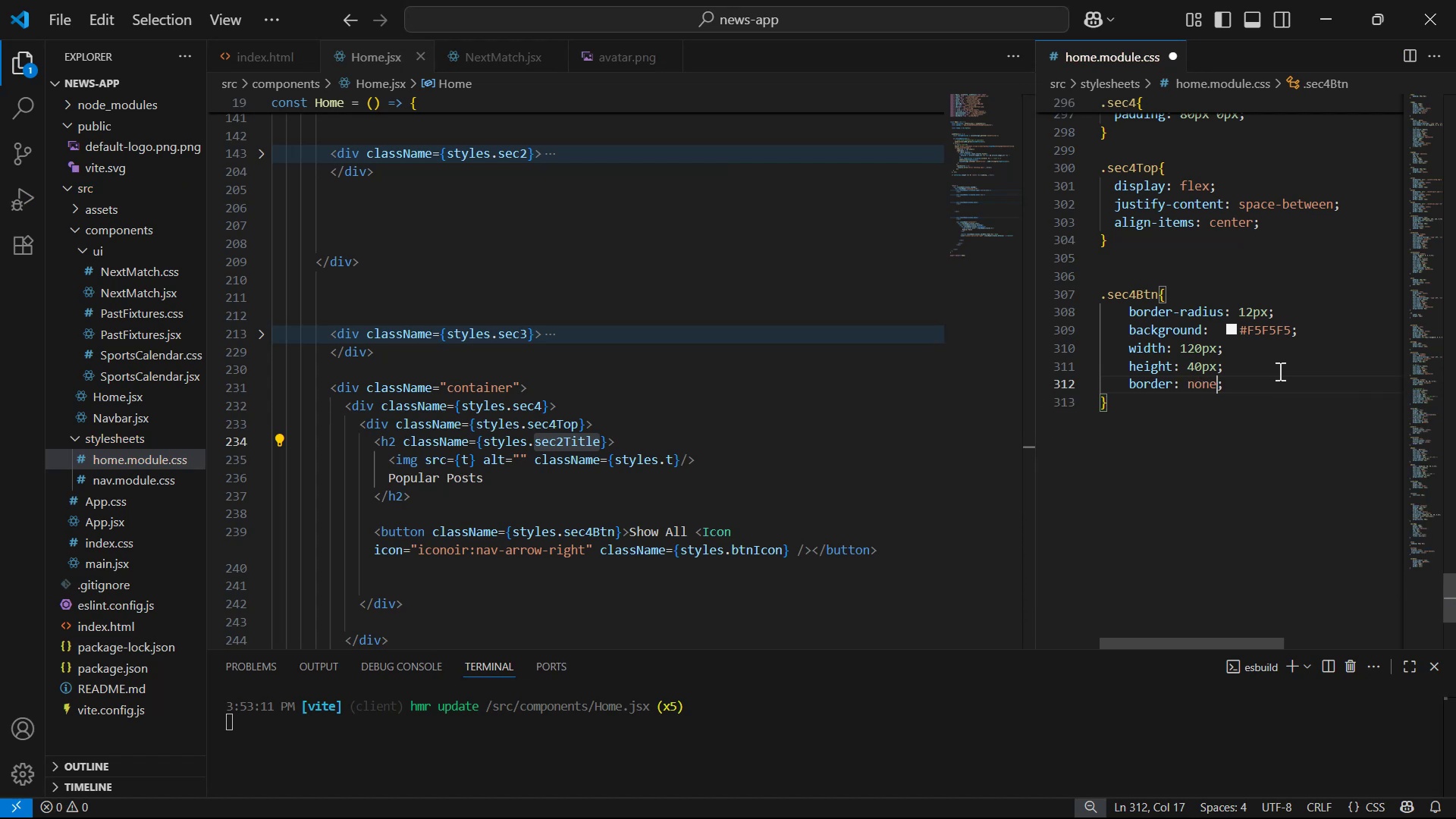 
key(ArrowRight)
 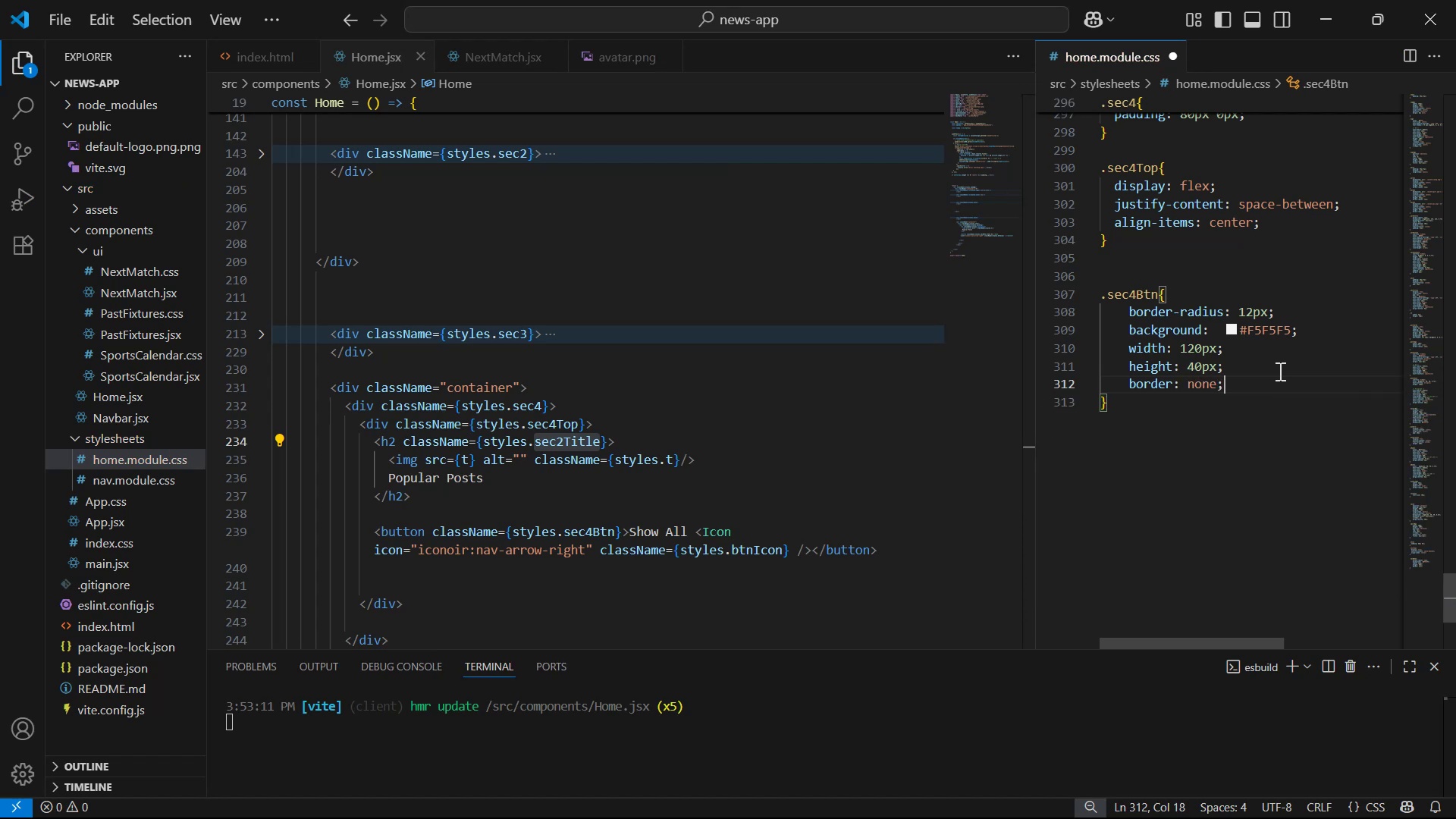 
key(Enter)
 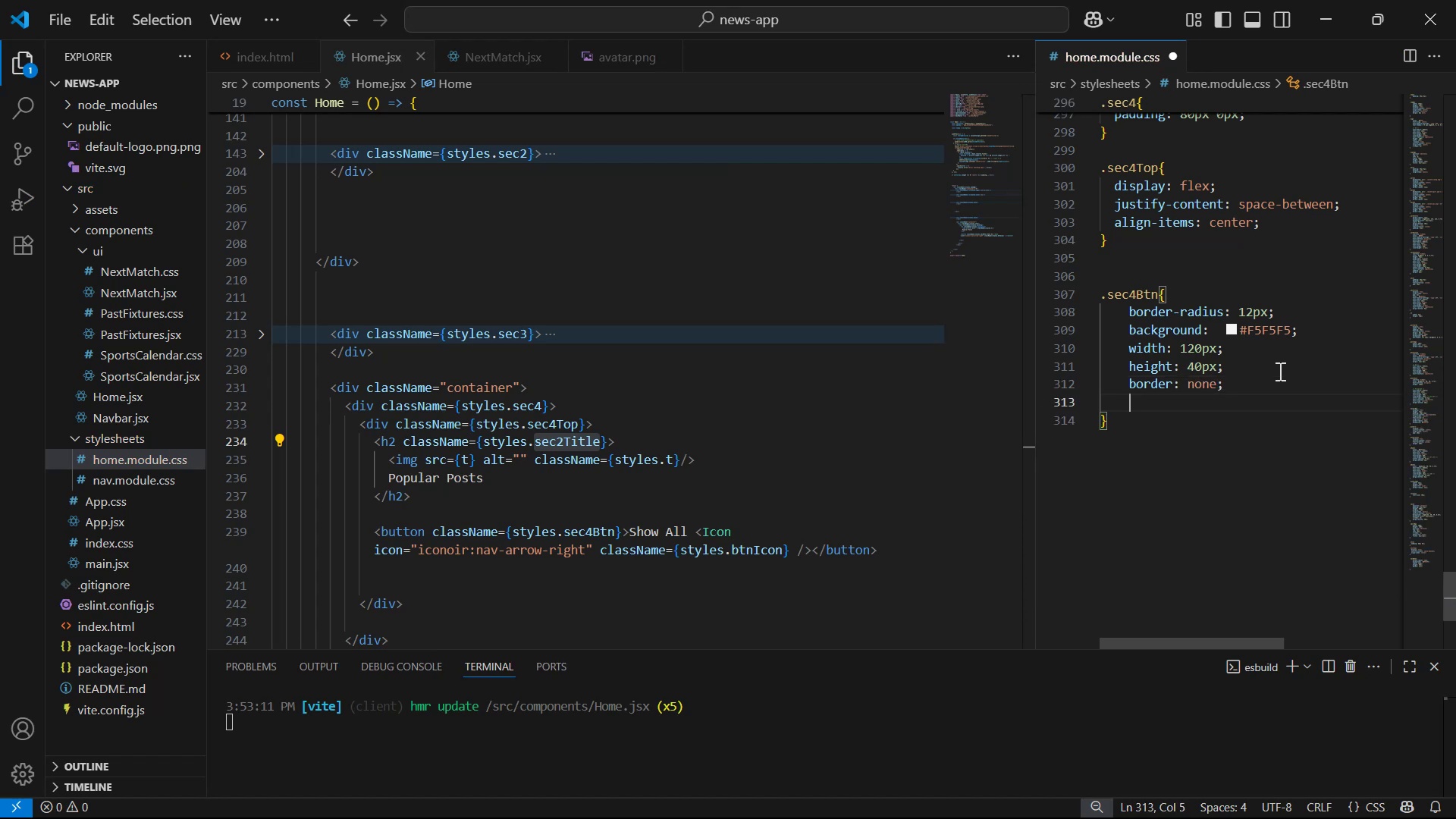 
wait(8.18)
 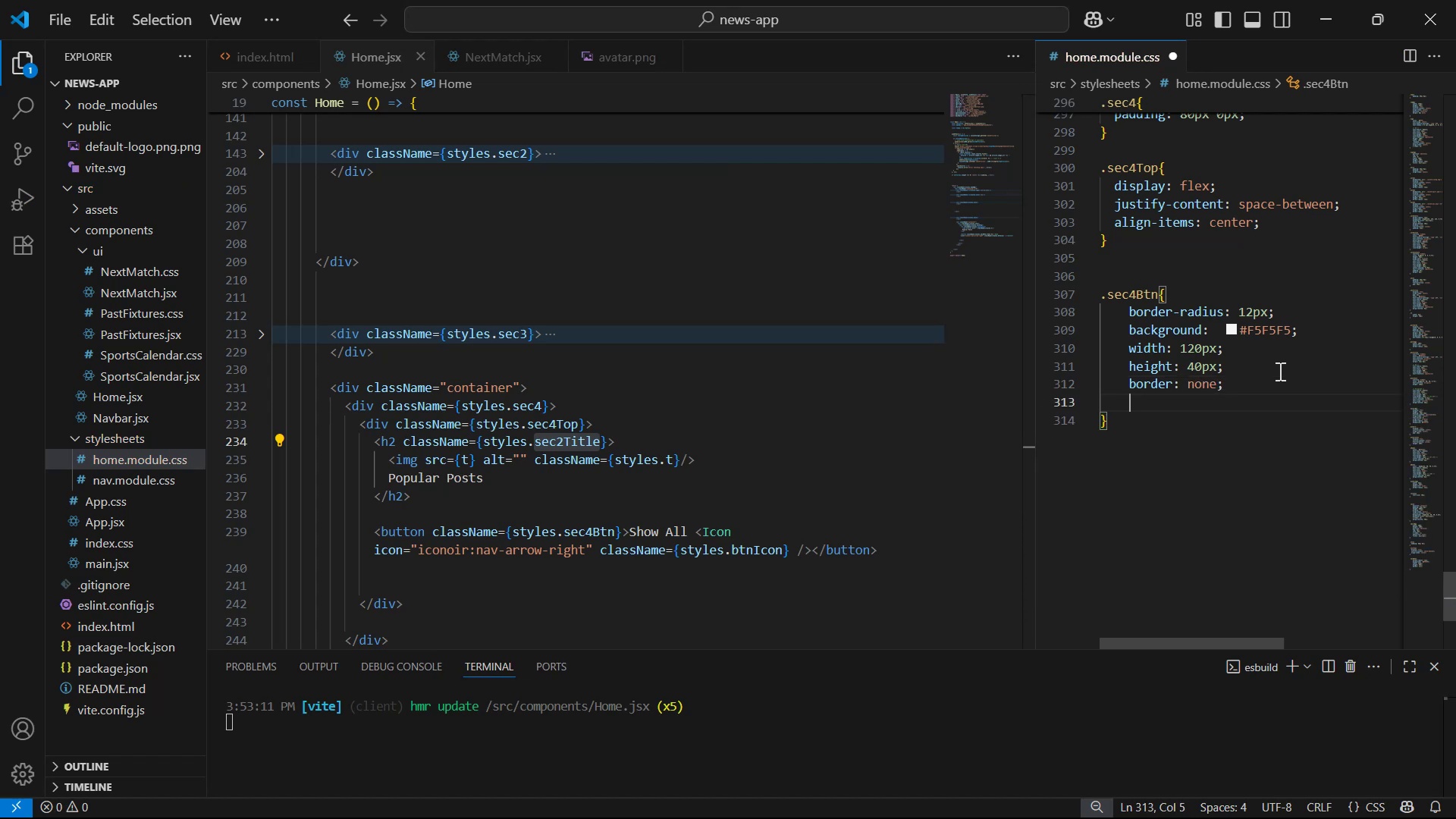 
type(out)
 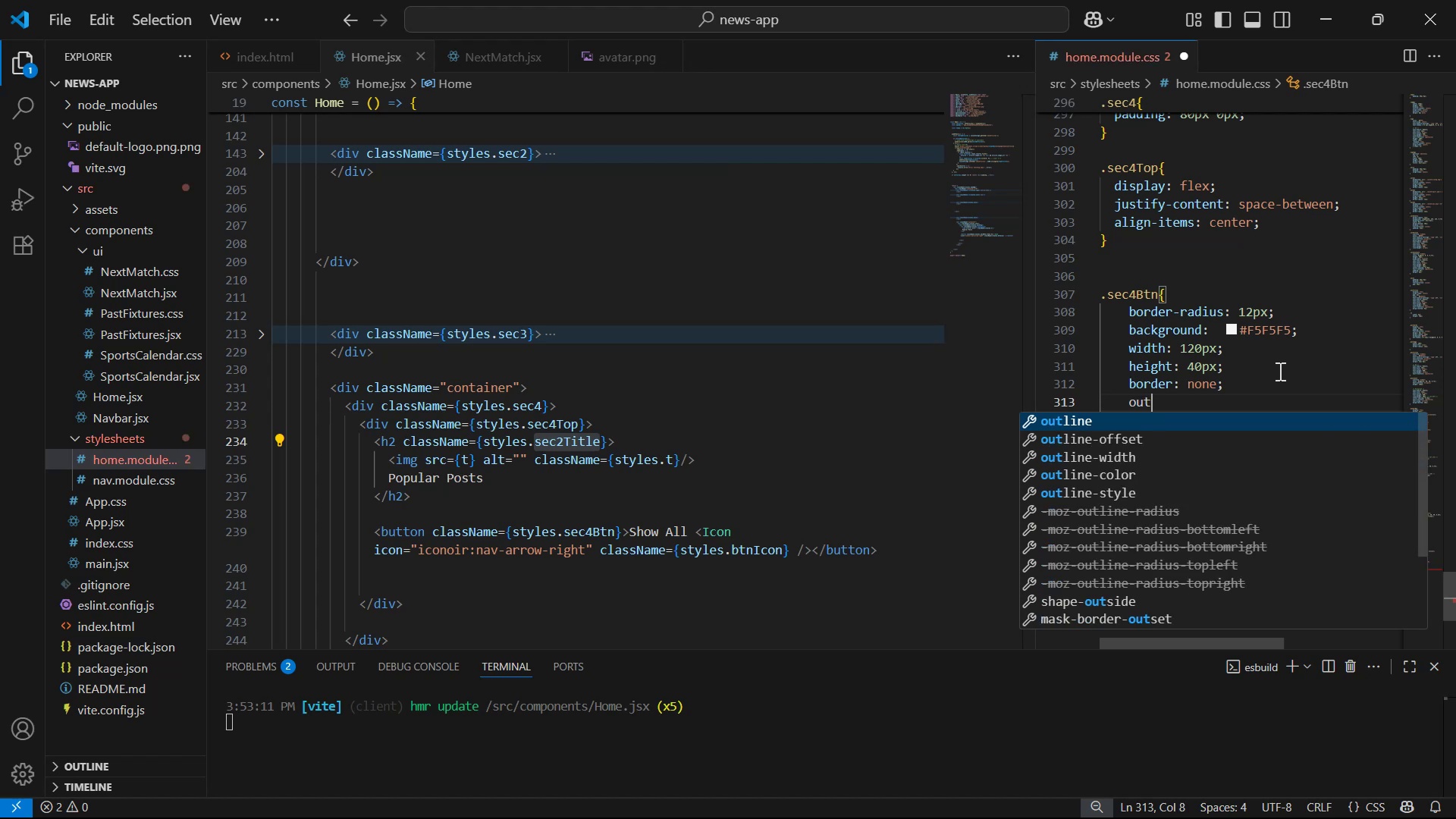 
key(Enter)
 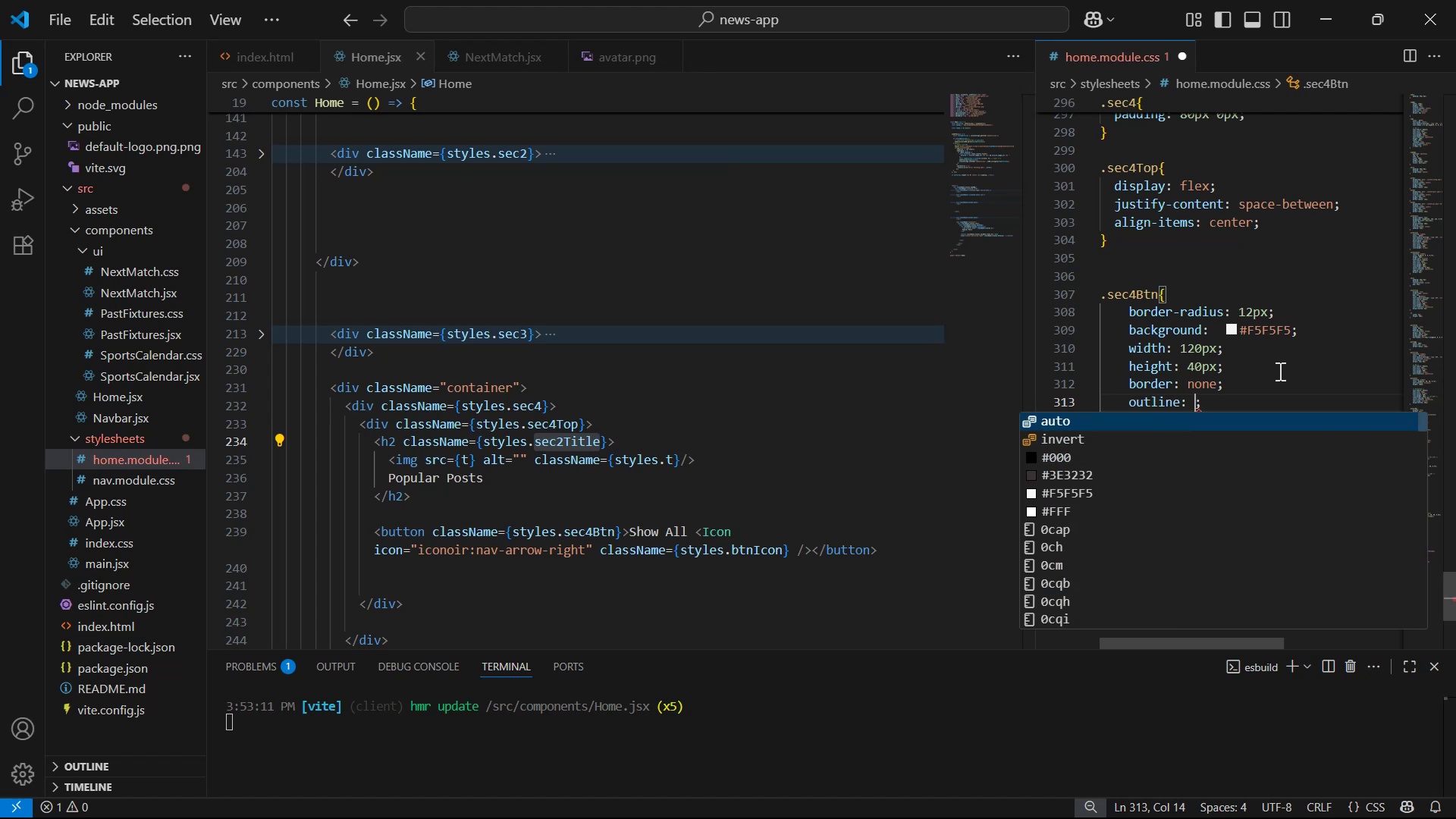 
type(no)
 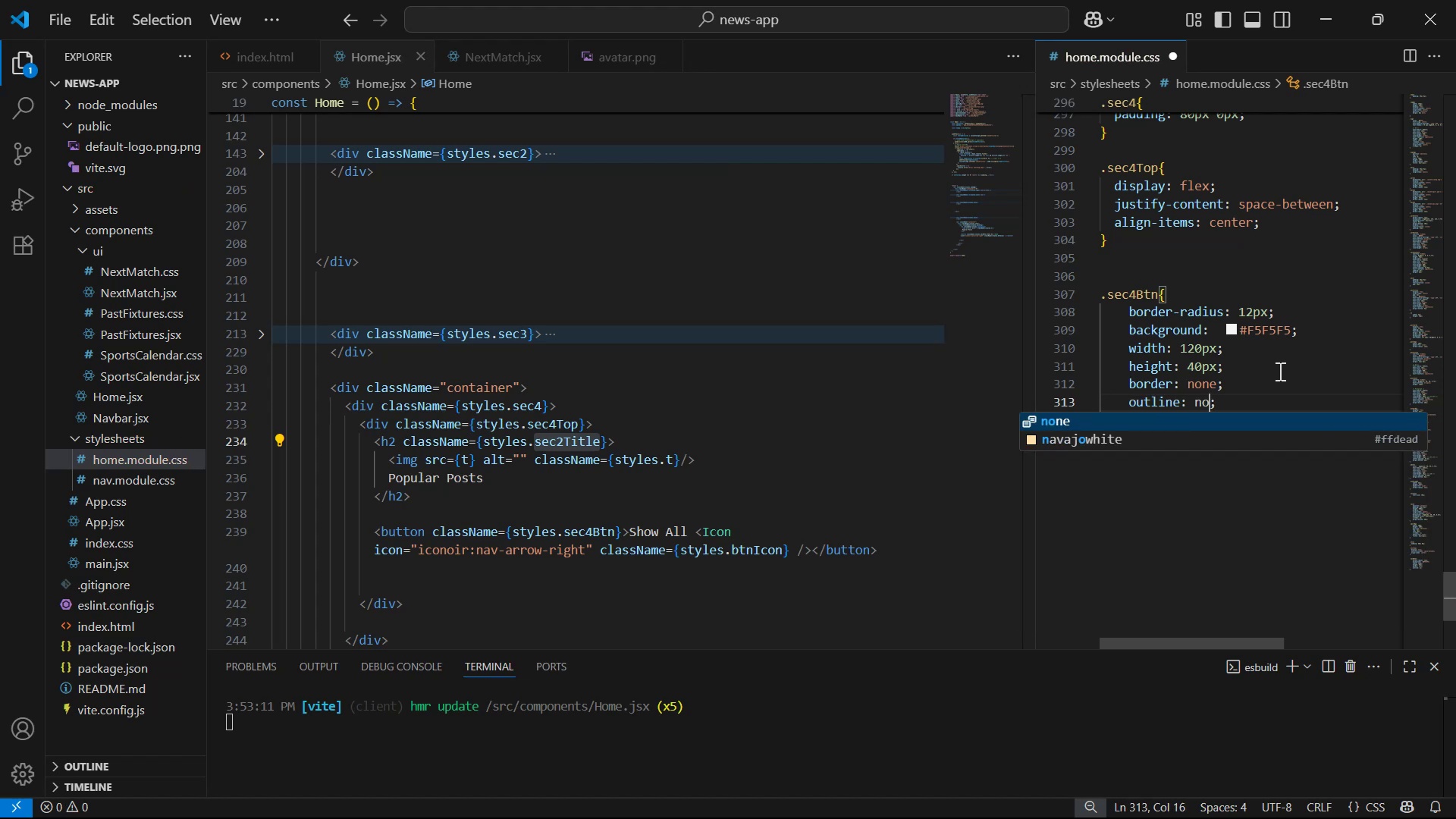 
key(Enter)
 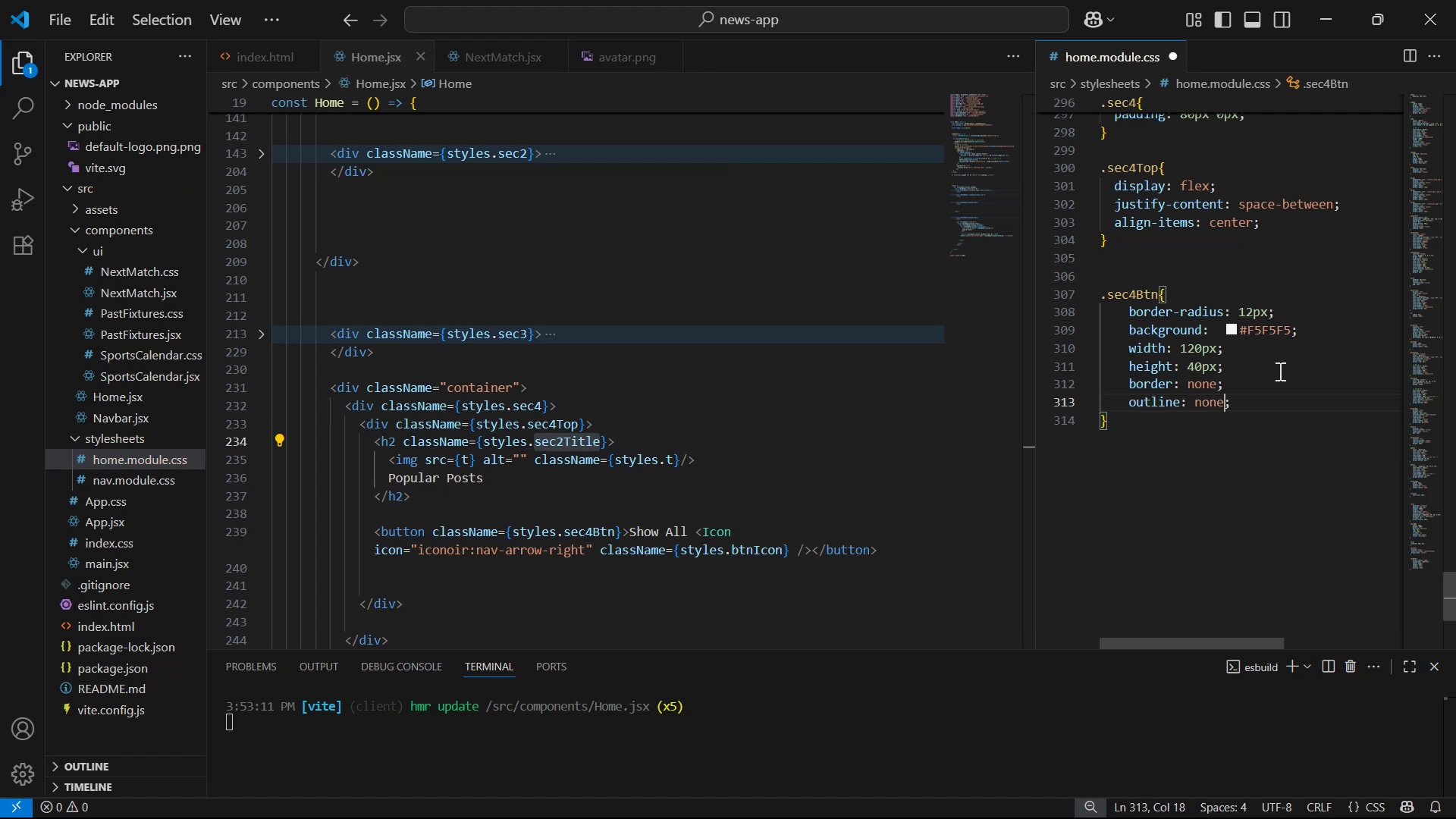 
key(Control+S)
 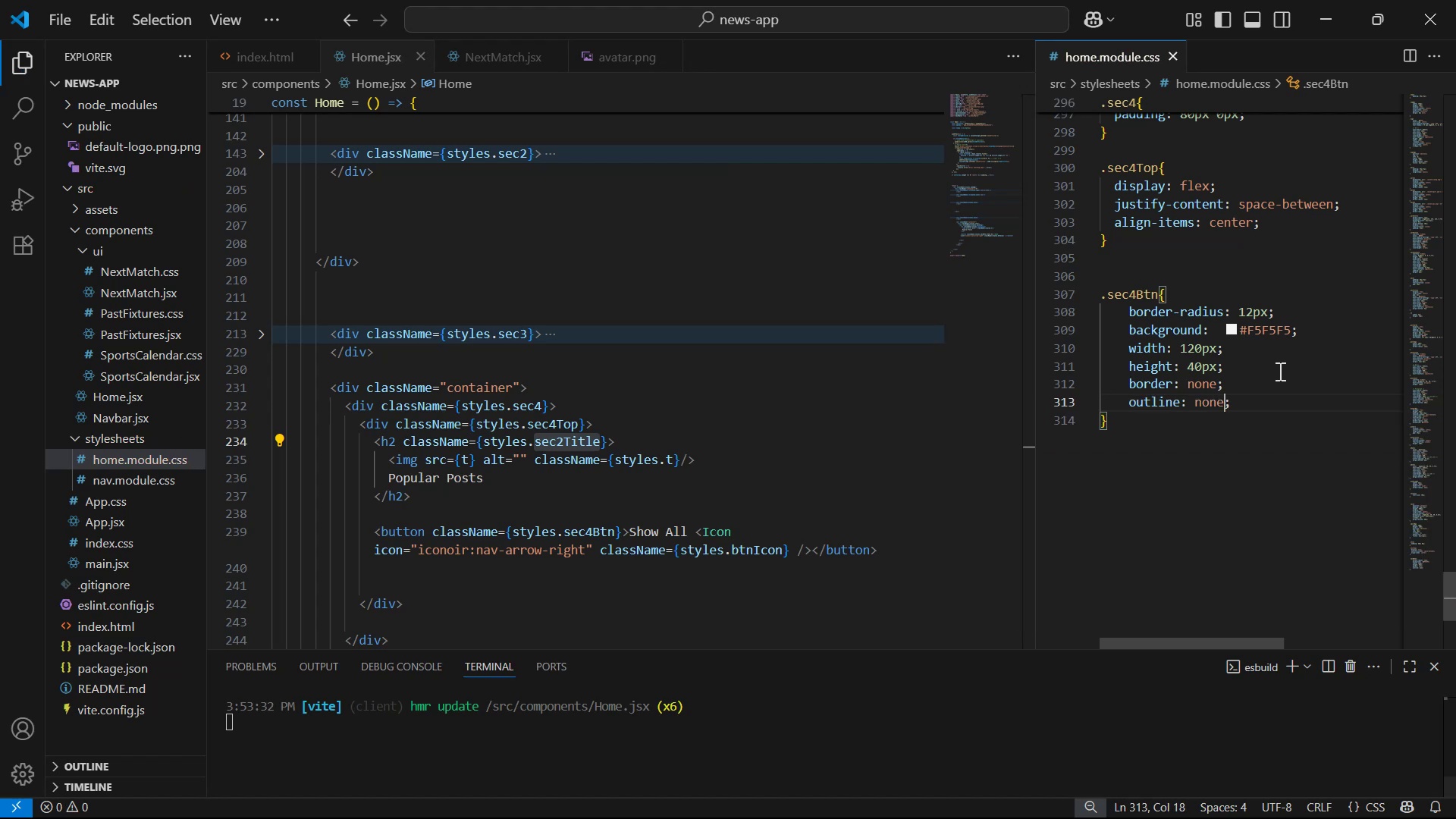 
key(Alt+AltLeft)
 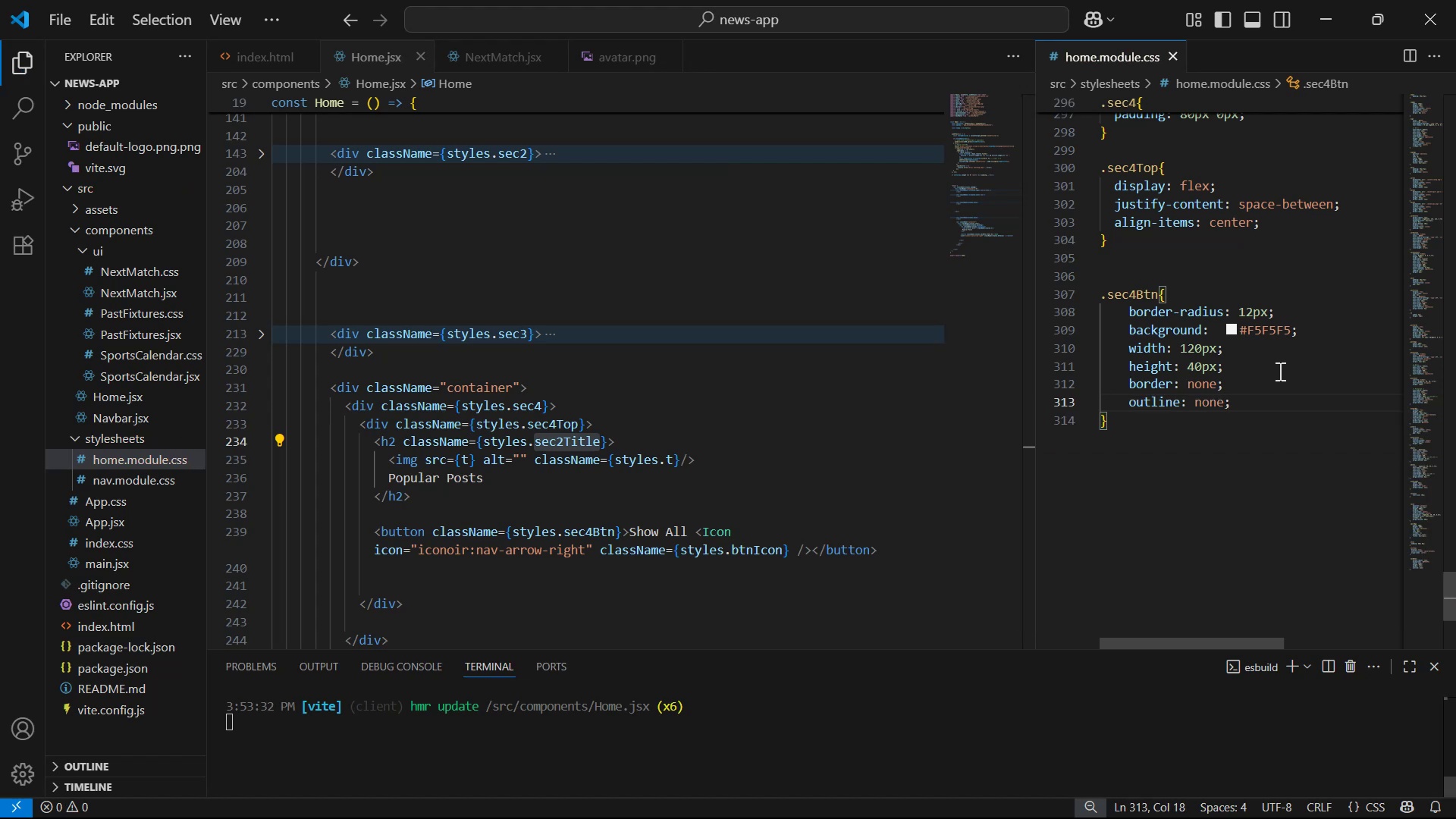 
key(Alt+Tab)
 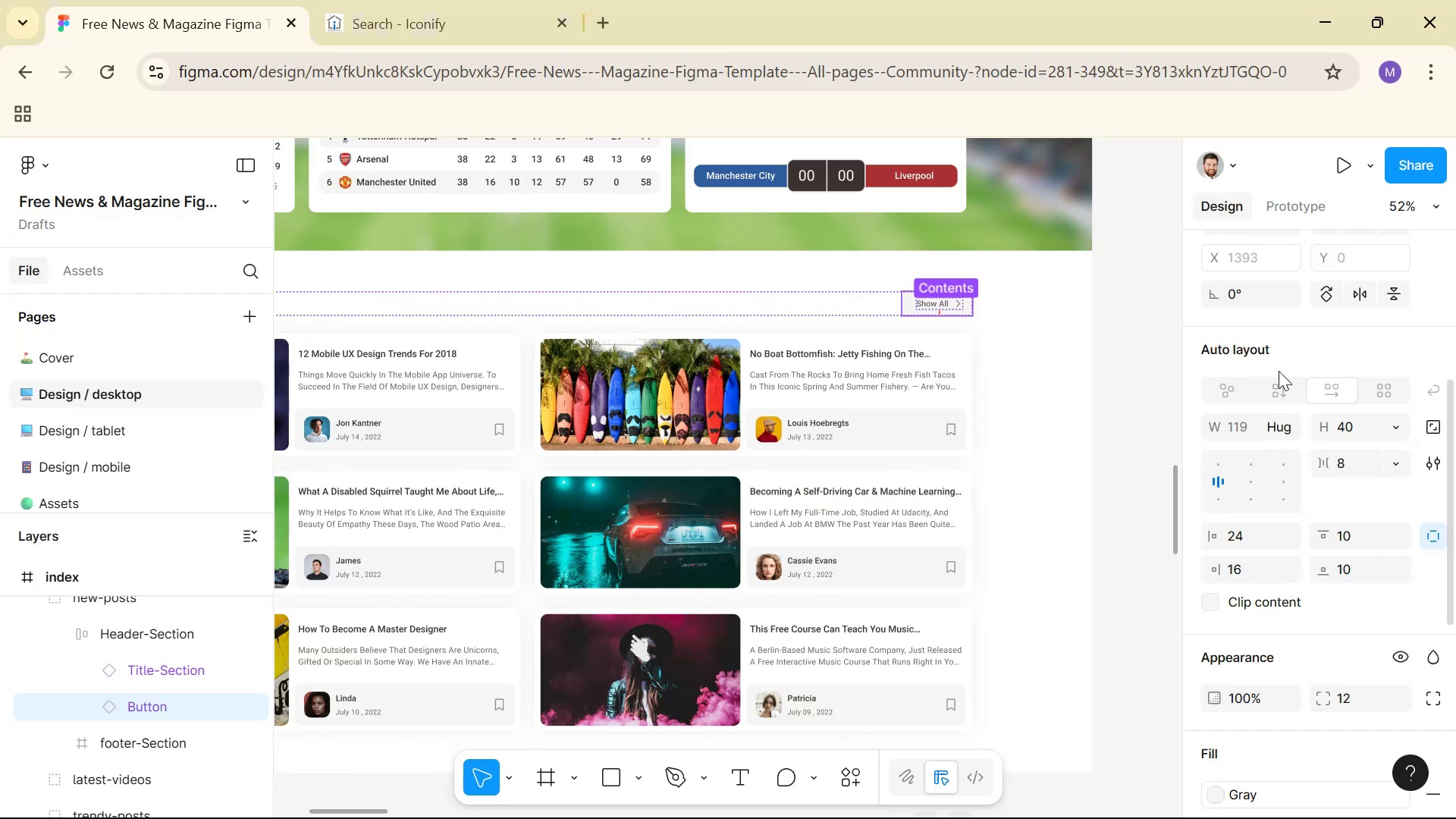 
key(Alt+Tab)
 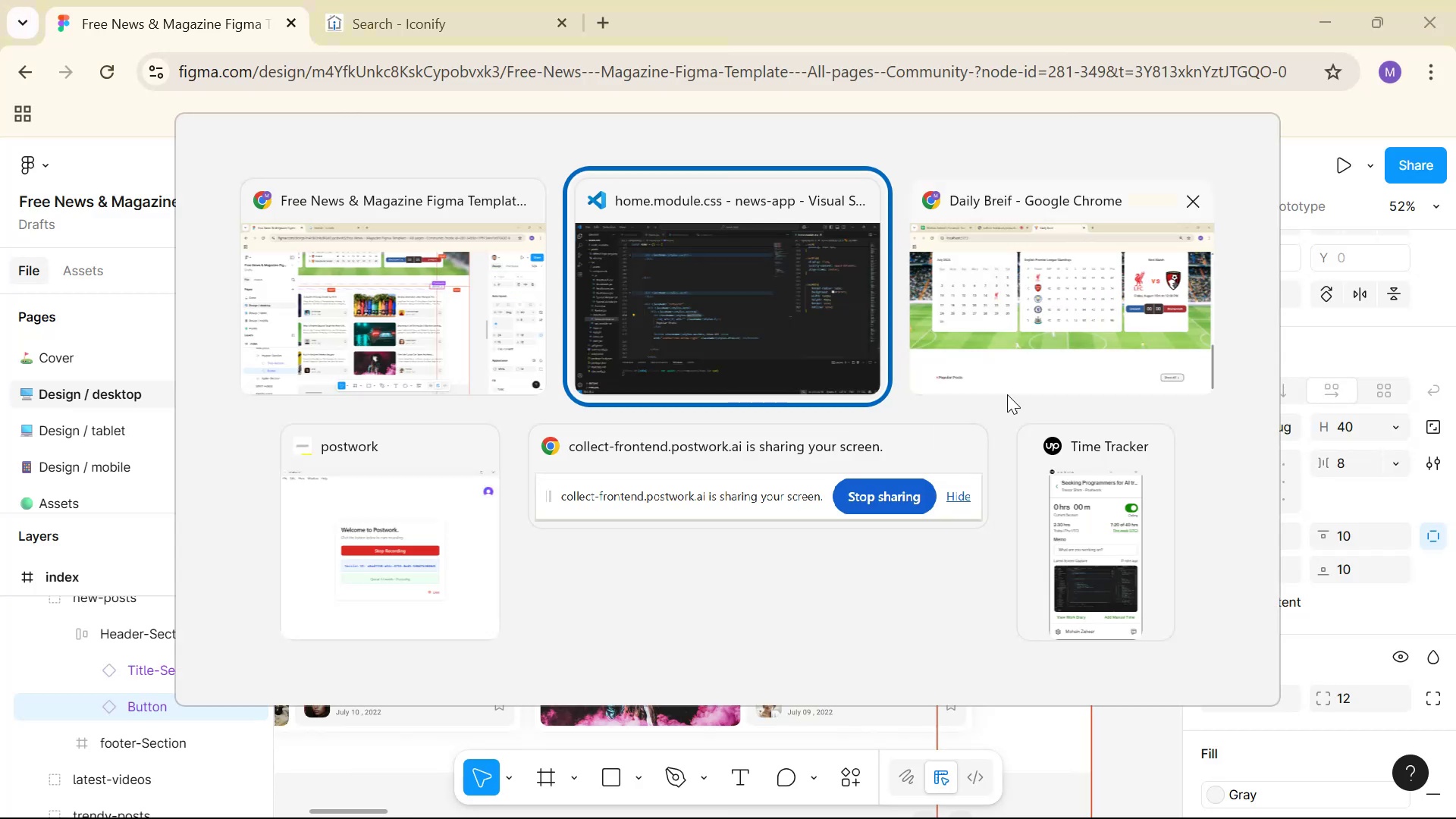 
key(Alt+Tab)
 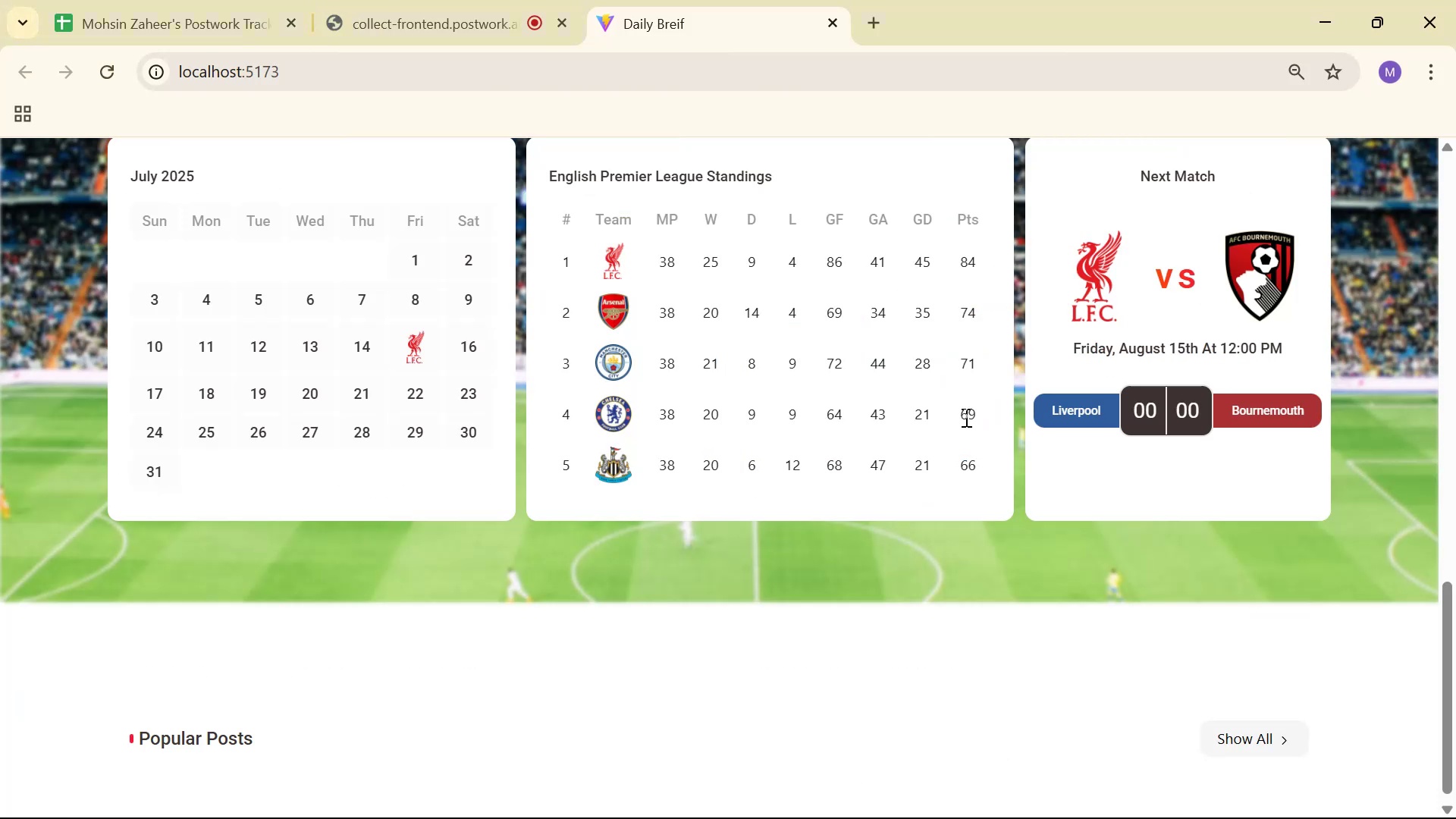 
scroll: coordinate [663, 385], scroll_direction: down, amount: 4.0
 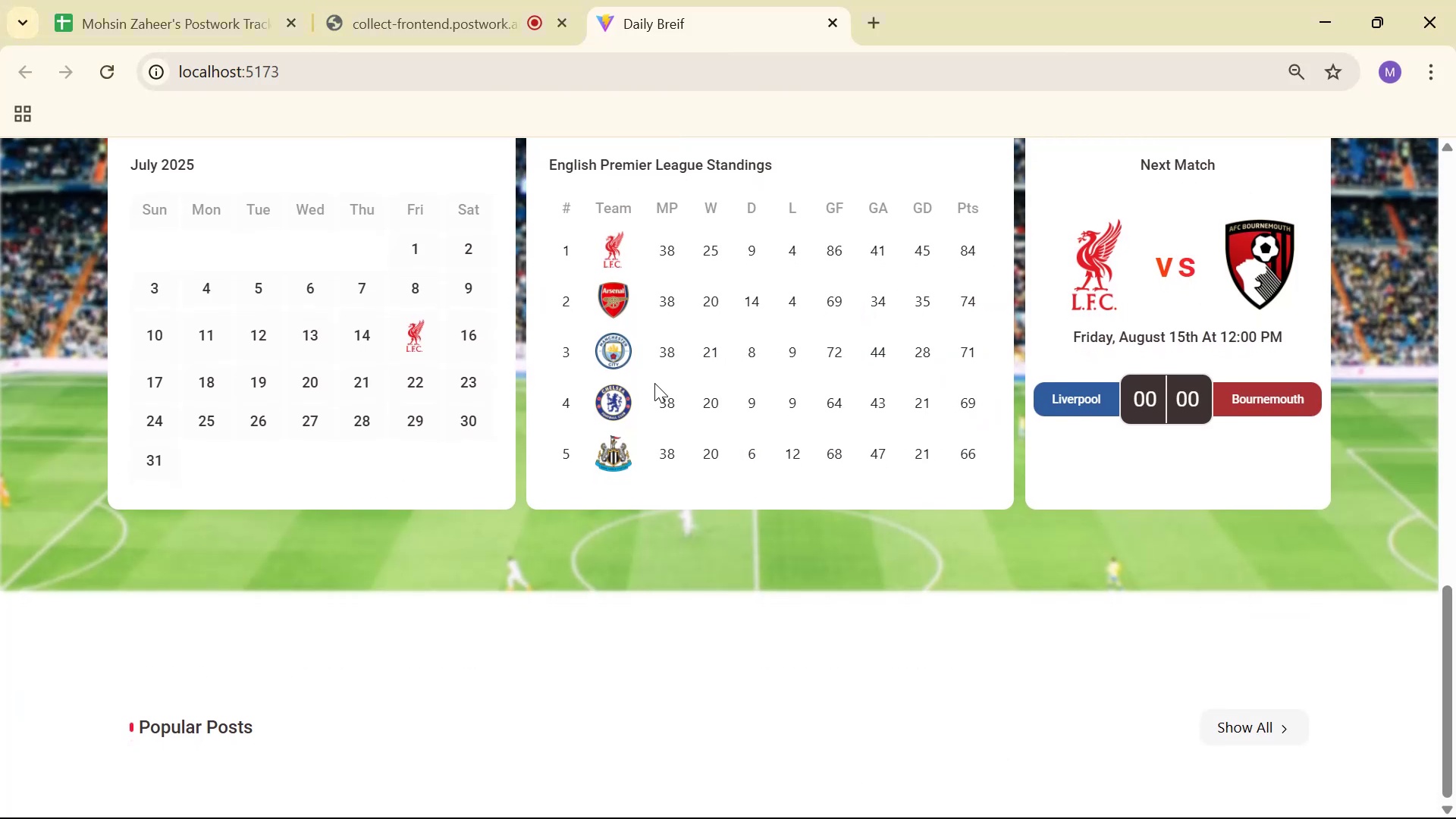 
key(Alt+AltLeft)
 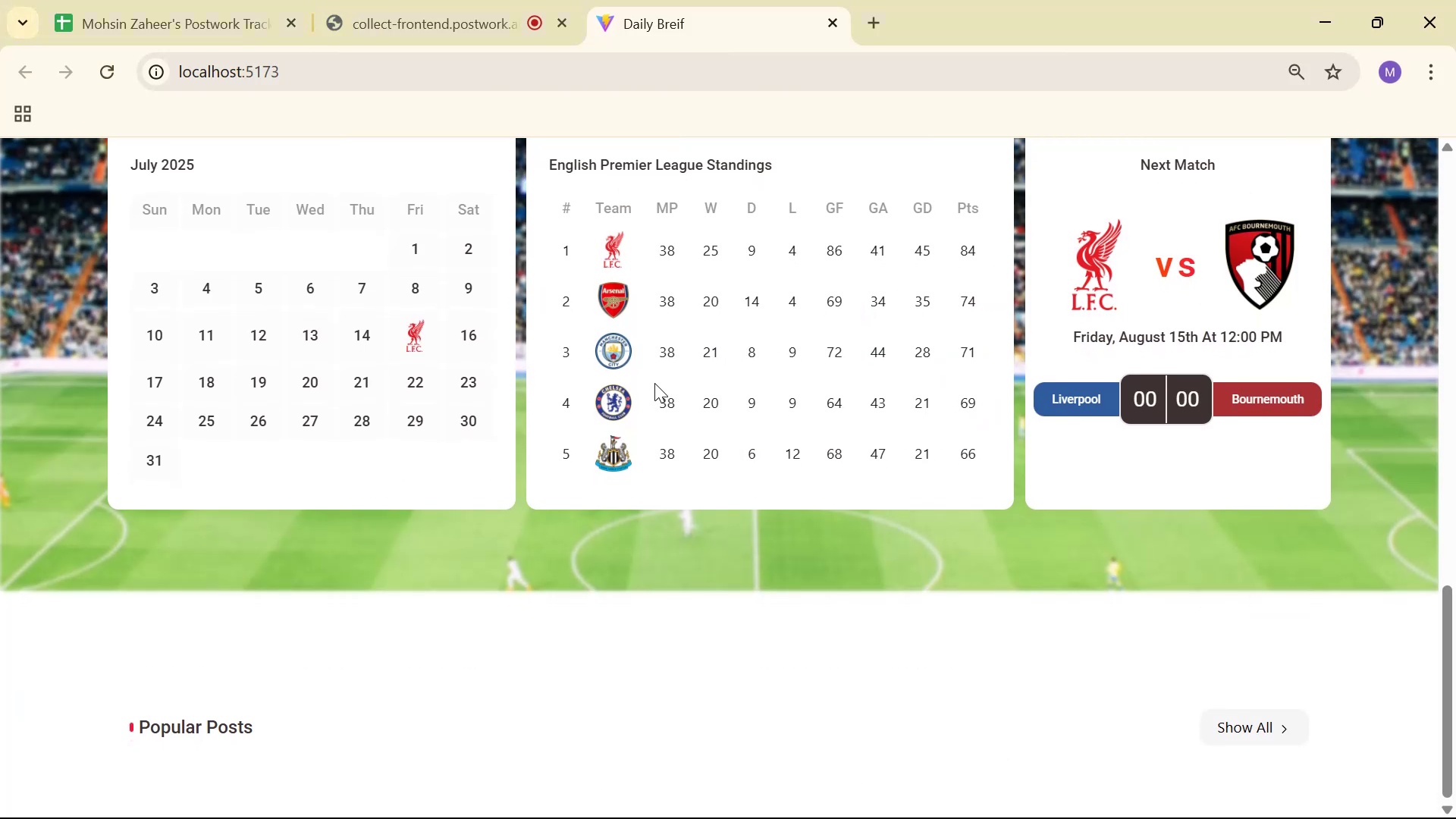 
key(Alt+Tab)
 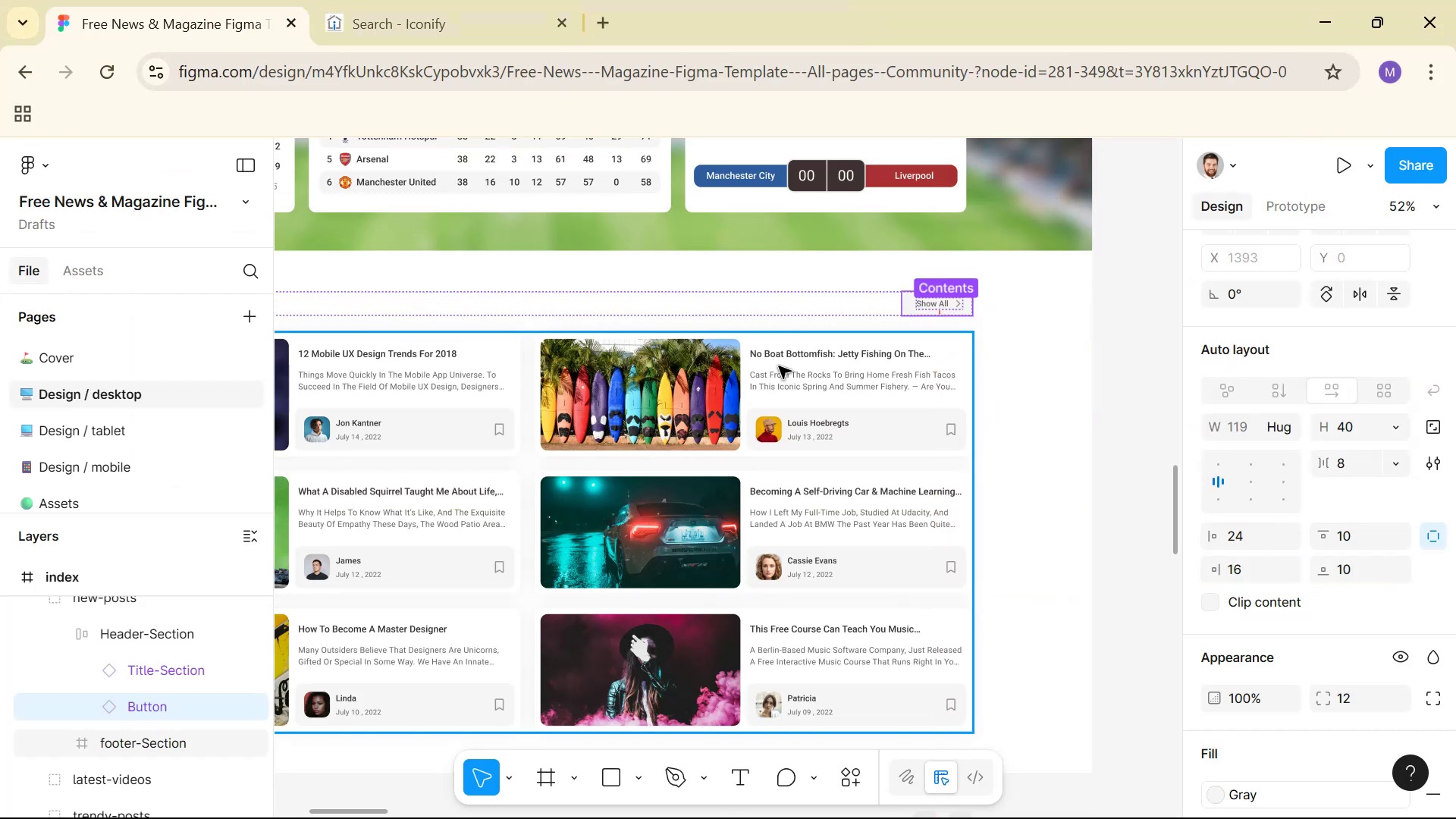 
hold_key(key=ControlLeft, duration=1.51)
left_click([935, 306])
 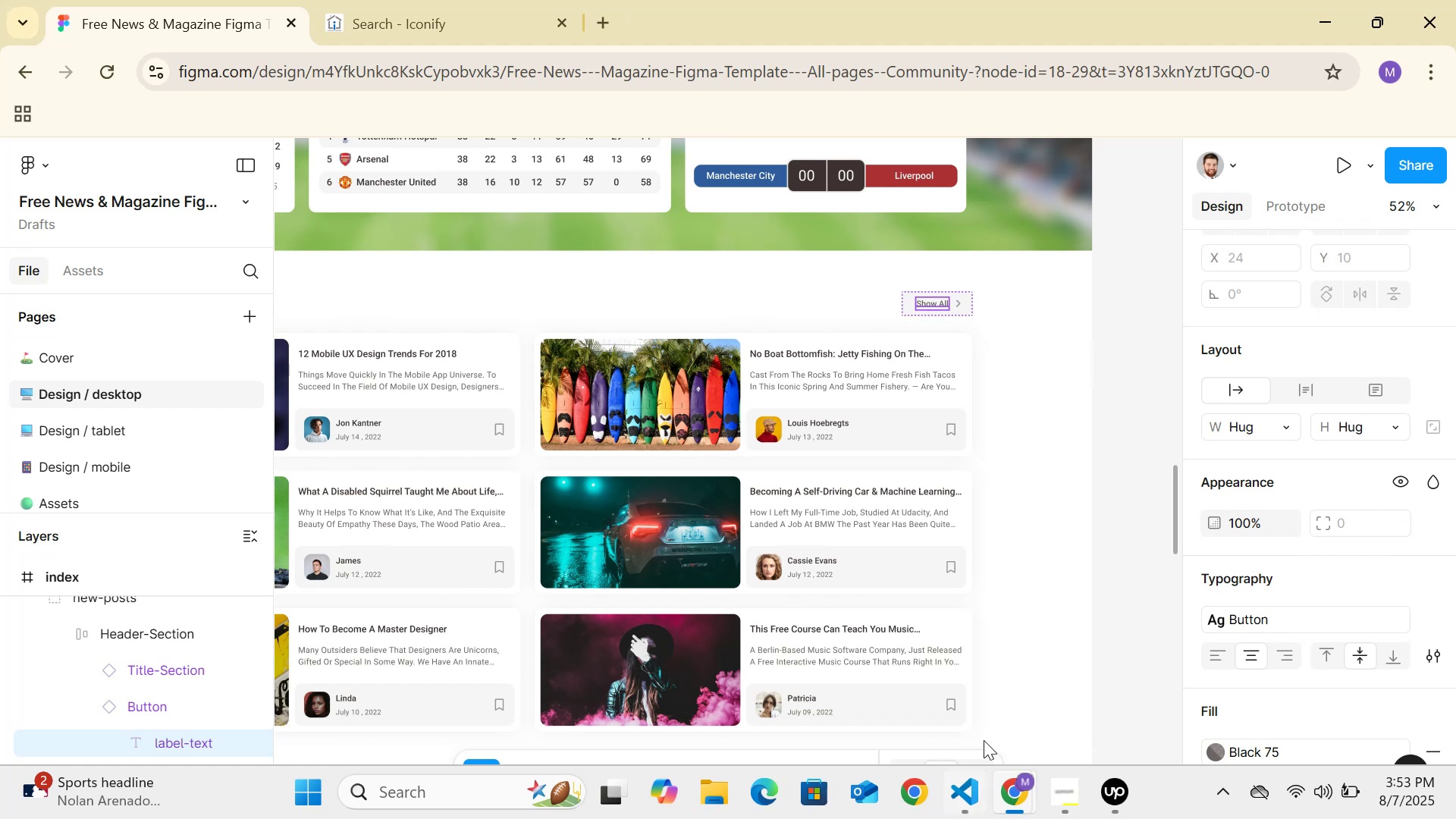 
left_click([987, 766])
 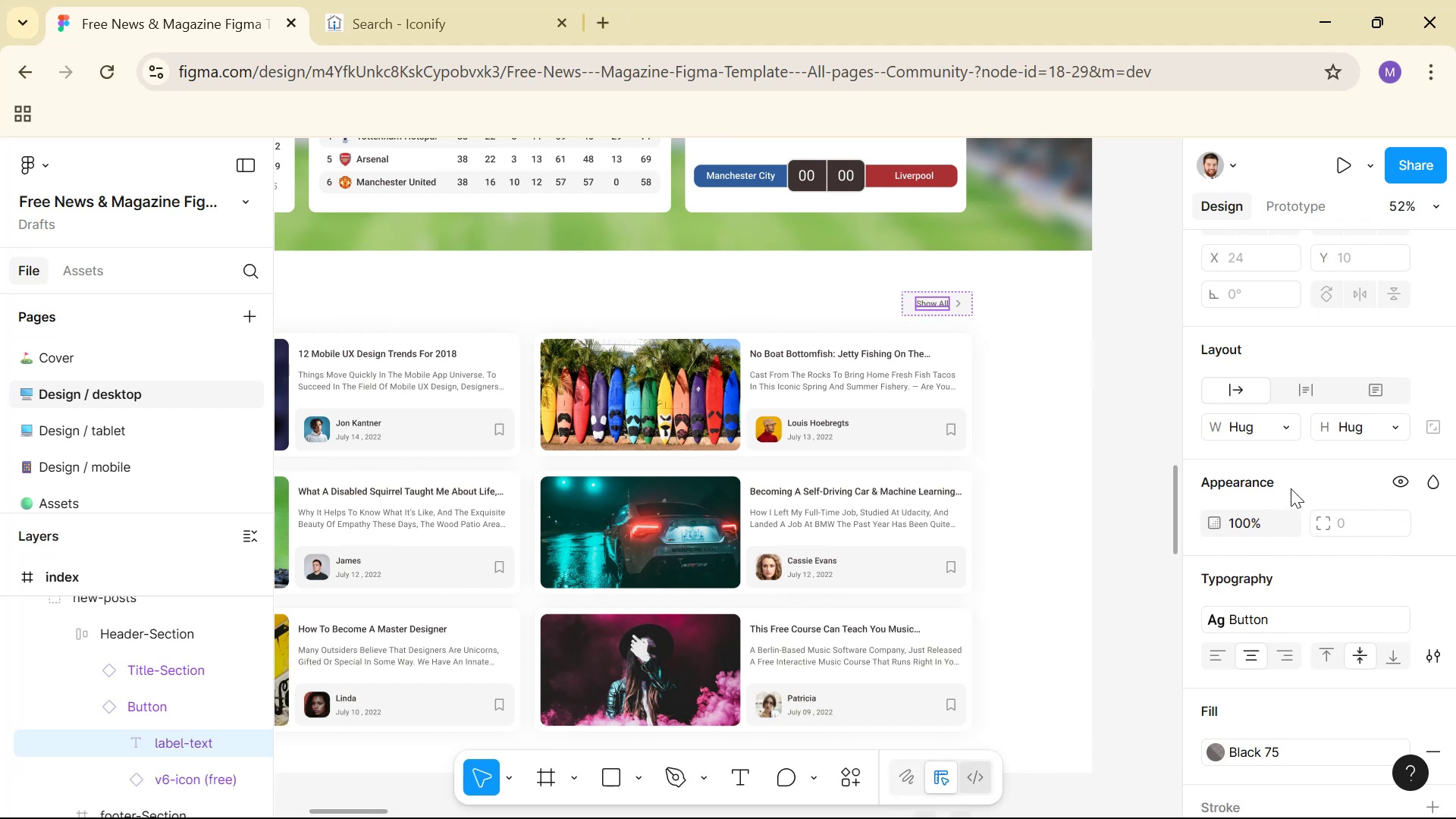 
scroll: coordinate [1311, 479], scroll_direction: down, amount: 4.0
 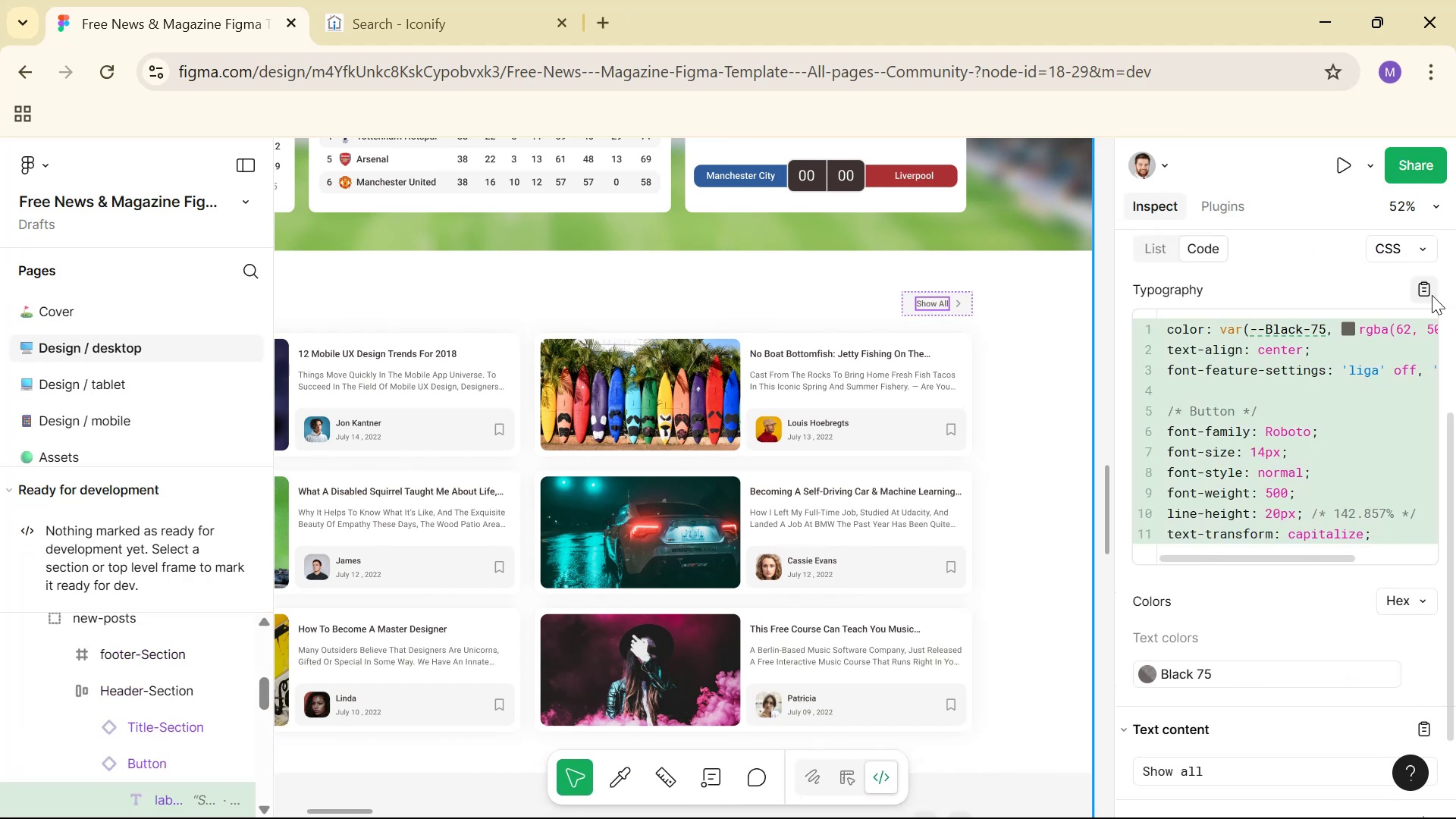 
left_click([1428, 290])
 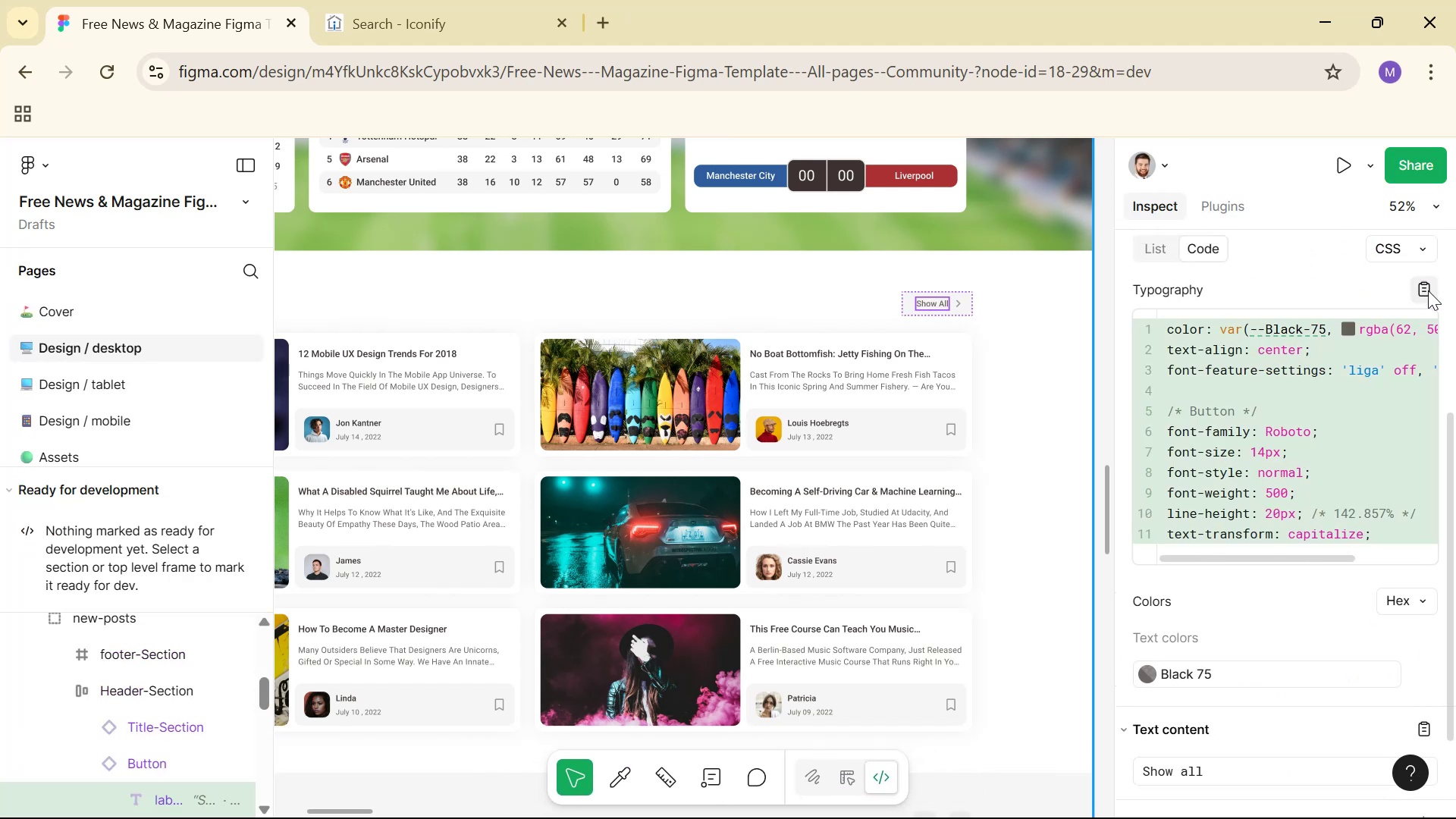 
key(Alt+Tab)
 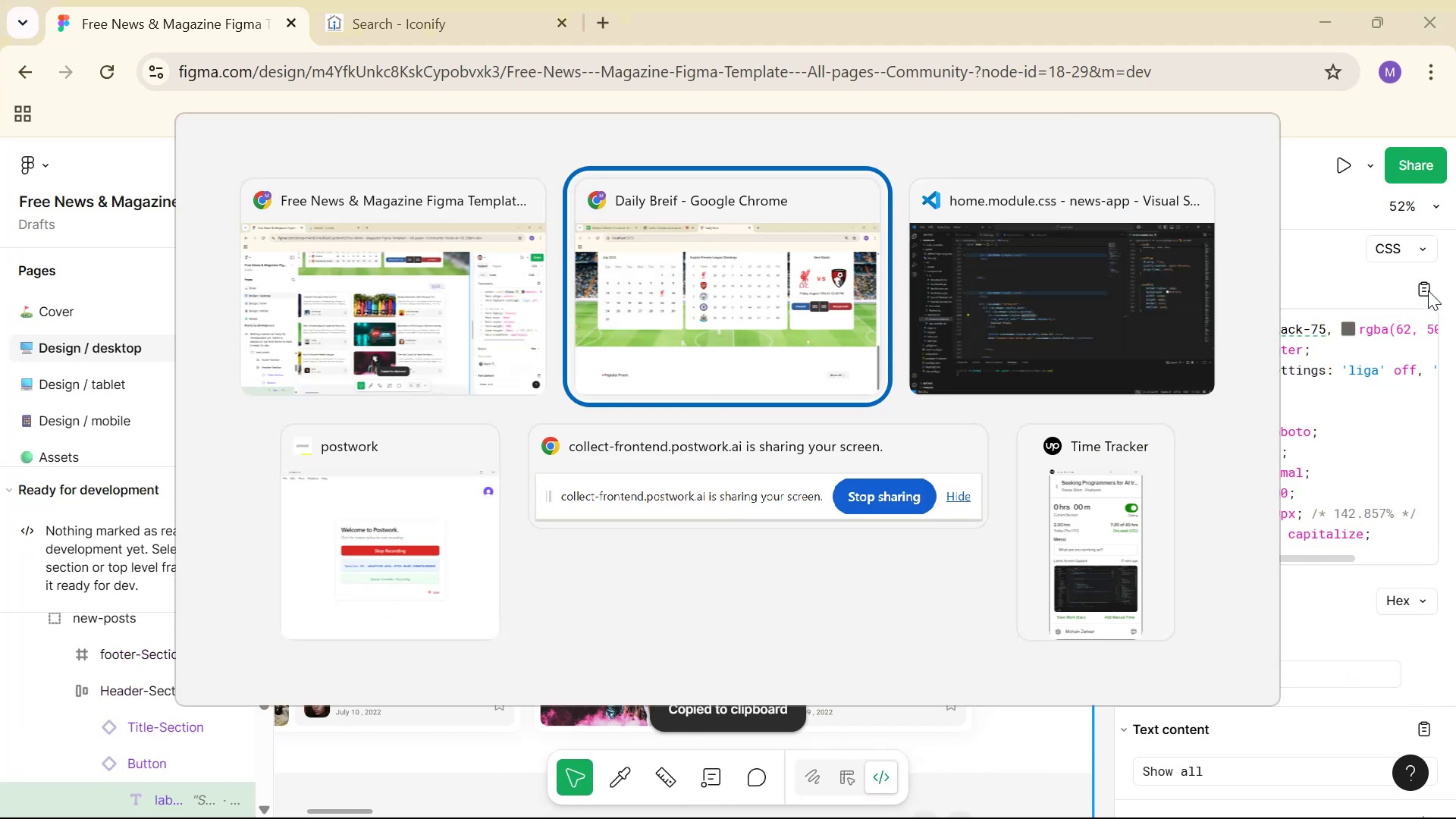 
key(Alt+Tab)
 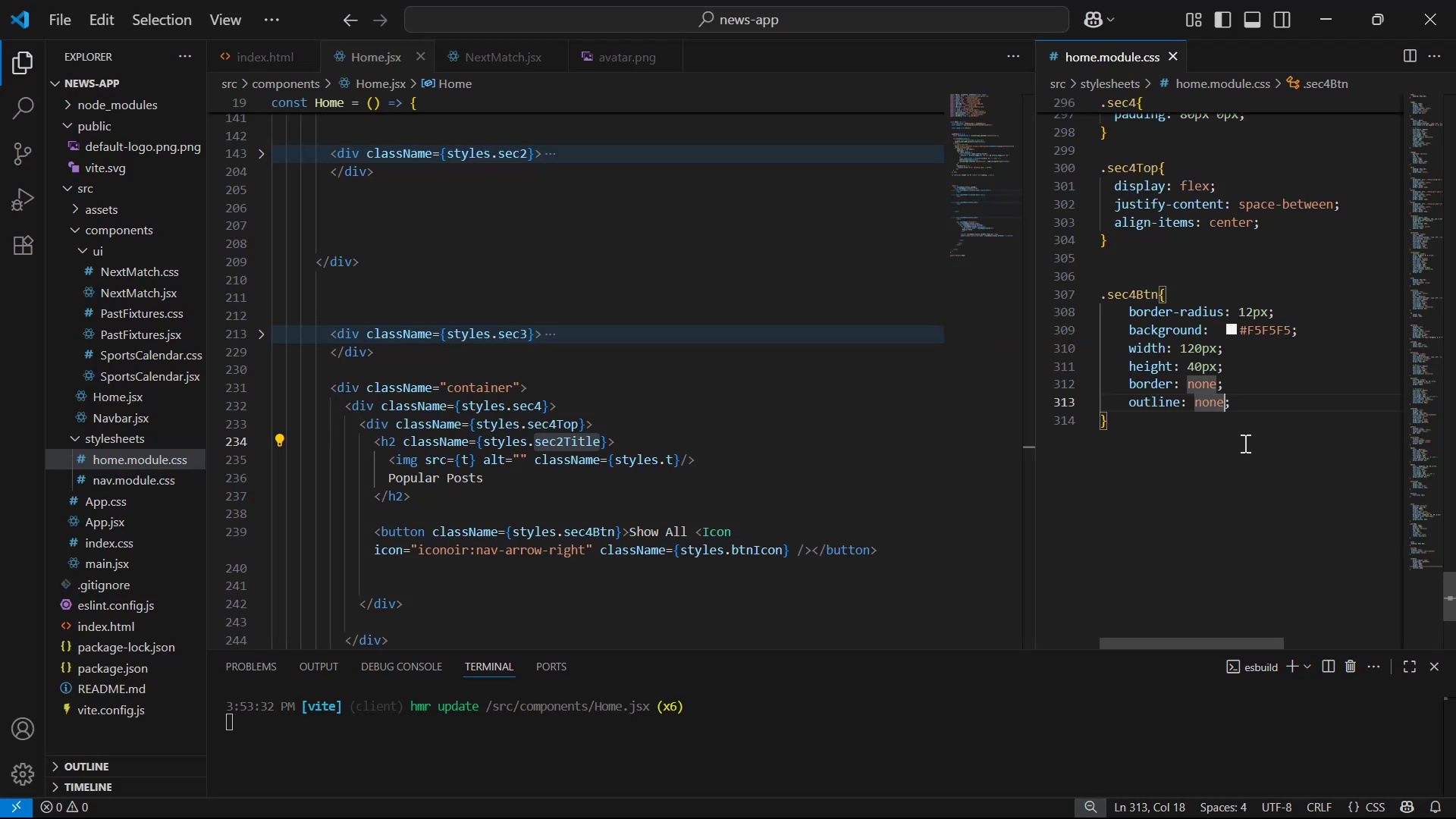 
left_click([1264, 411])
 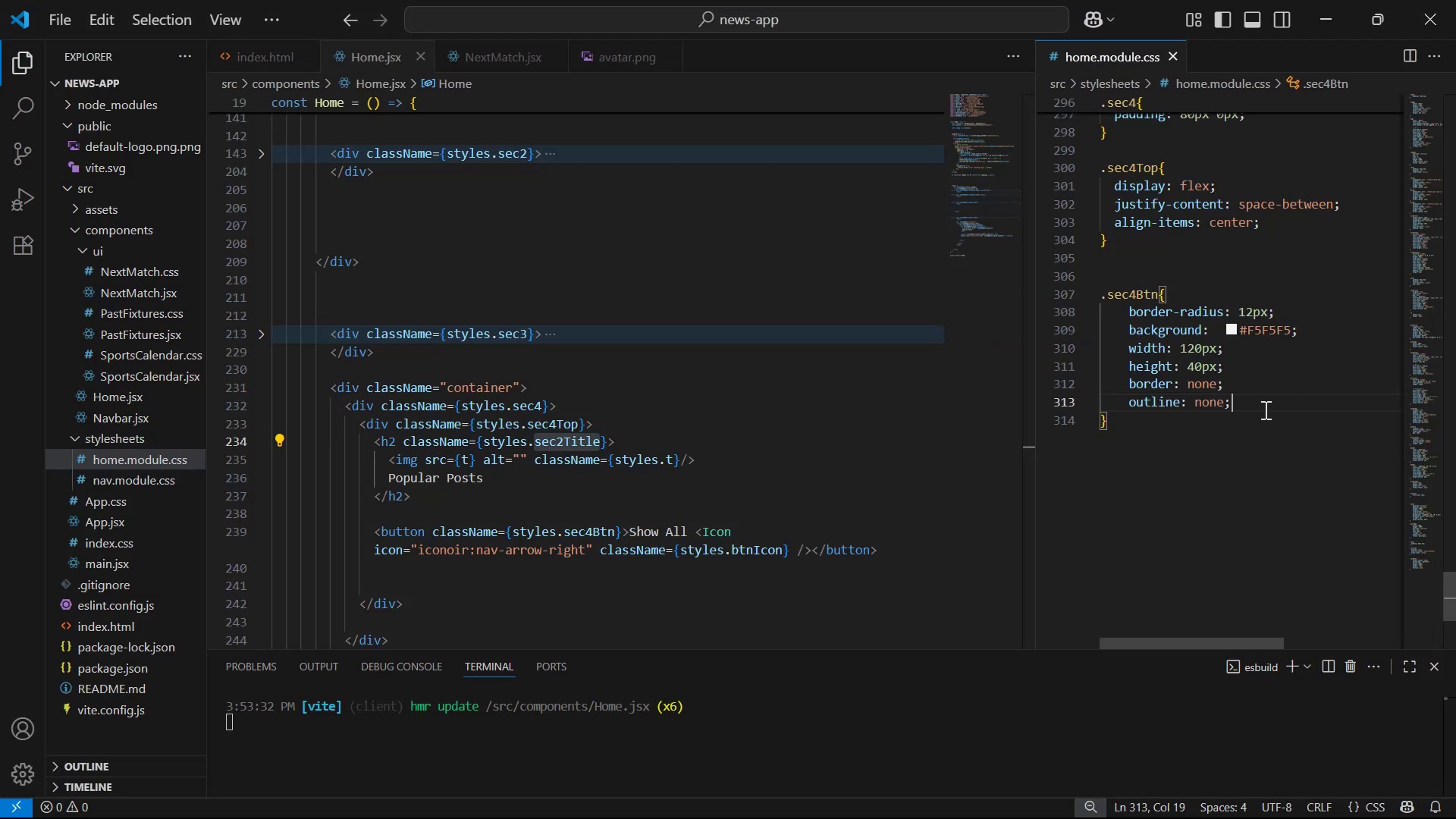 
key(Enter)
 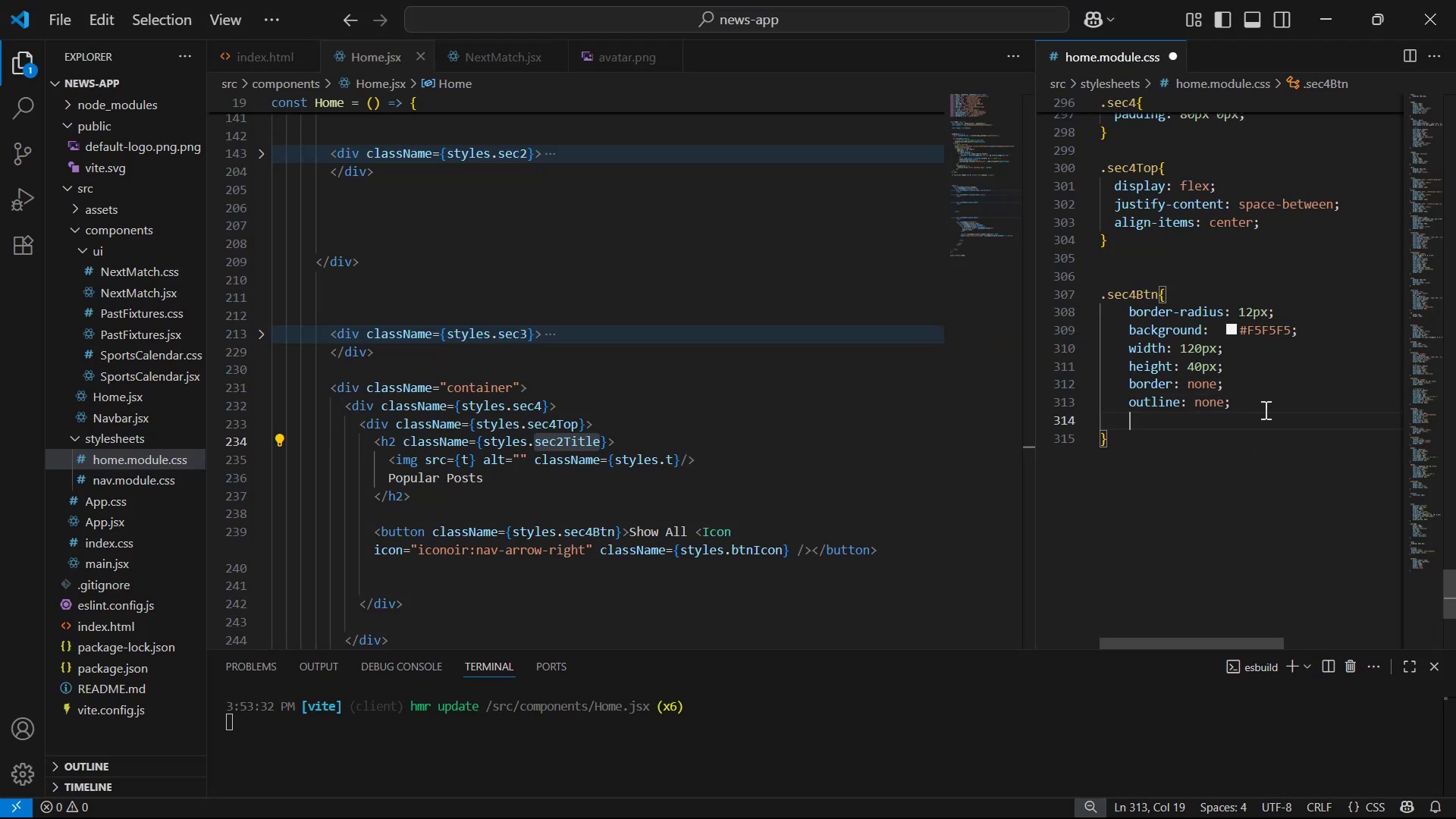 
key(Control+ControlLeft)
 